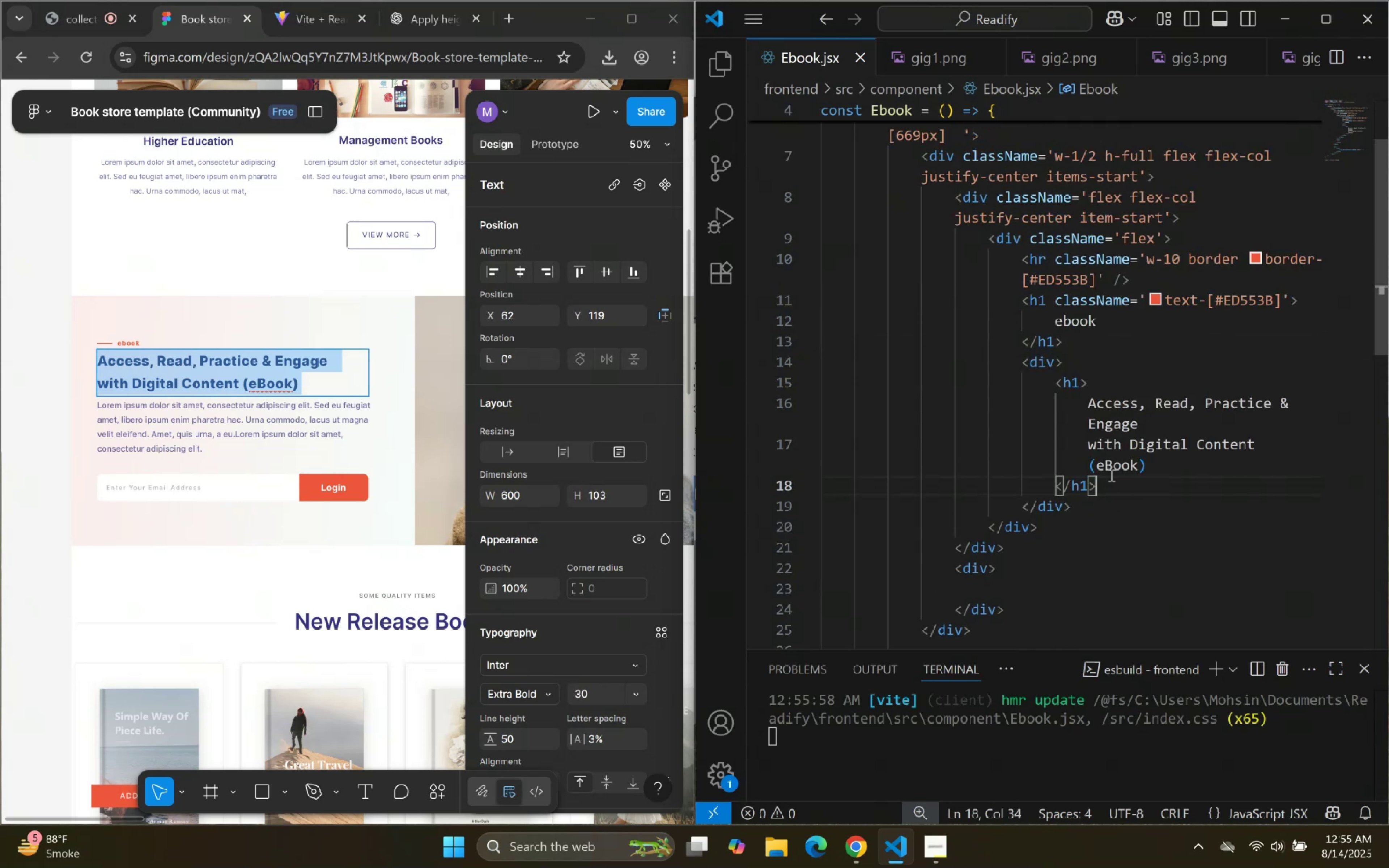 
left_click_drag(start_coordinate=[1091, 503], to_coordinate=[1094, 506])
 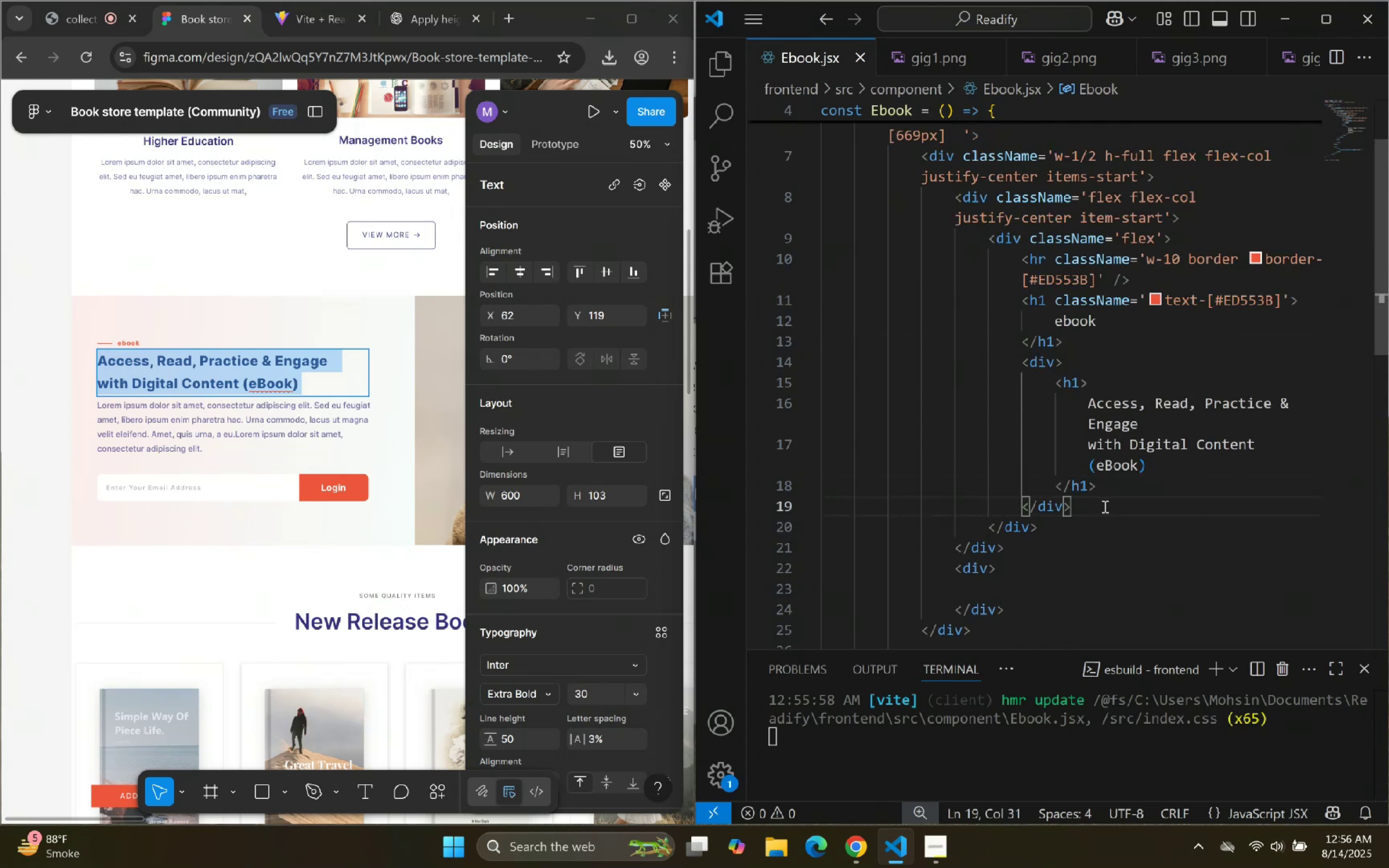 
key(Enter)
 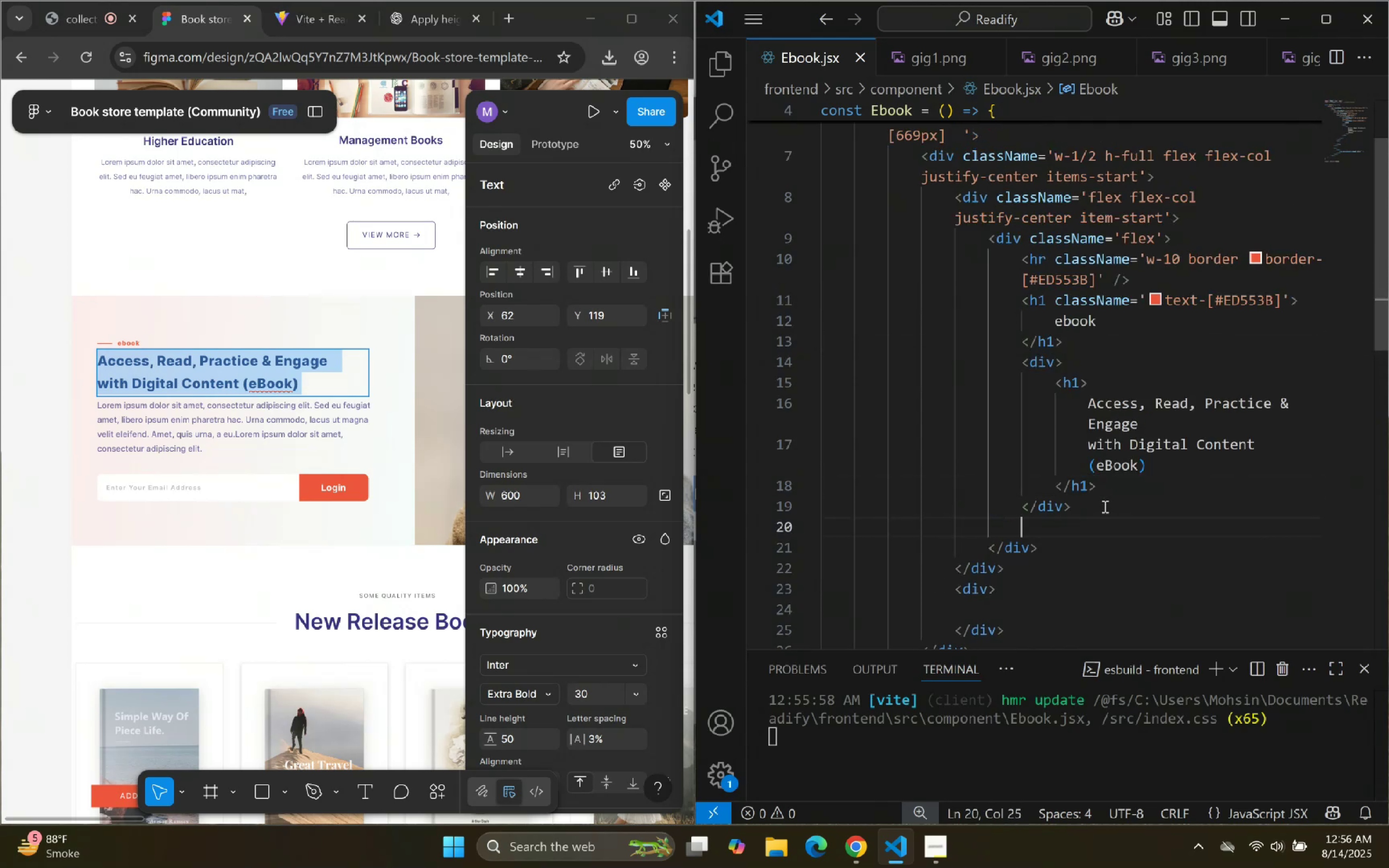 
key(Enter)
 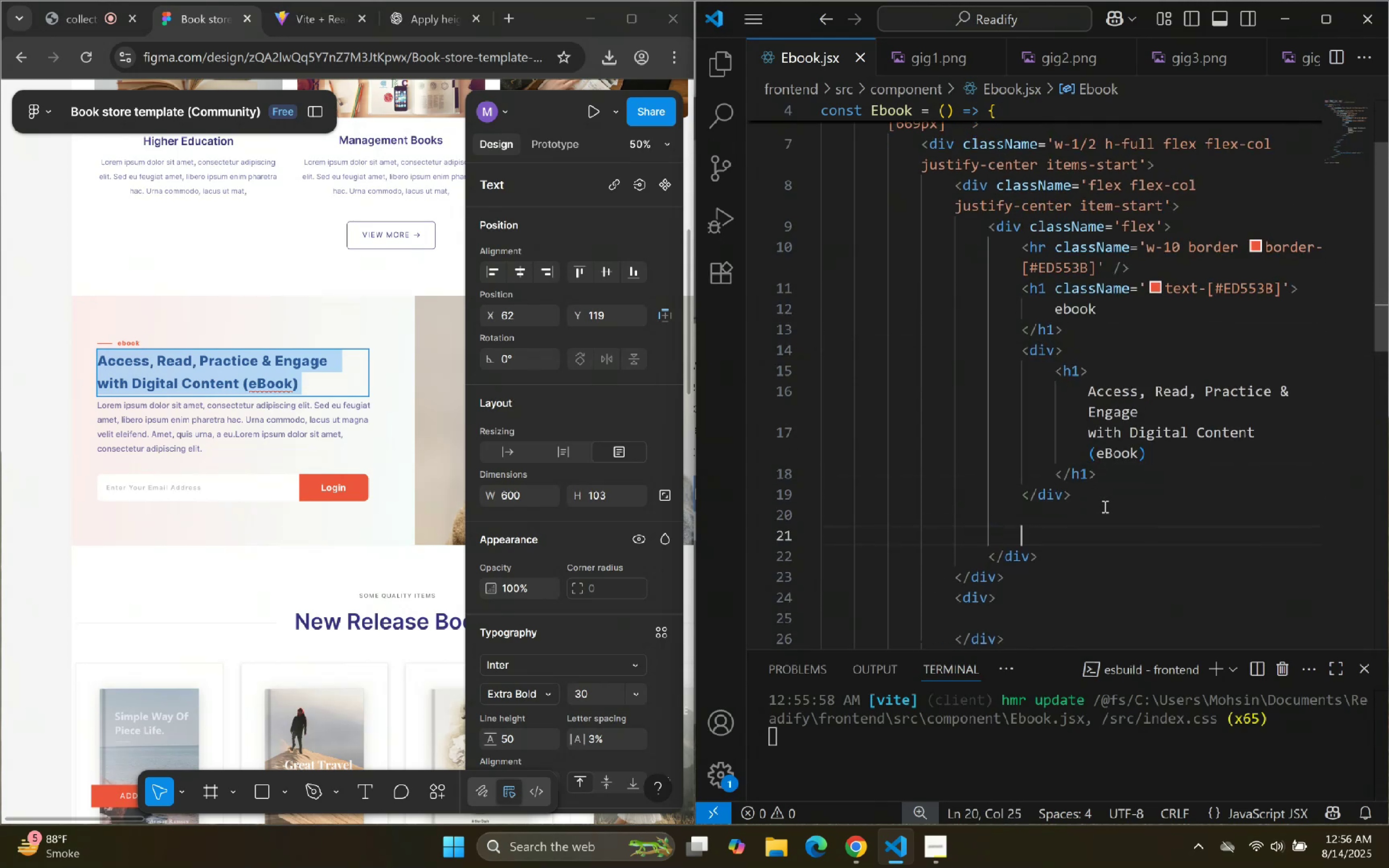 
type(div)
 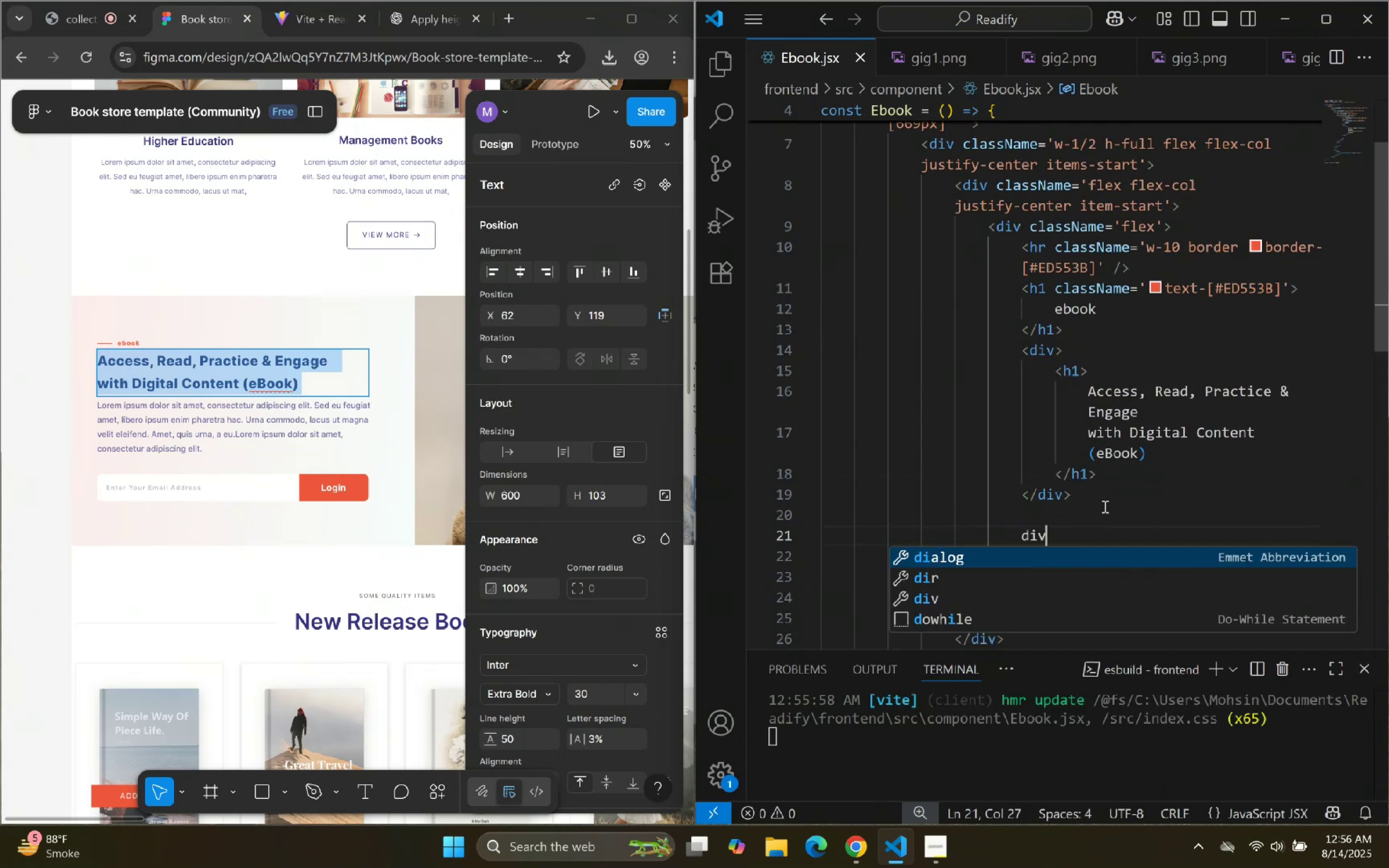 
key(Enter)
 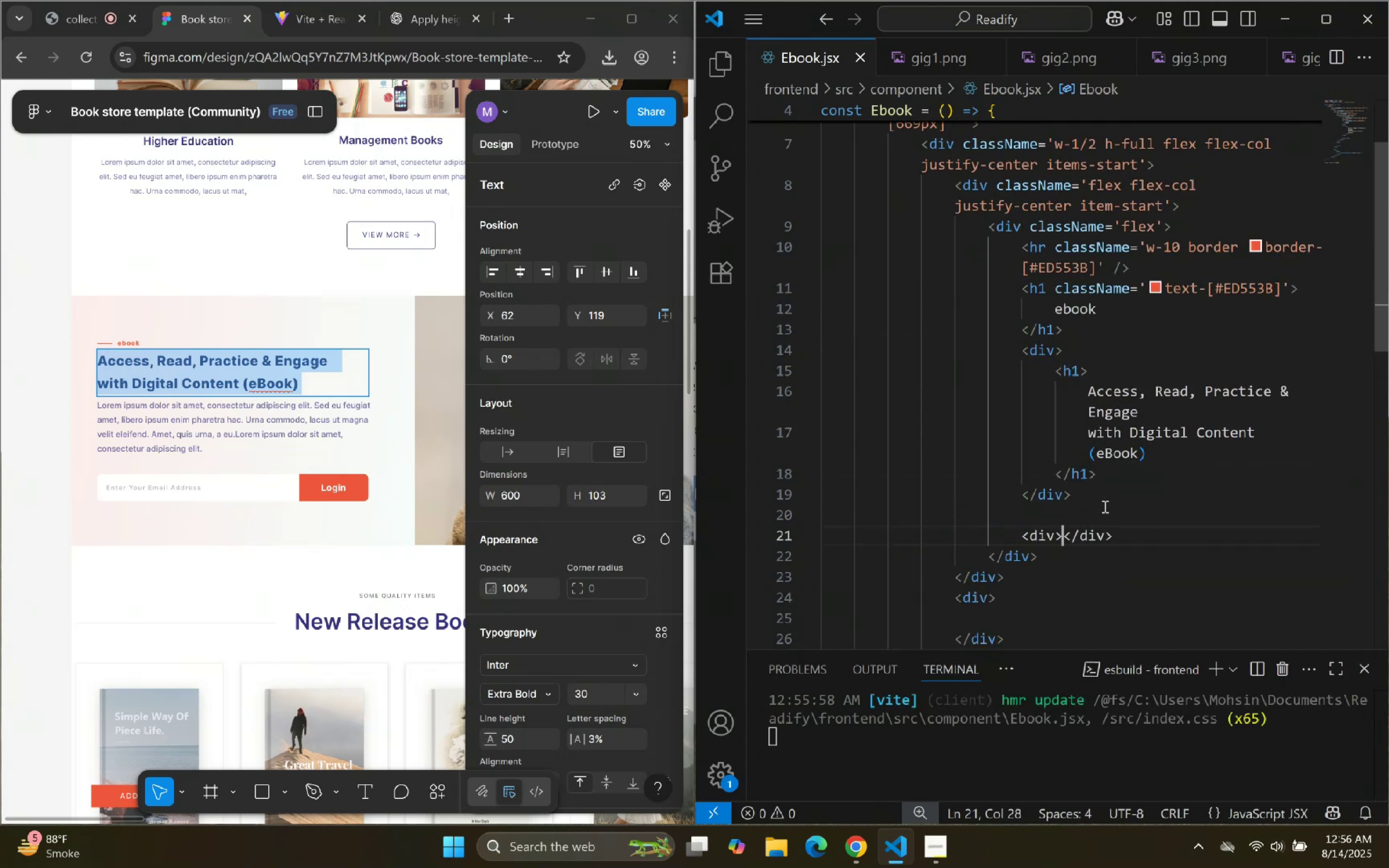 
key(Enter)
 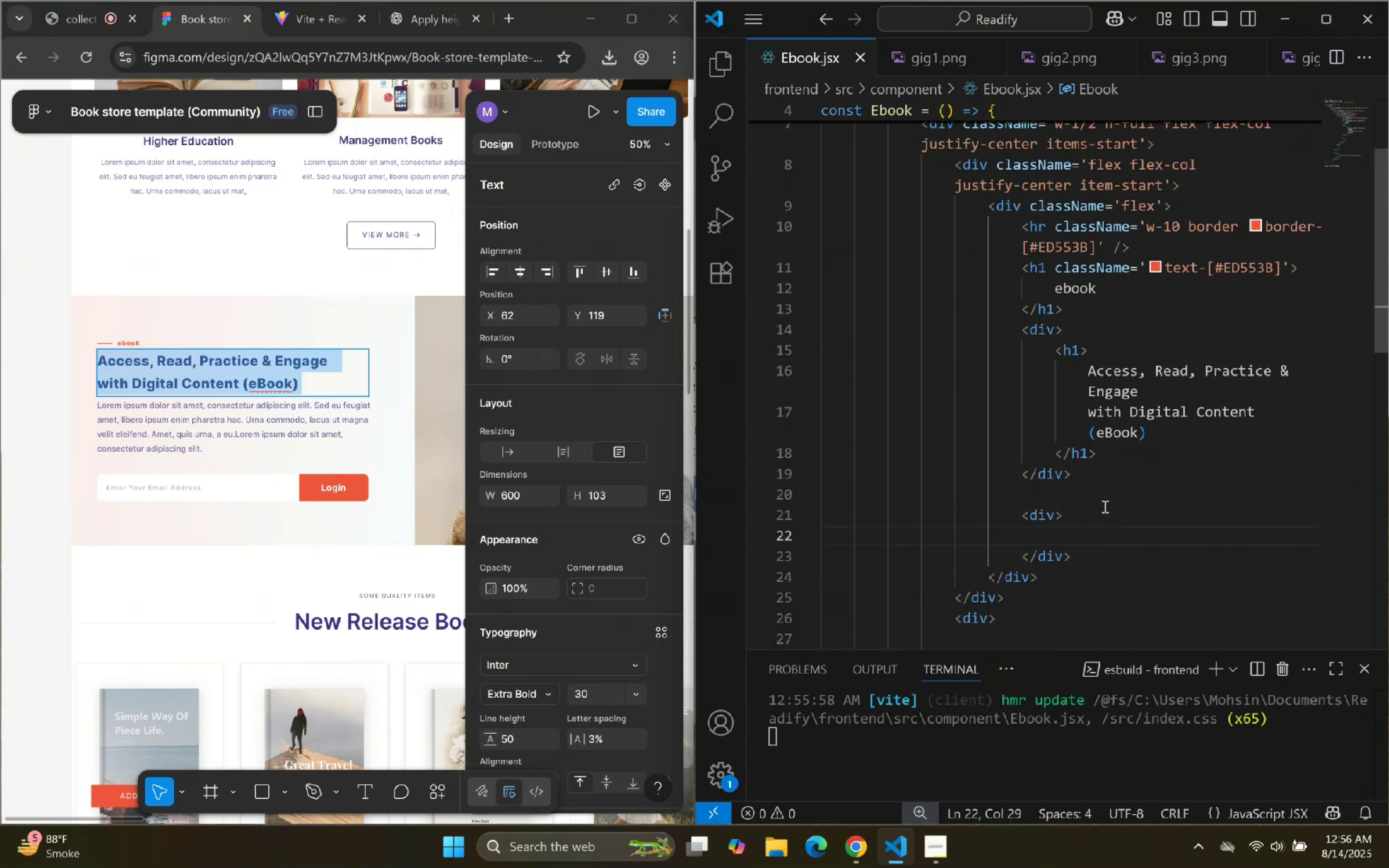 
key(P)
 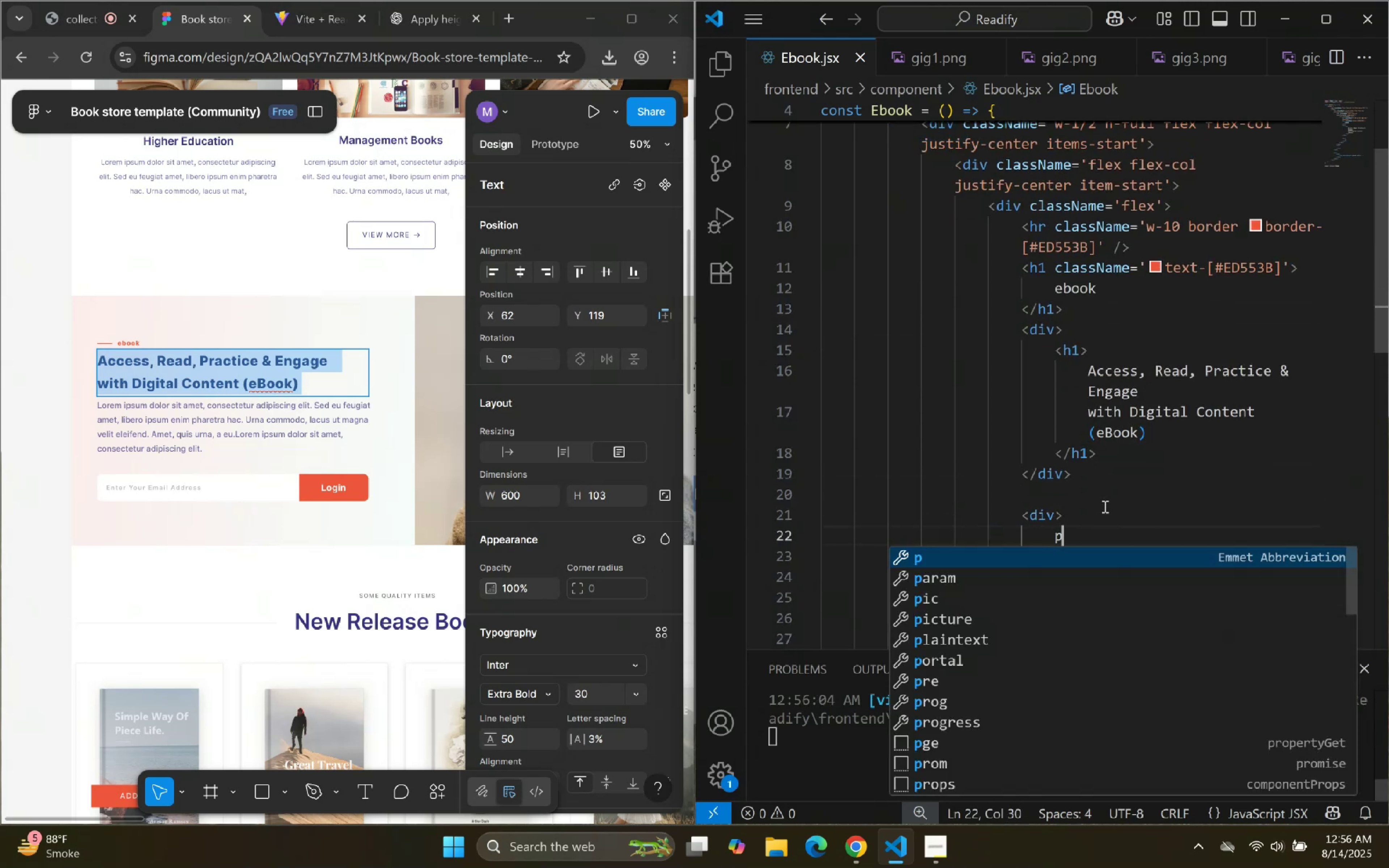 
key(Enter)
 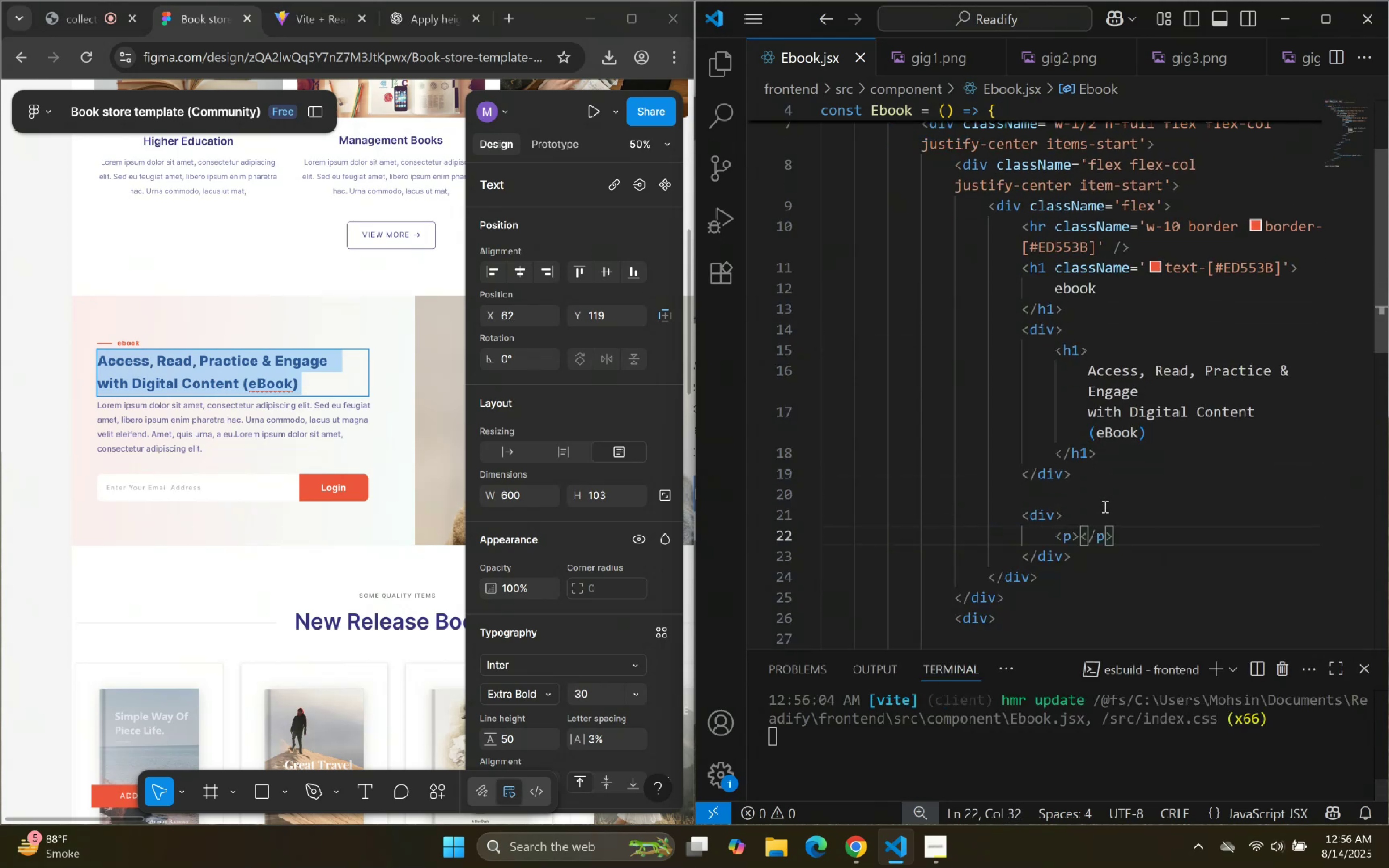 
key(Enter)
 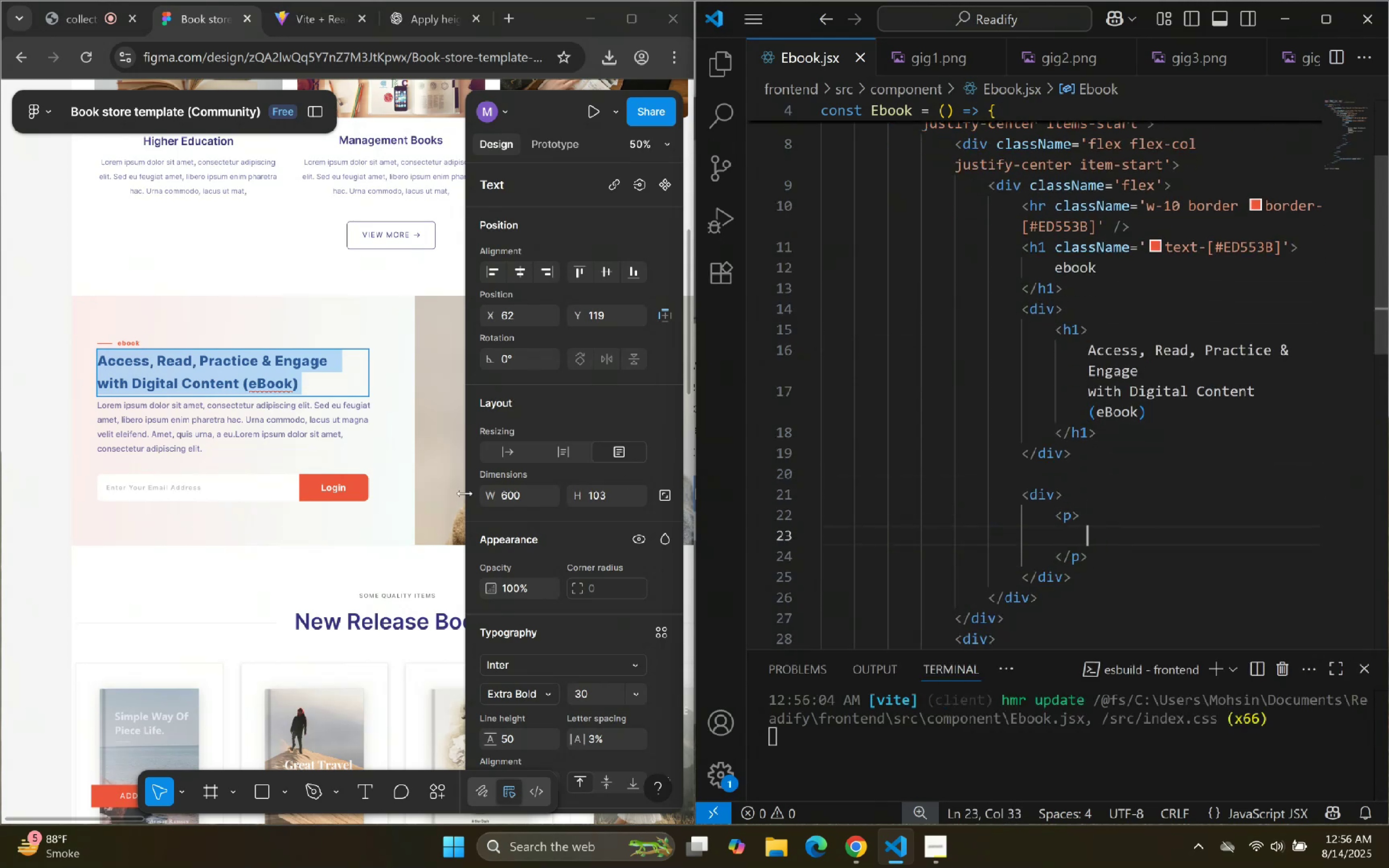 
left_click([260, 408])
 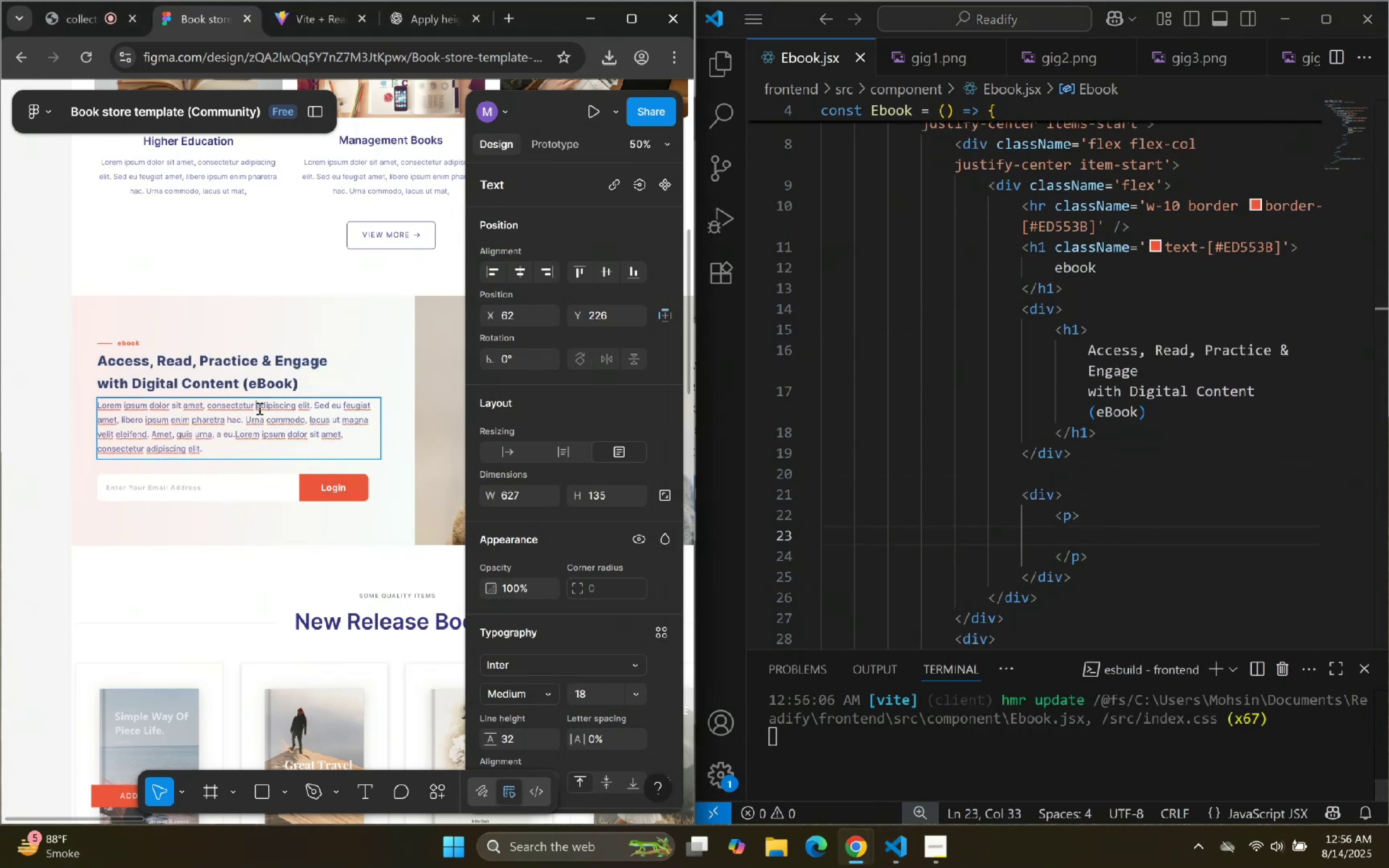 
triple_click([258, 408])
 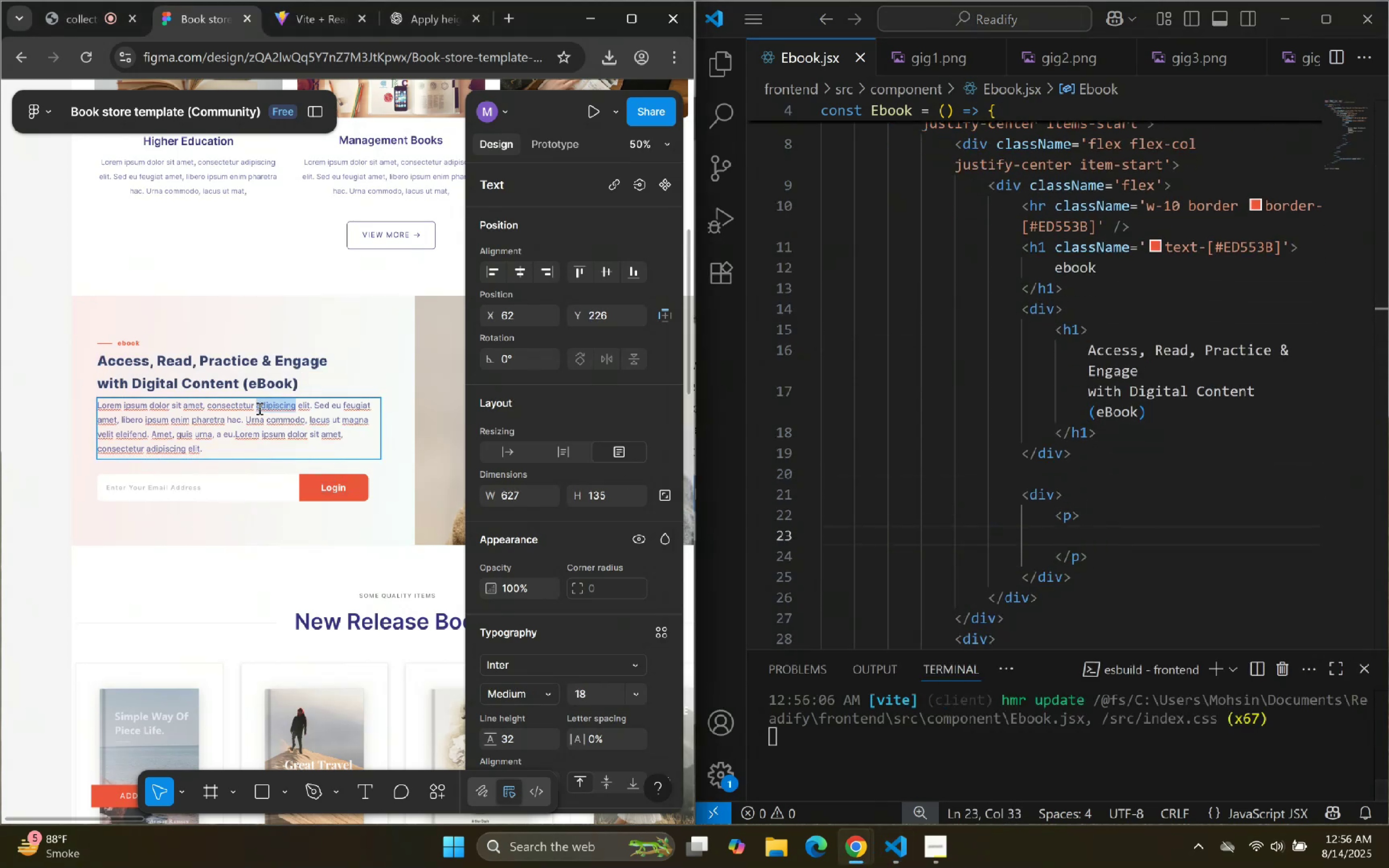 
triple_click([258, 408])
 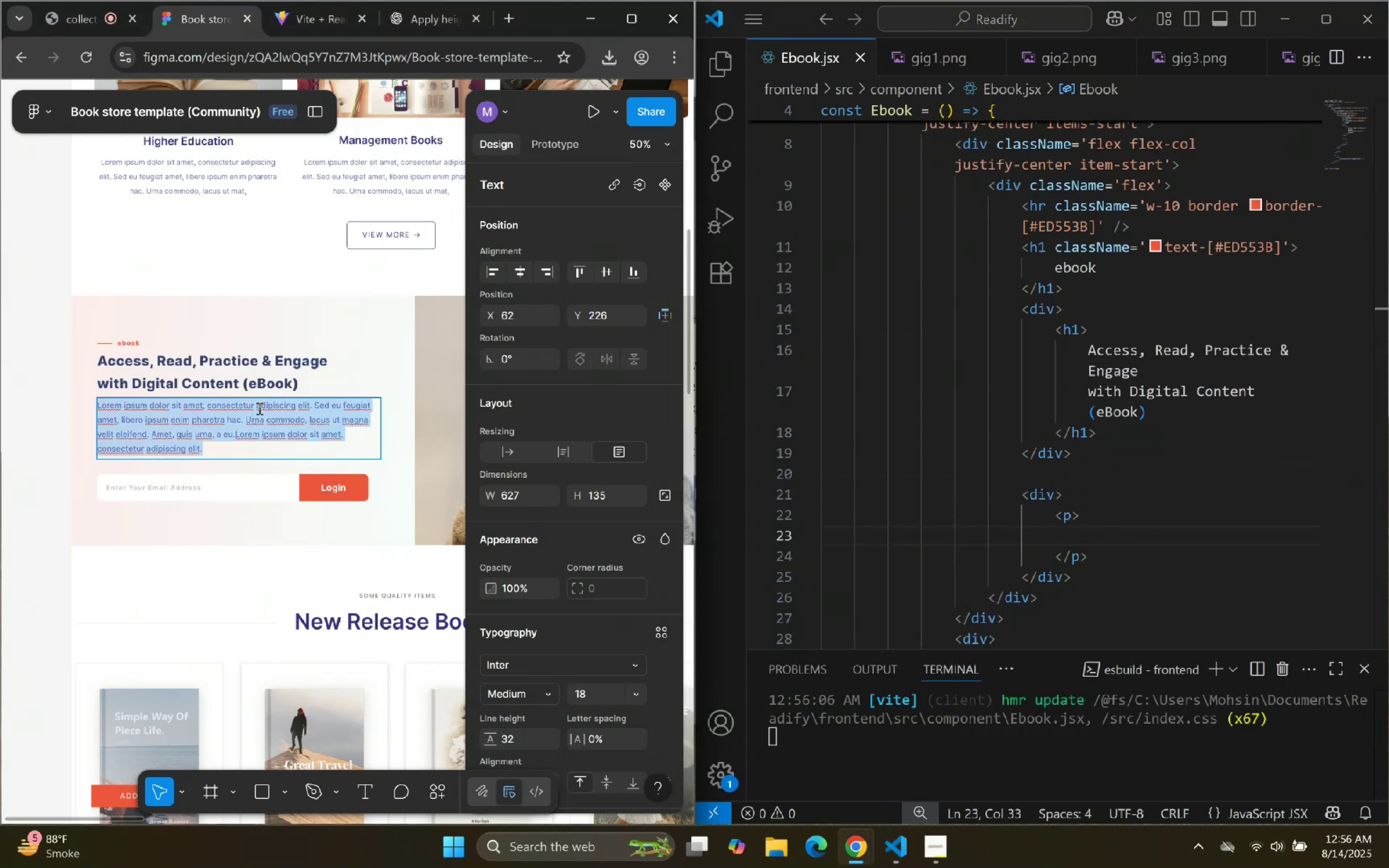 
key(Control+C)
 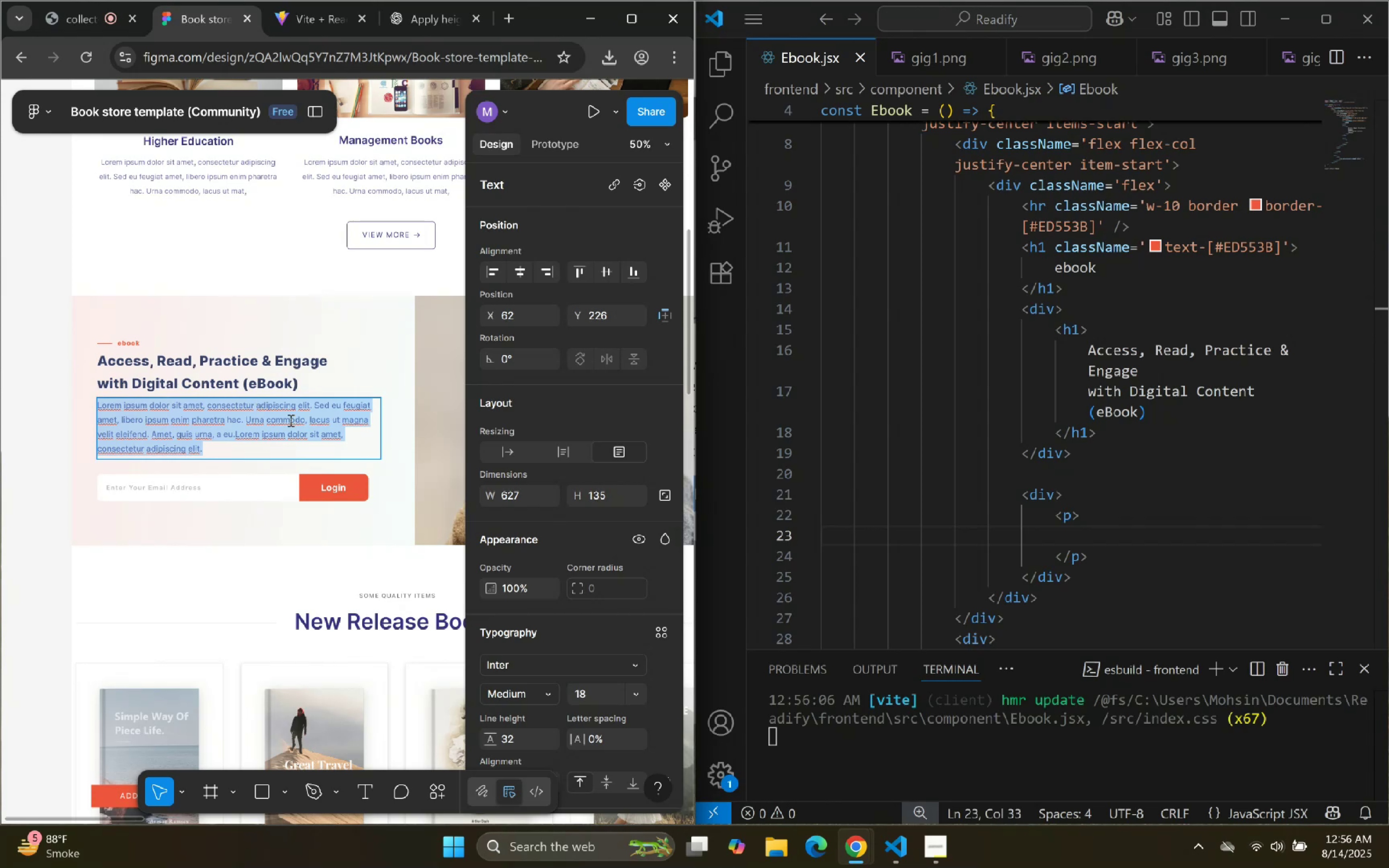 
key(Control+C)
 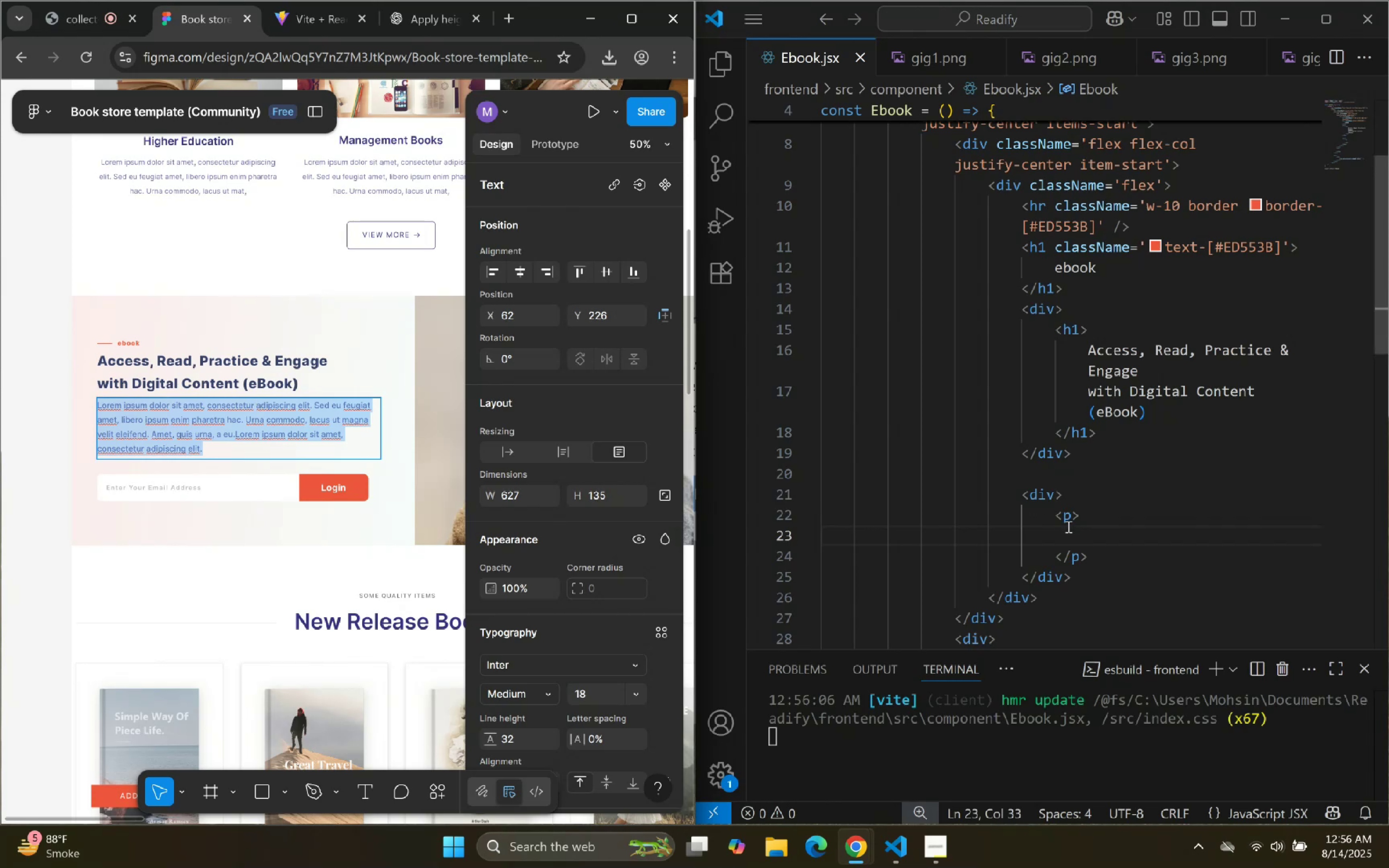 
left_click([1082, 535])
 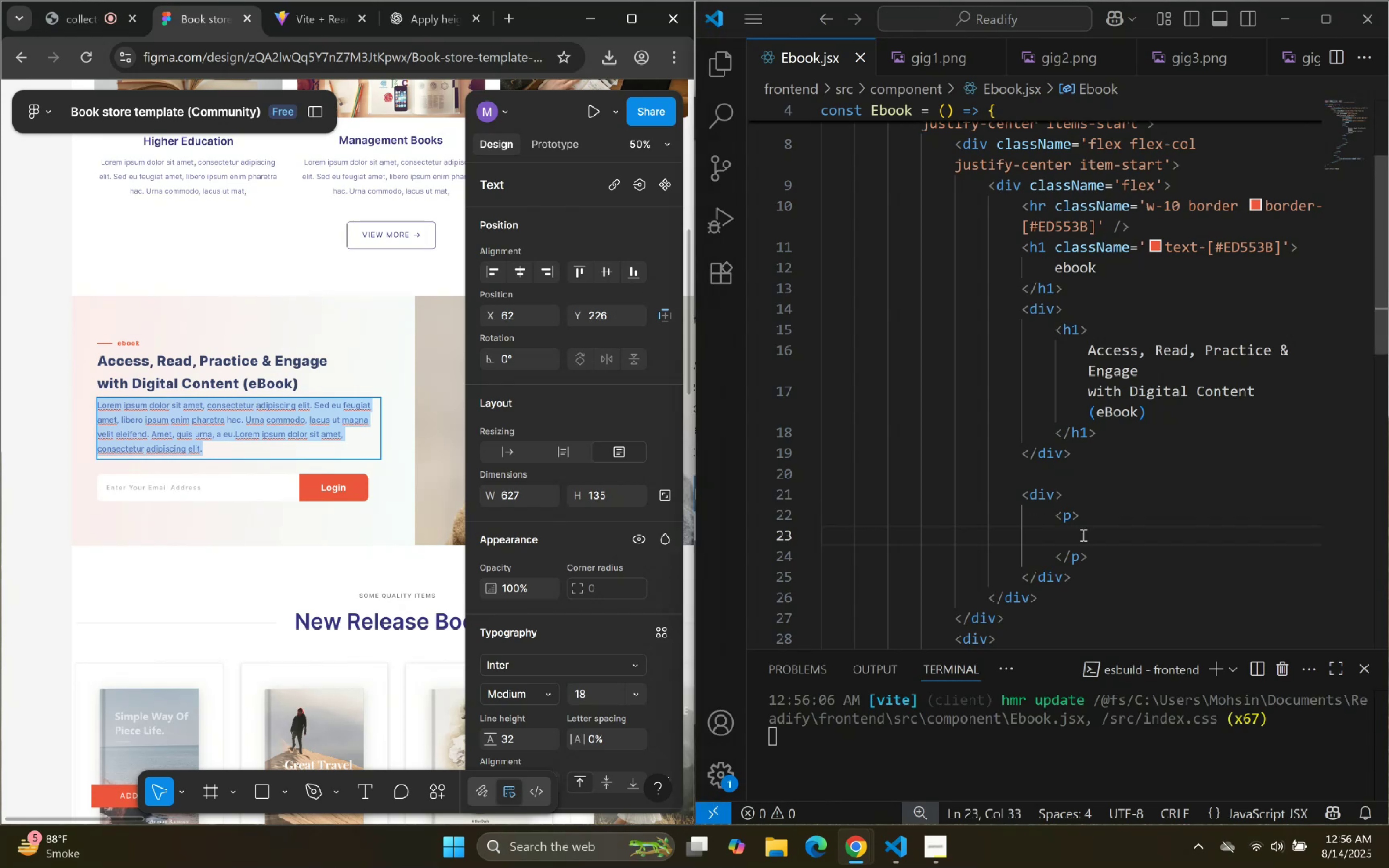 
key(Control+V)
 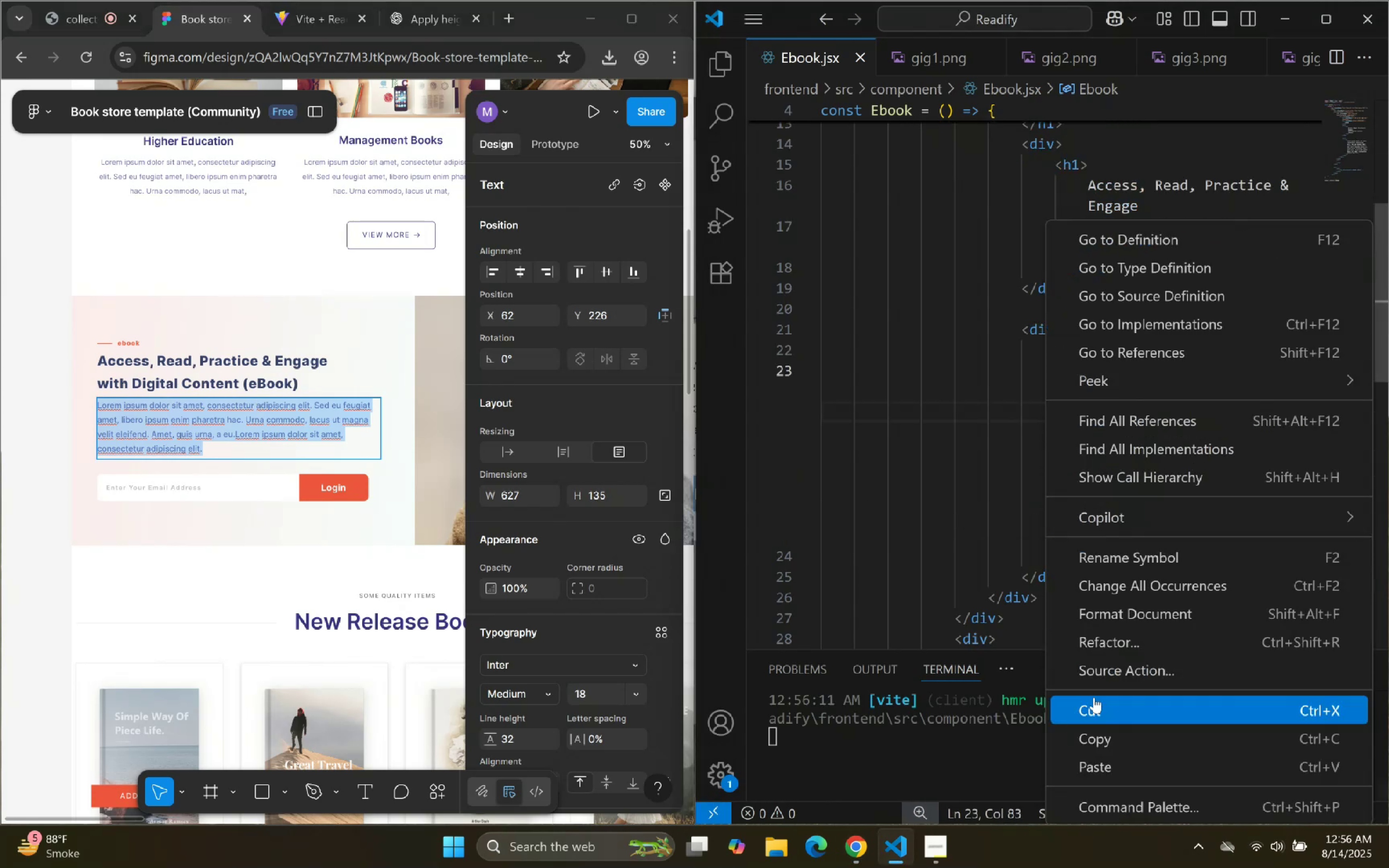 
left_click([1140, 602])
 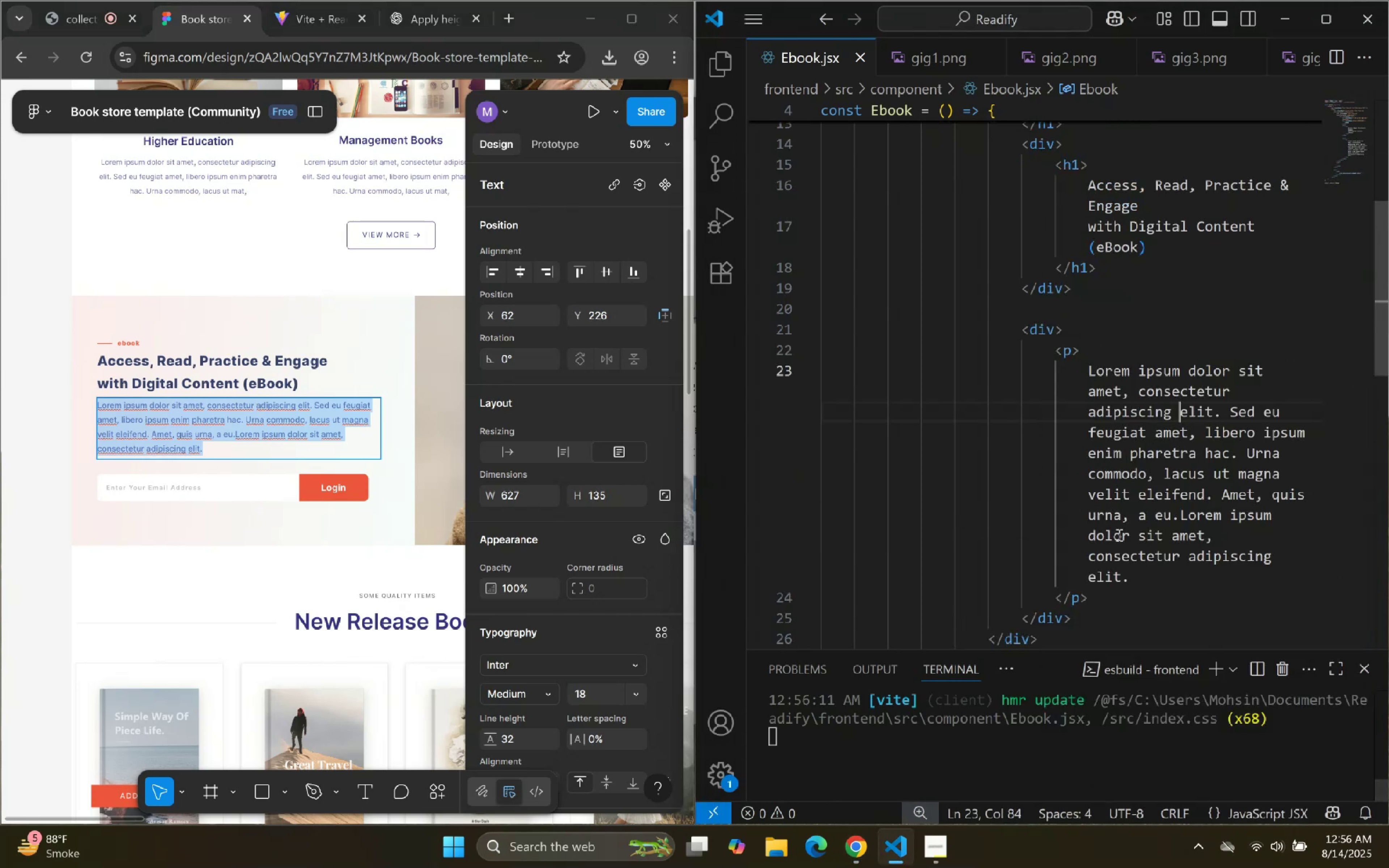 
scroll: coordinate [1097, 452], scroll_direction: down, amount: 2.0
 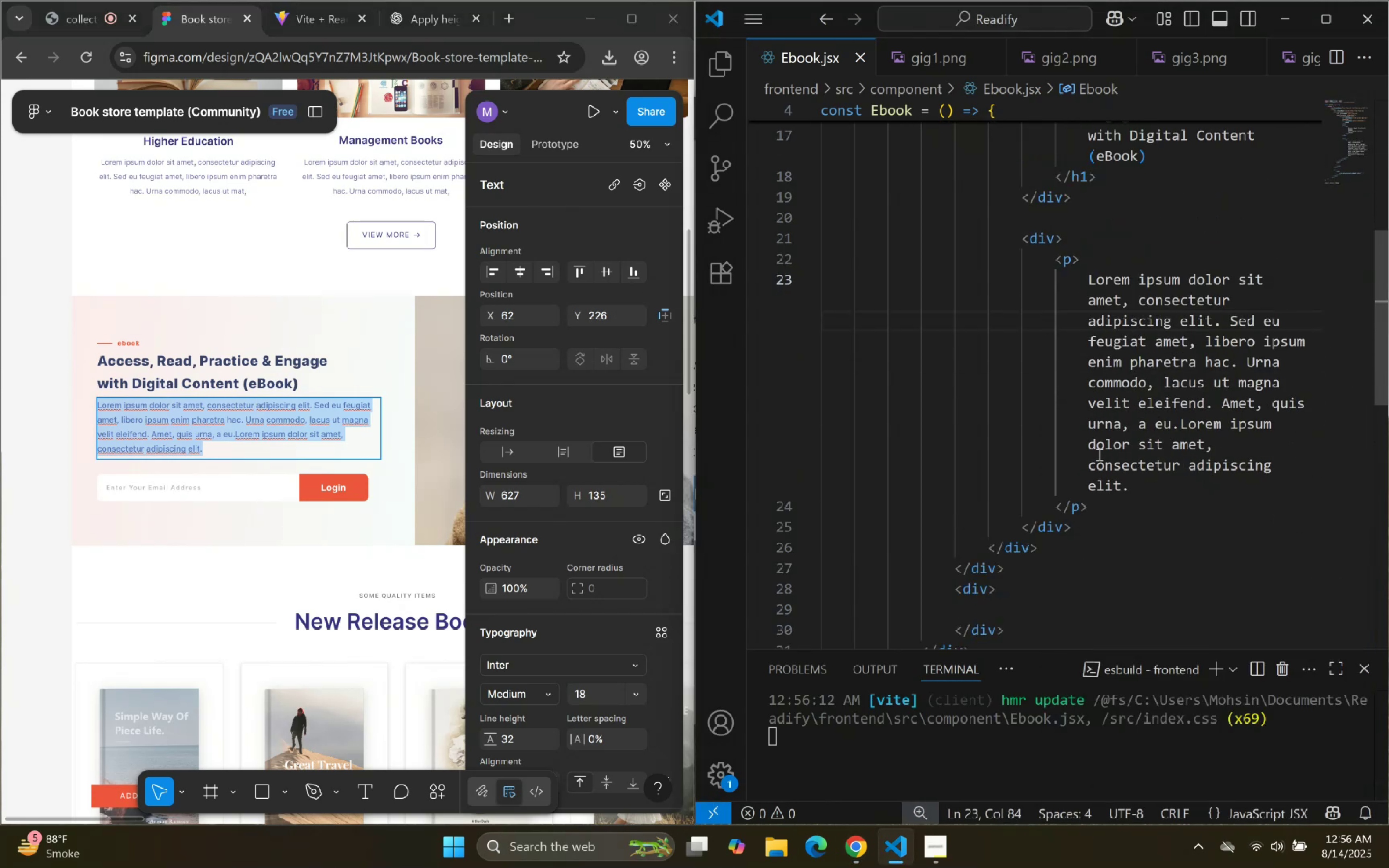 
left_click([1117, 501])
 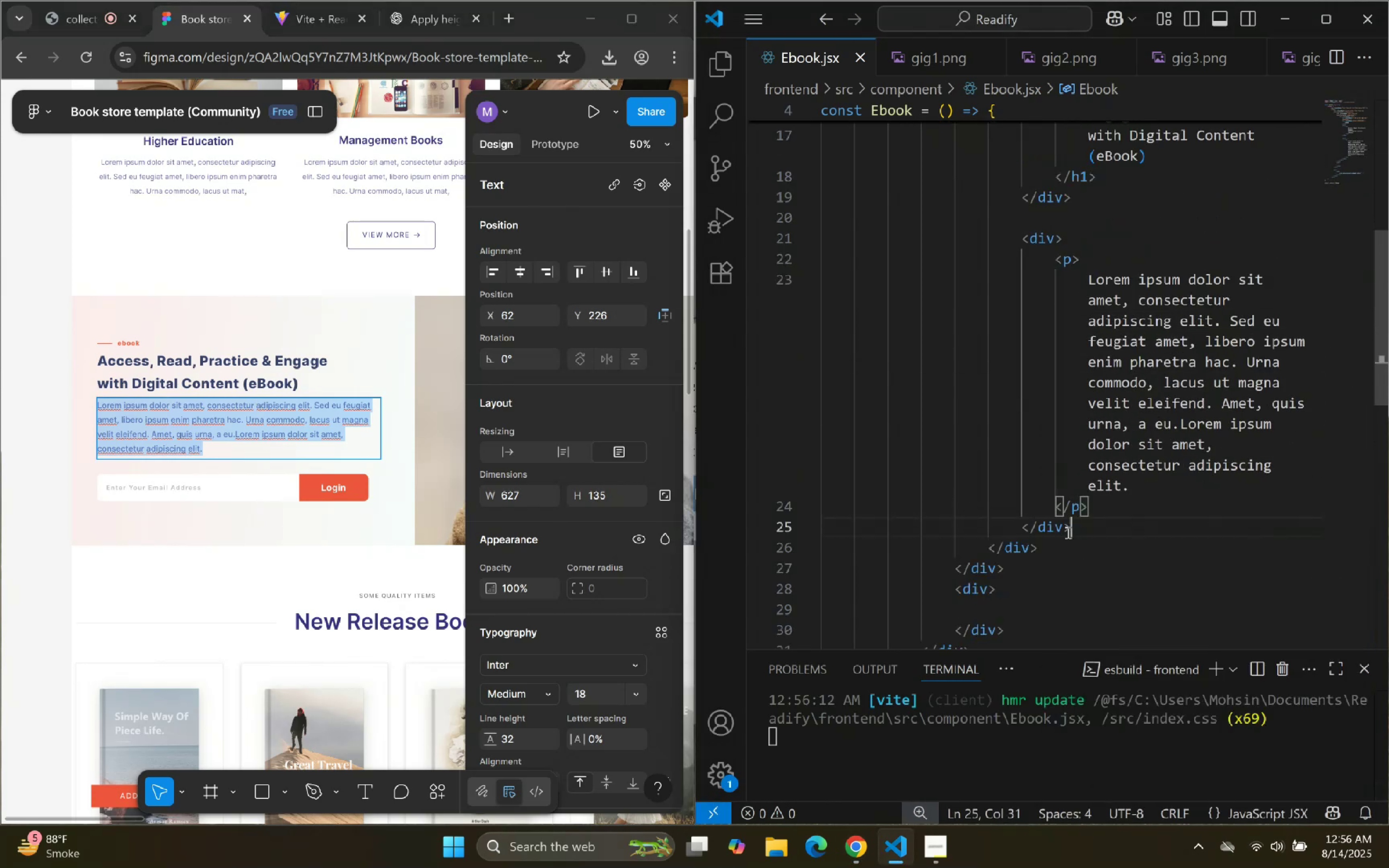 
double_click([1108, 527])
 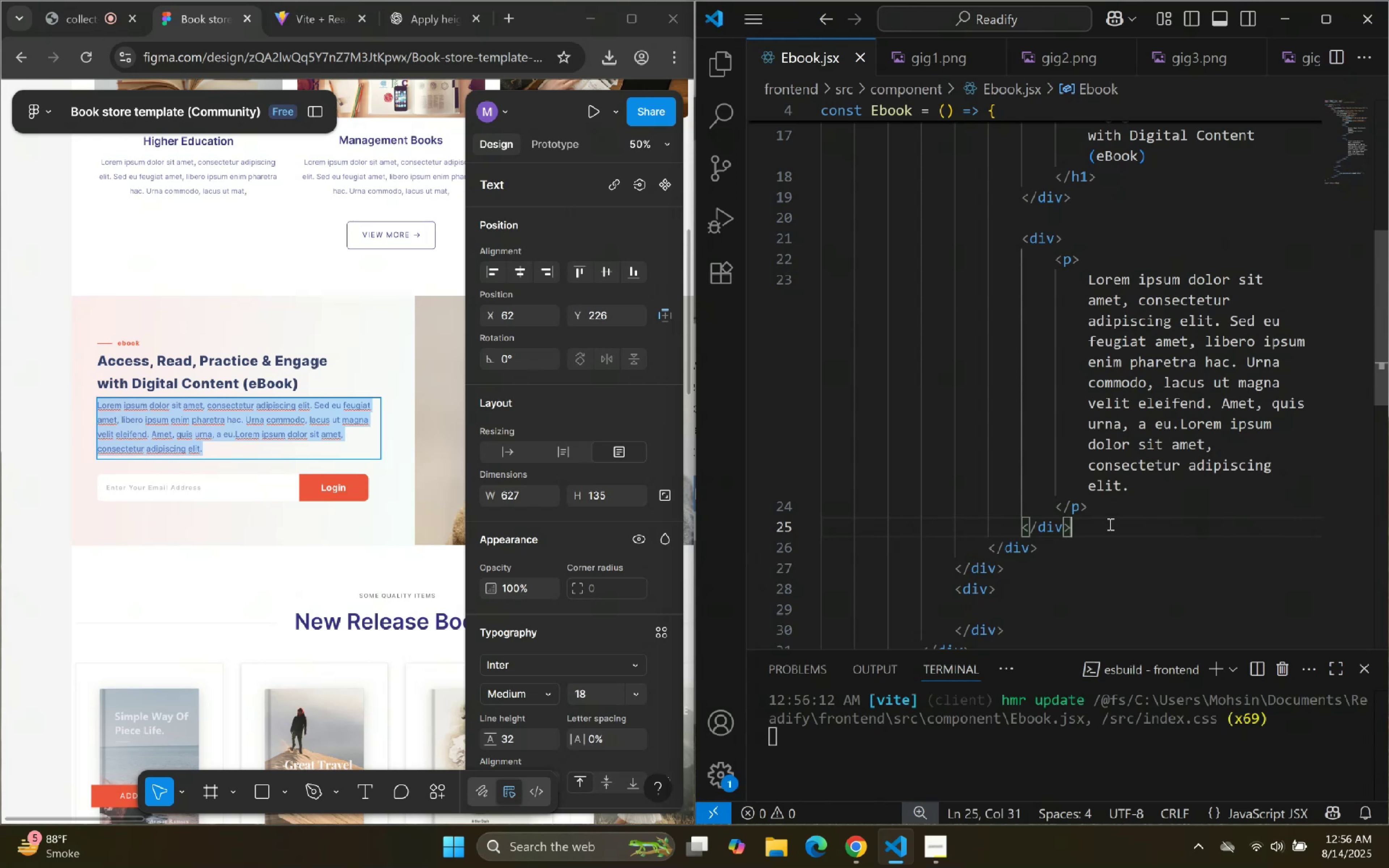 
key(Enter)
 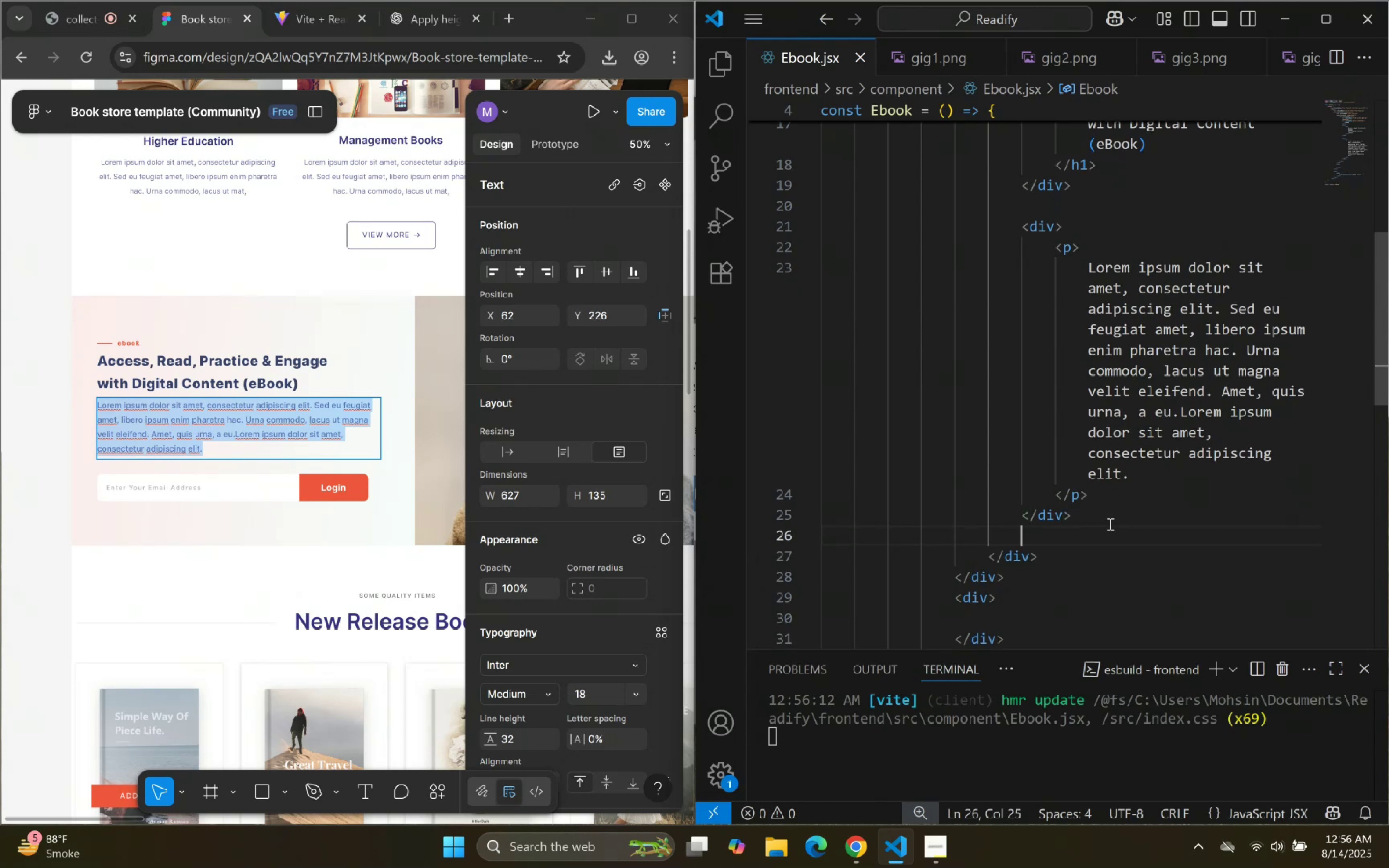 
key(Enter)
 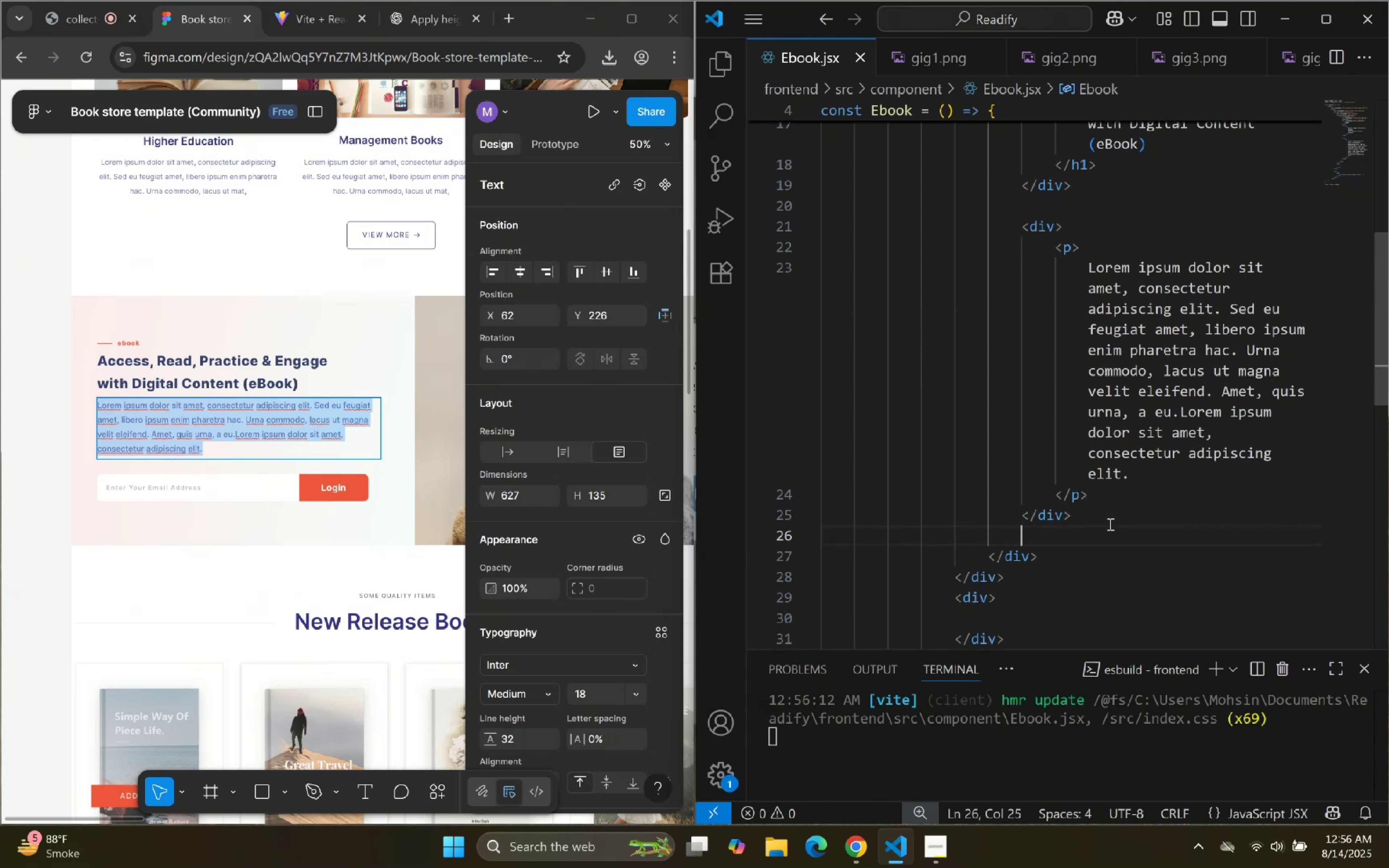 
type(div)
 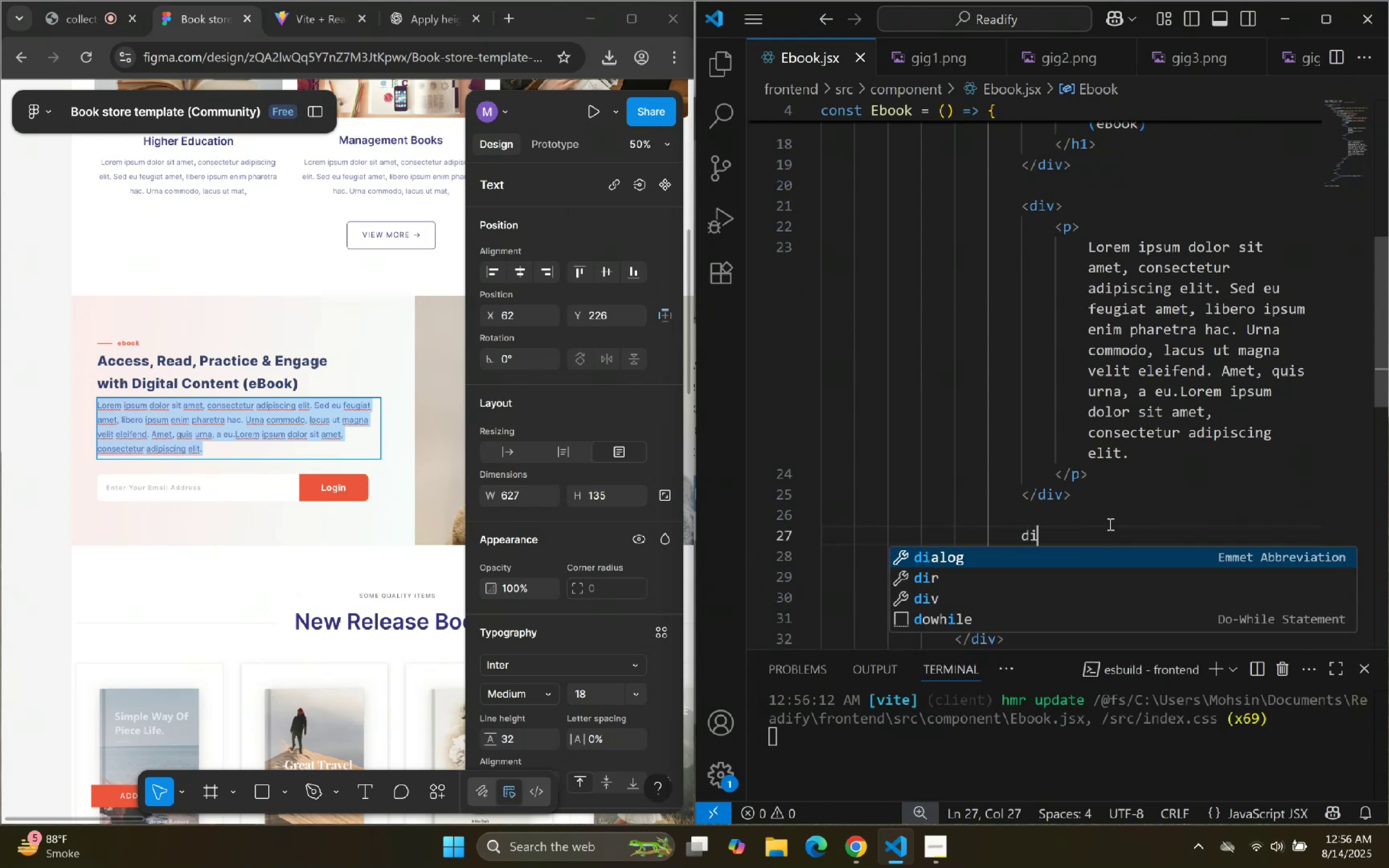 
key(Enter)
 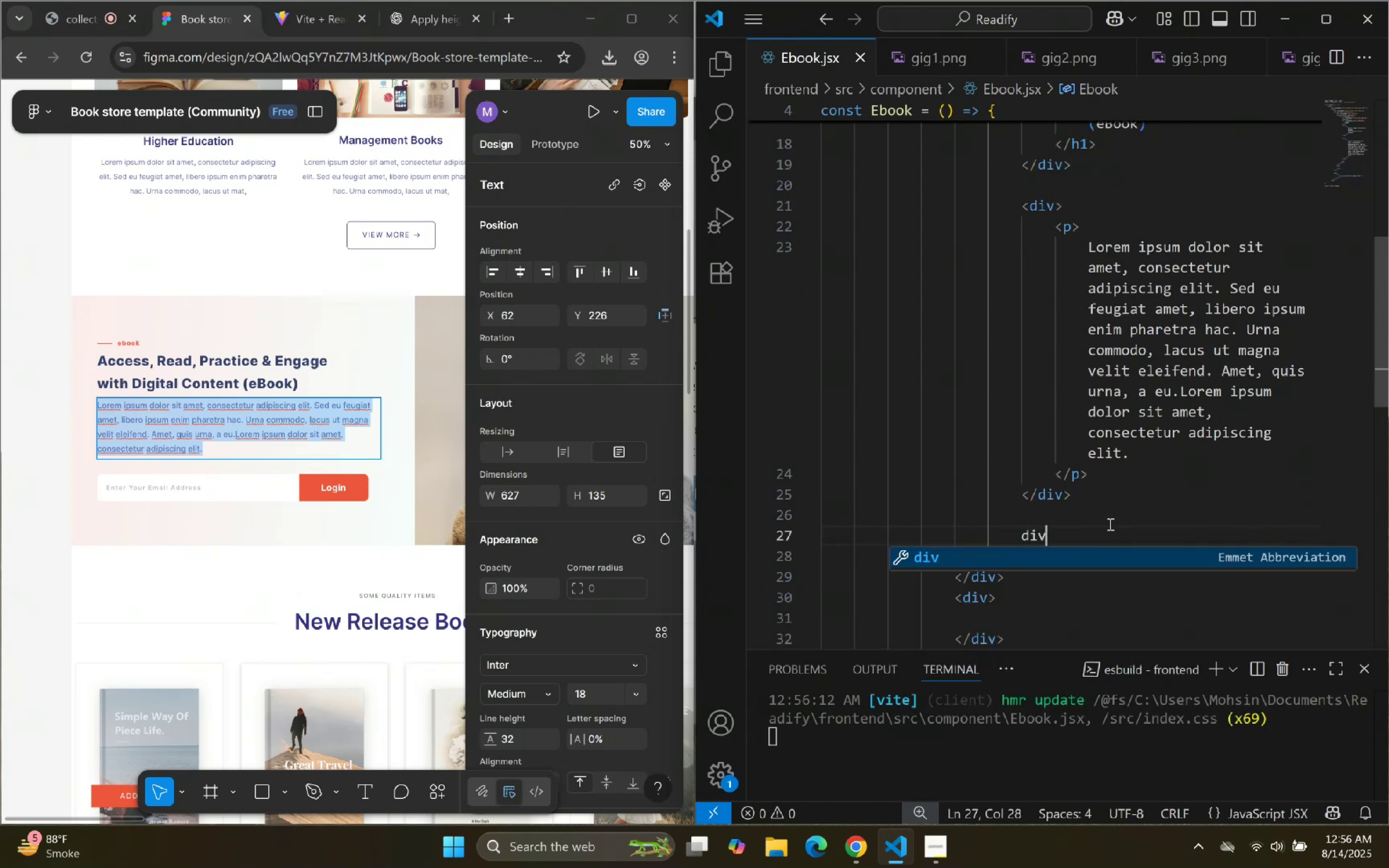 
key(Enter)
 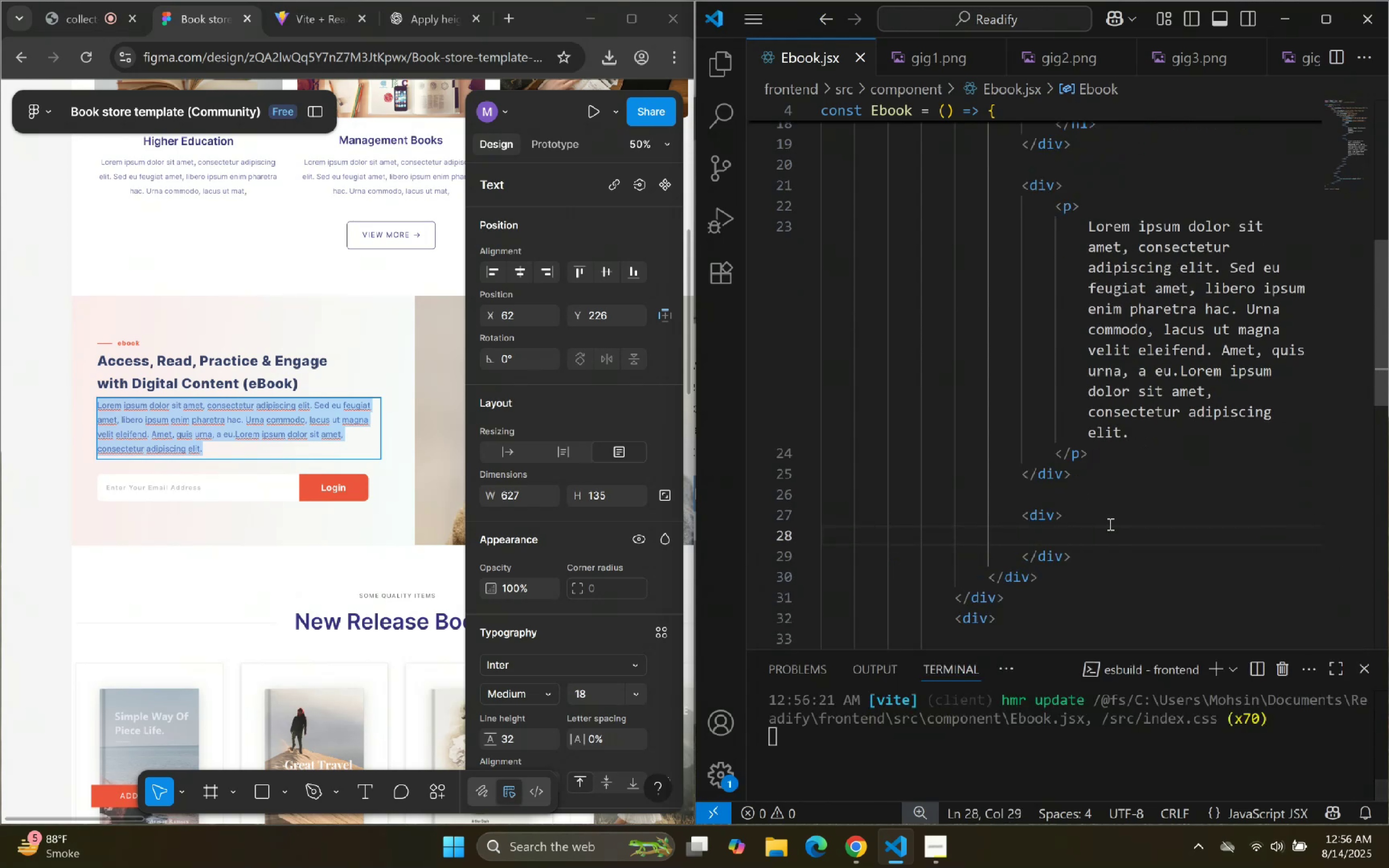 
type(inpu)
 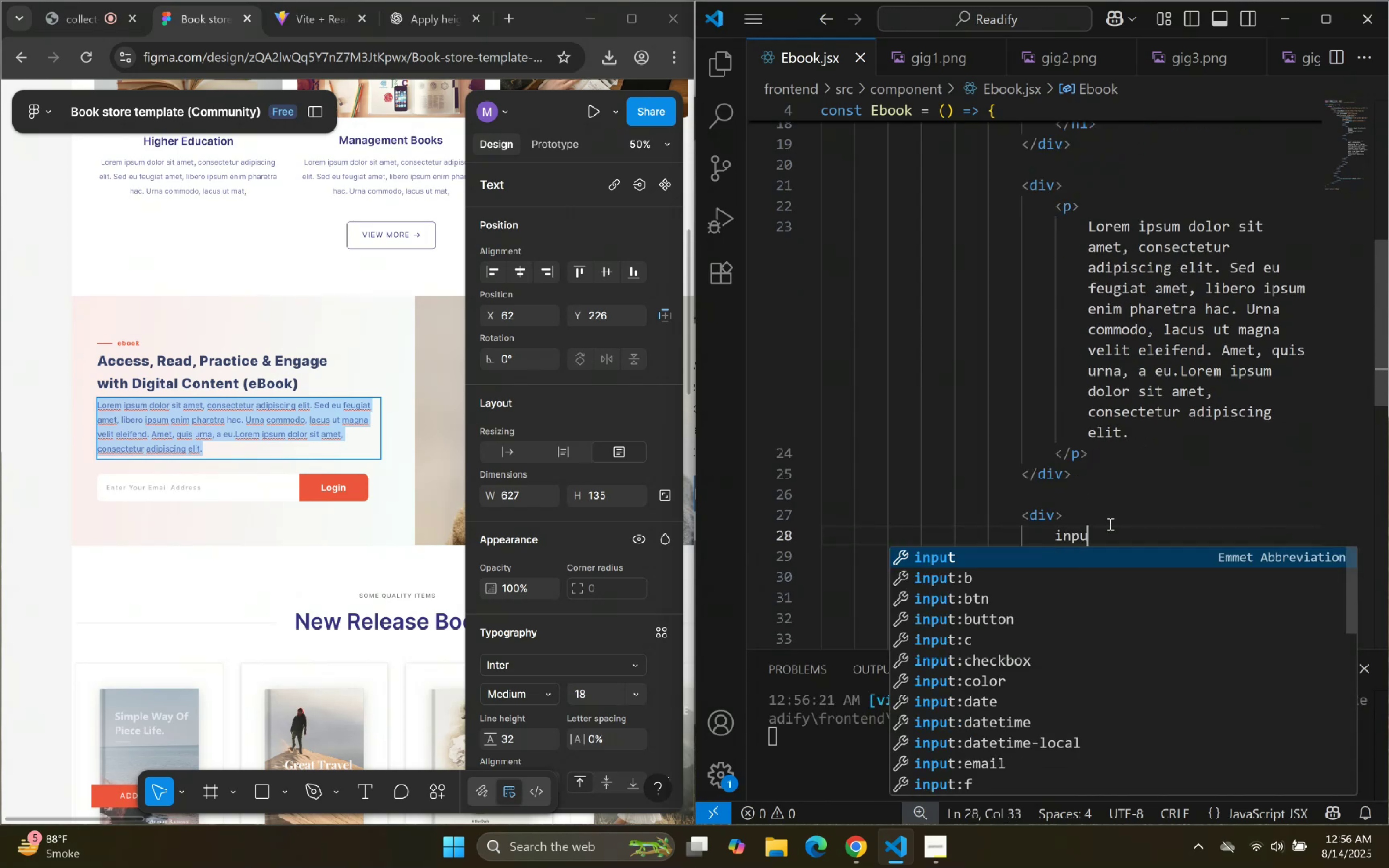 
key(Enter)
 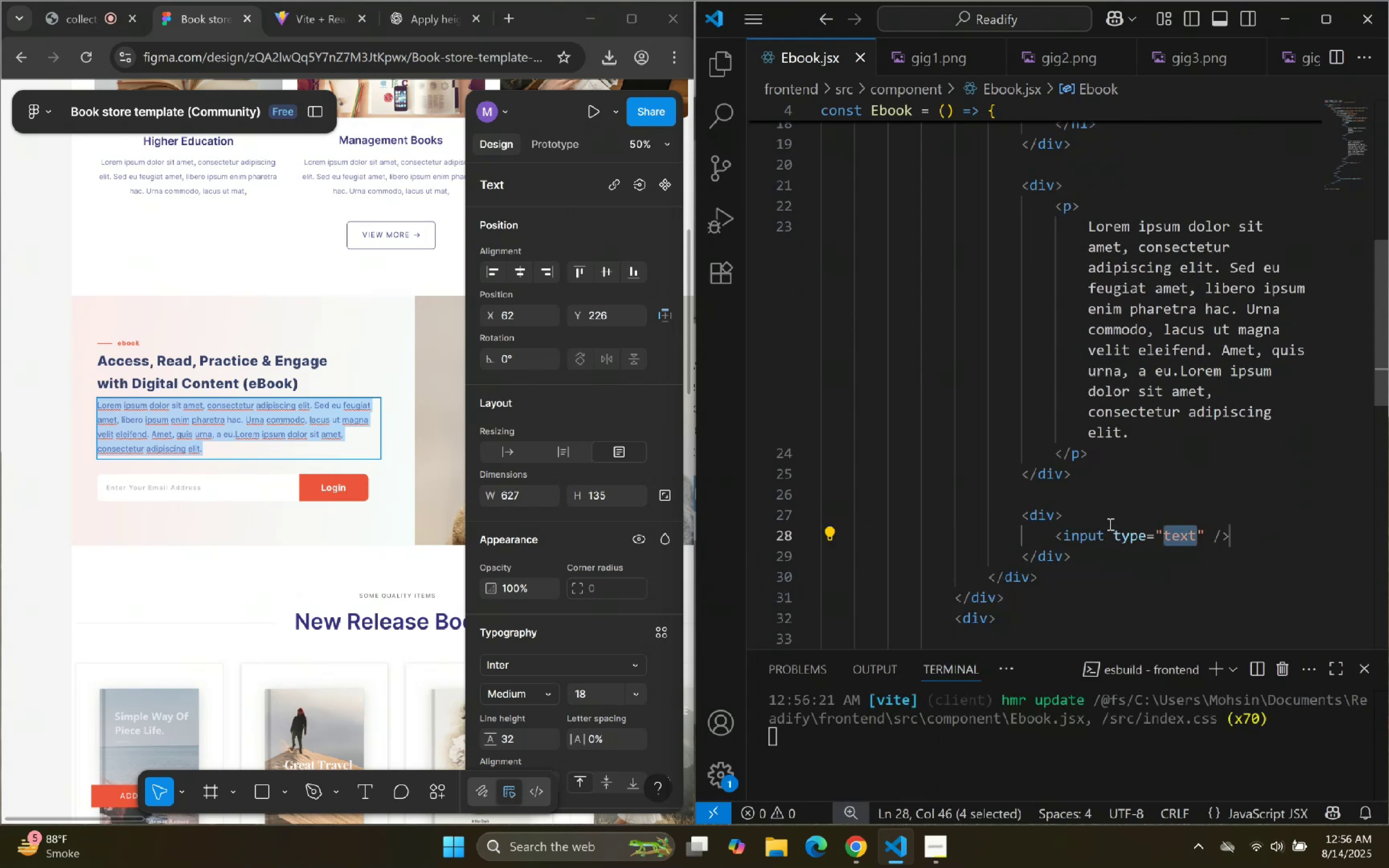 
key(ArrowRight)
 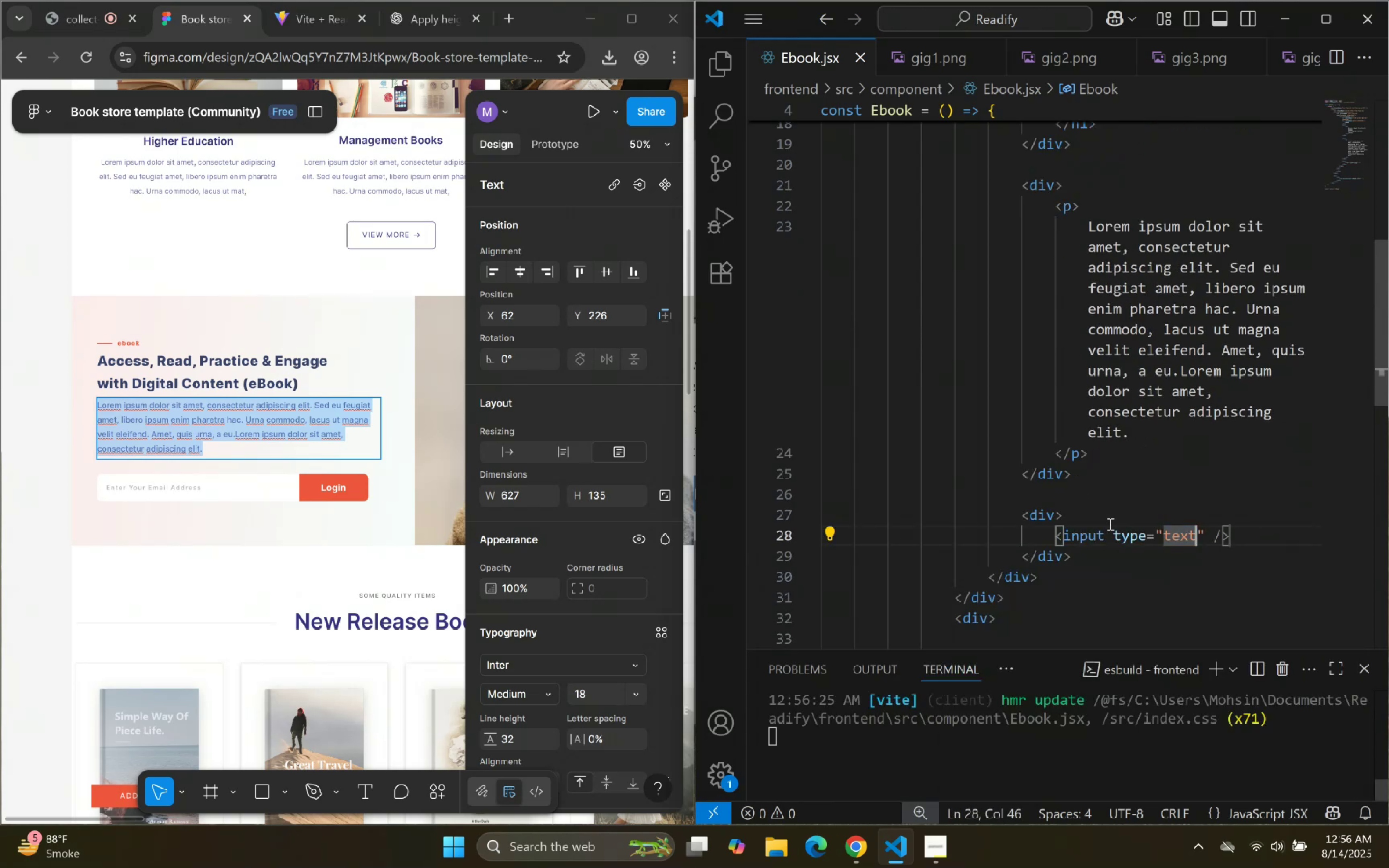 
key(Shift+ArrowLeft)
 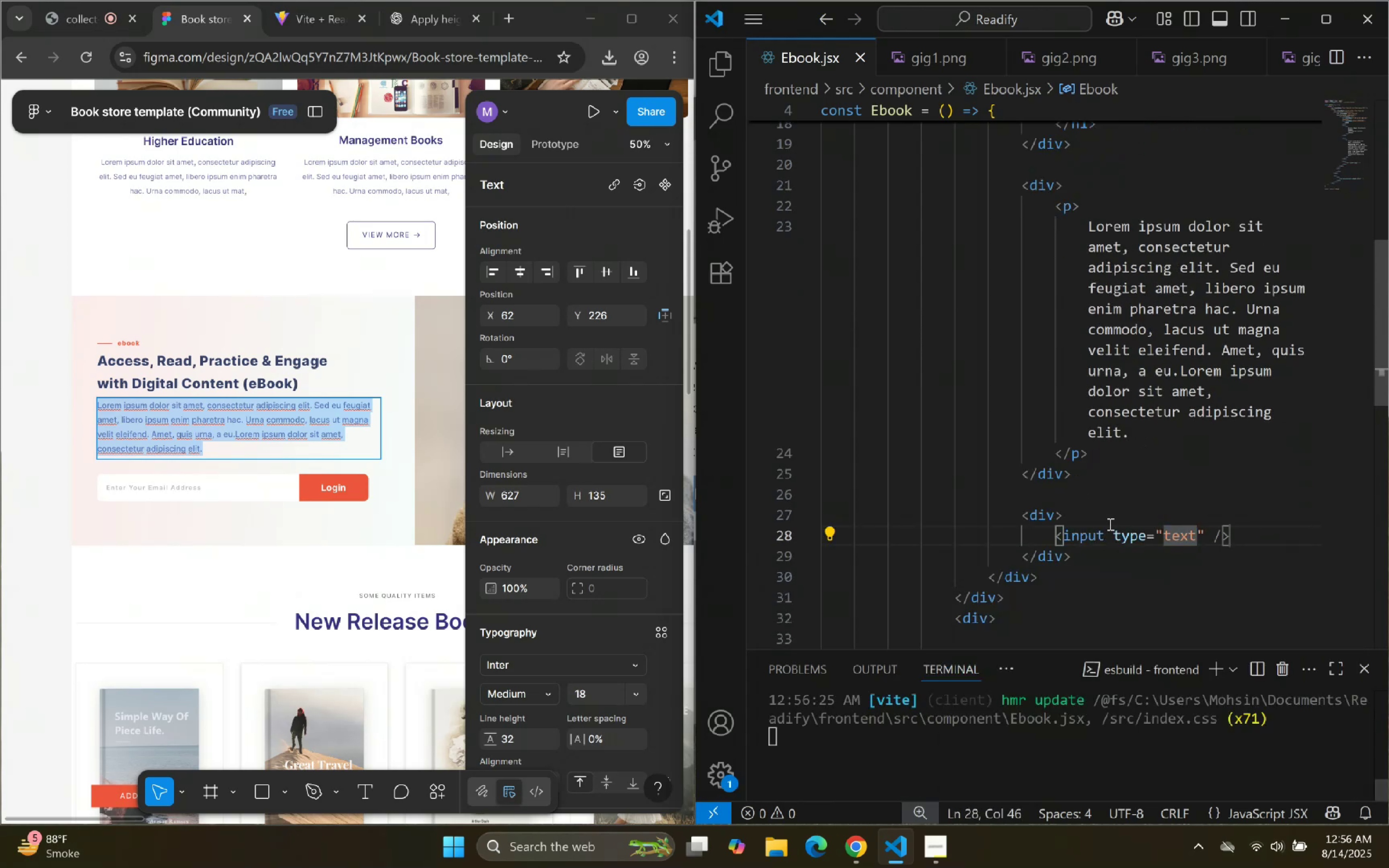 
key(Shift+ArrowLeft)
 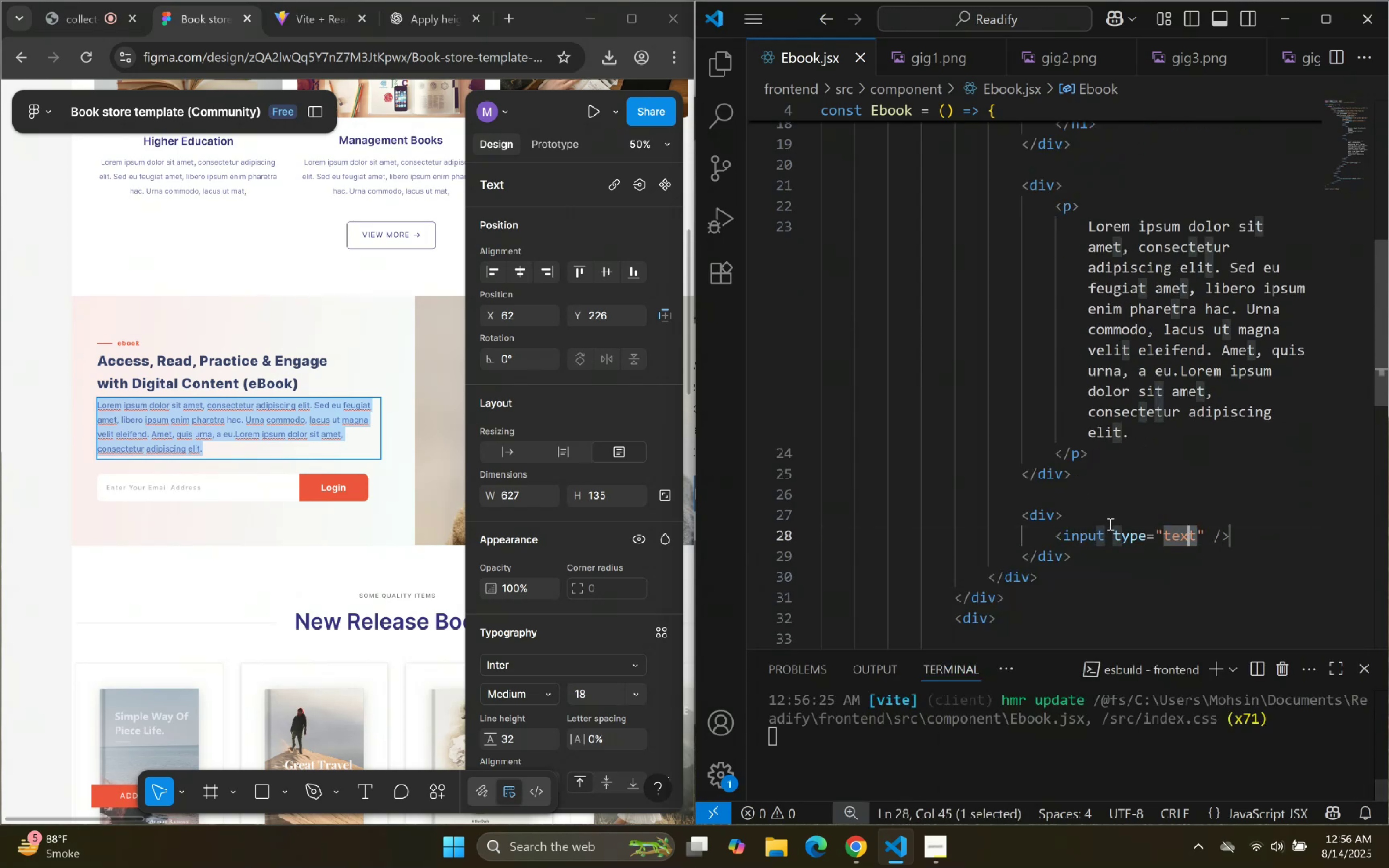 
key(Shift+ArrowLeft)
 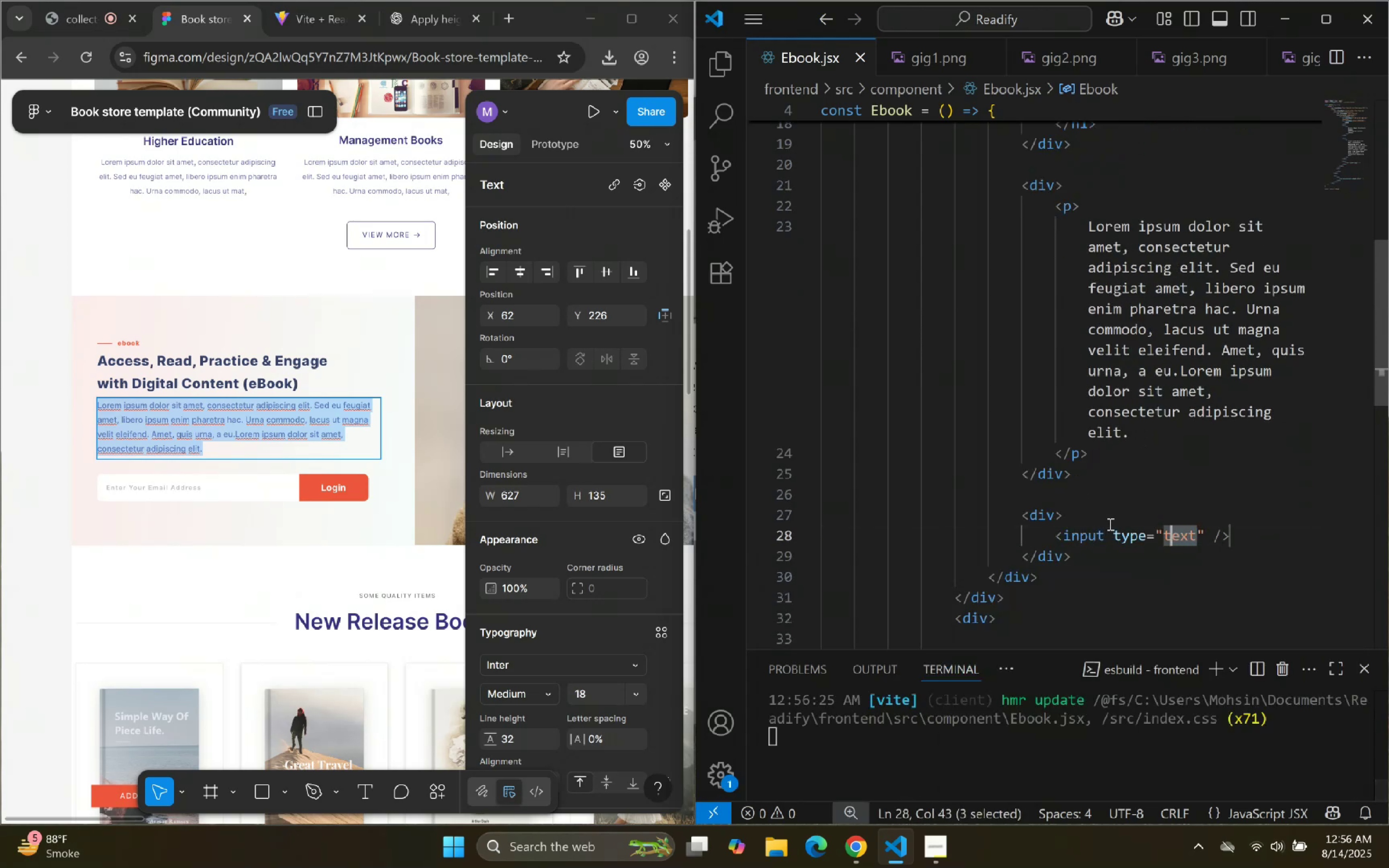 
key(Shift+ArrowLeft)
 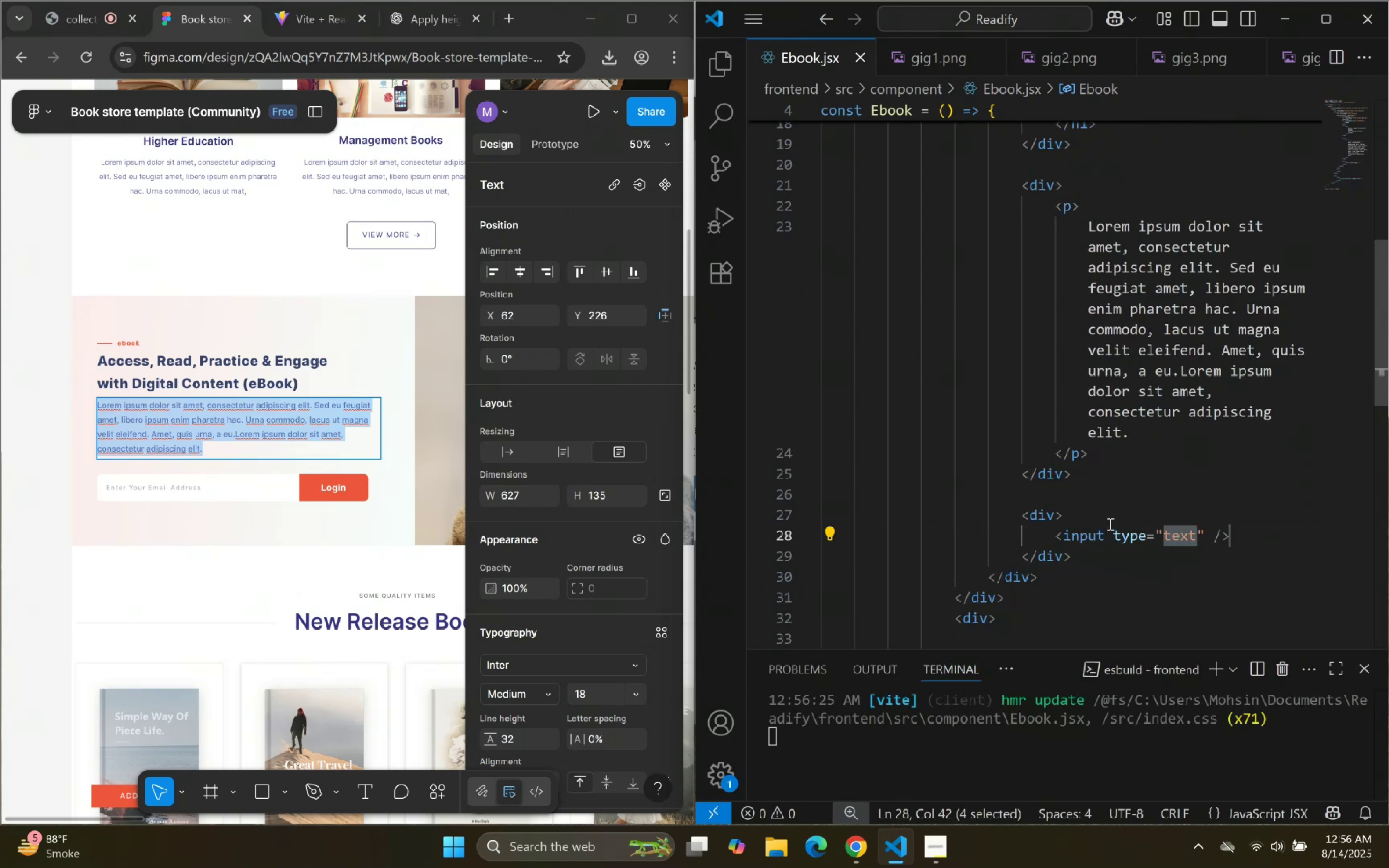 
type(email)
 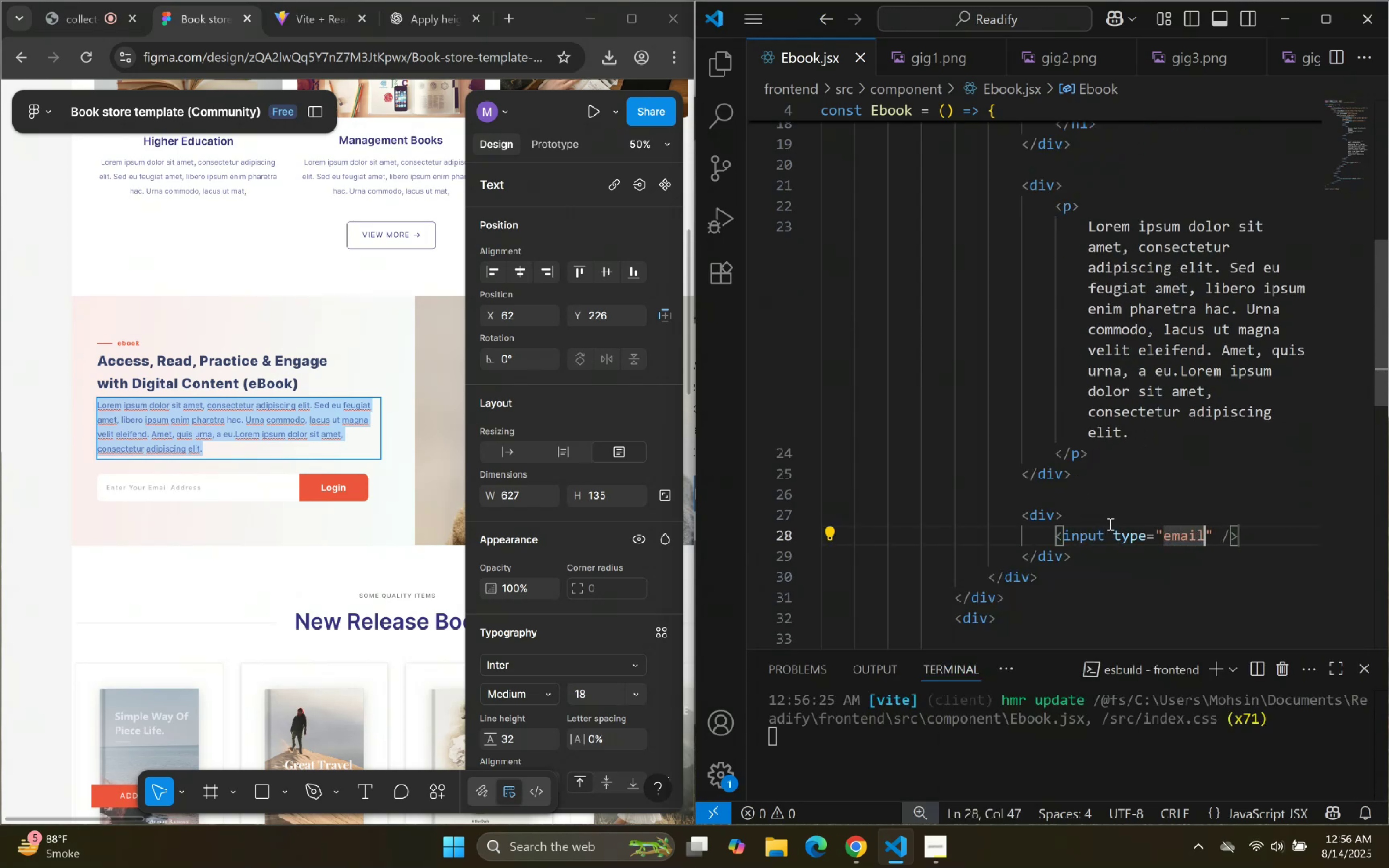 
key(ArrowRight)
 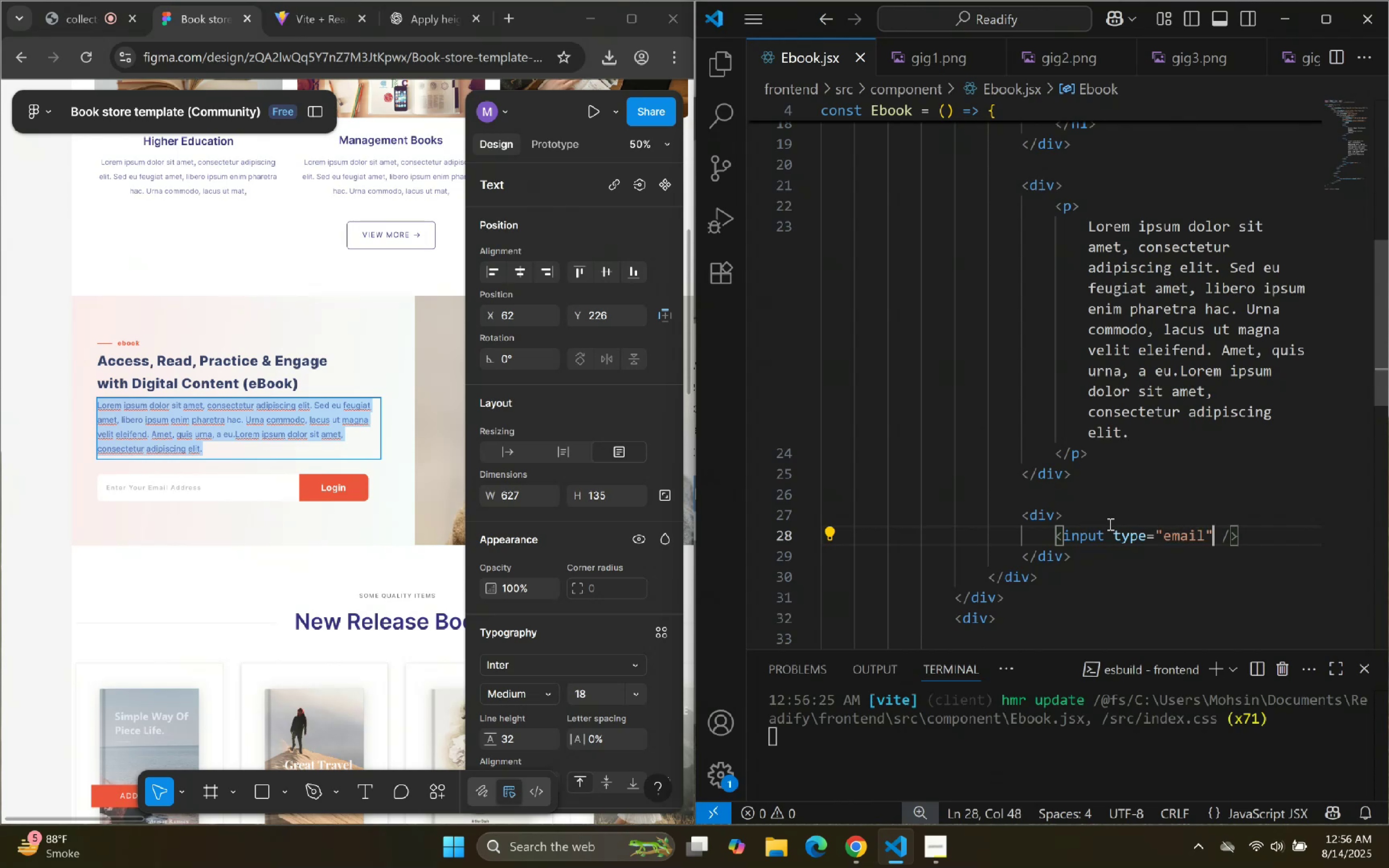 
key(ArrowRight)
 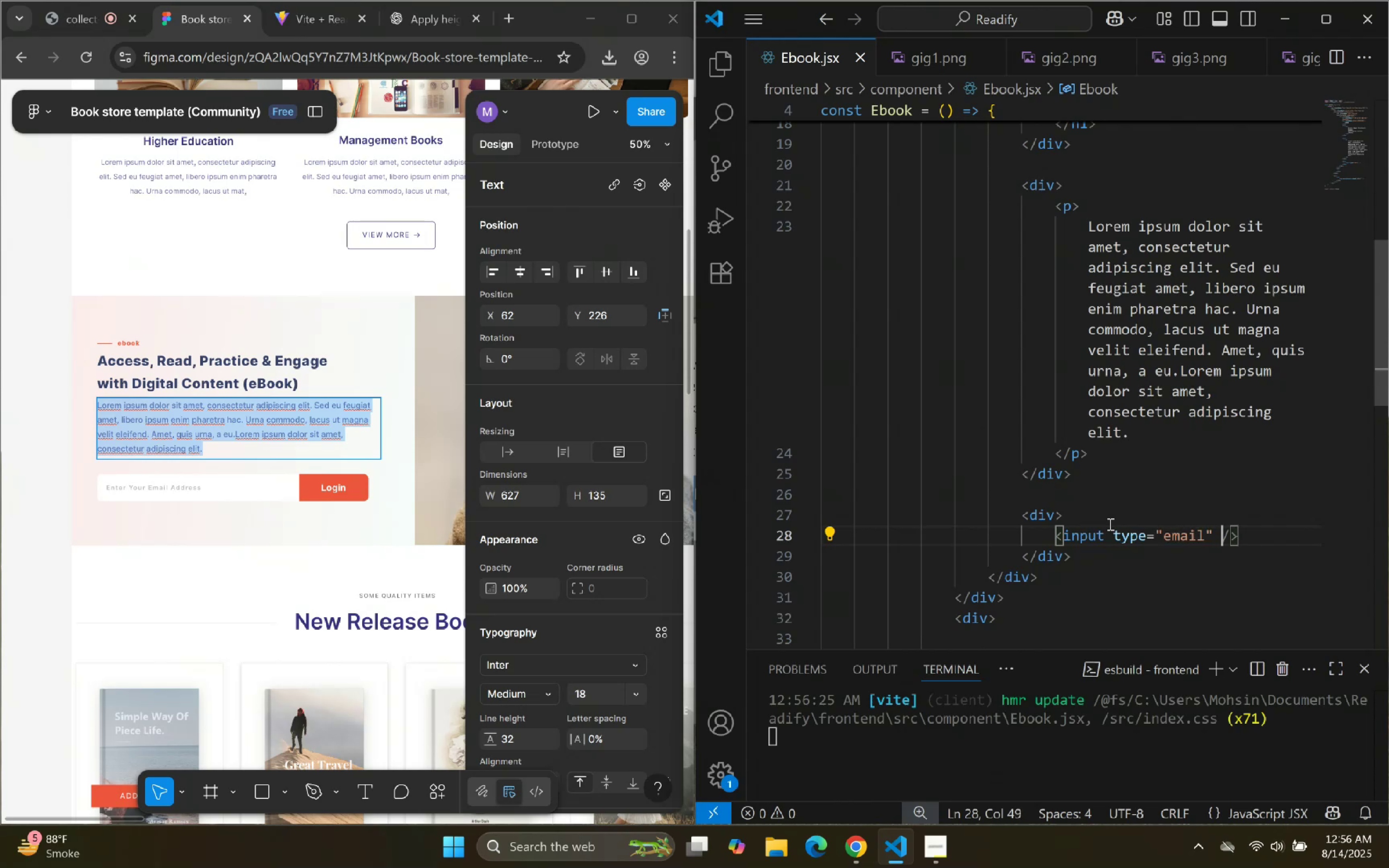 
key(ArrowRight)
 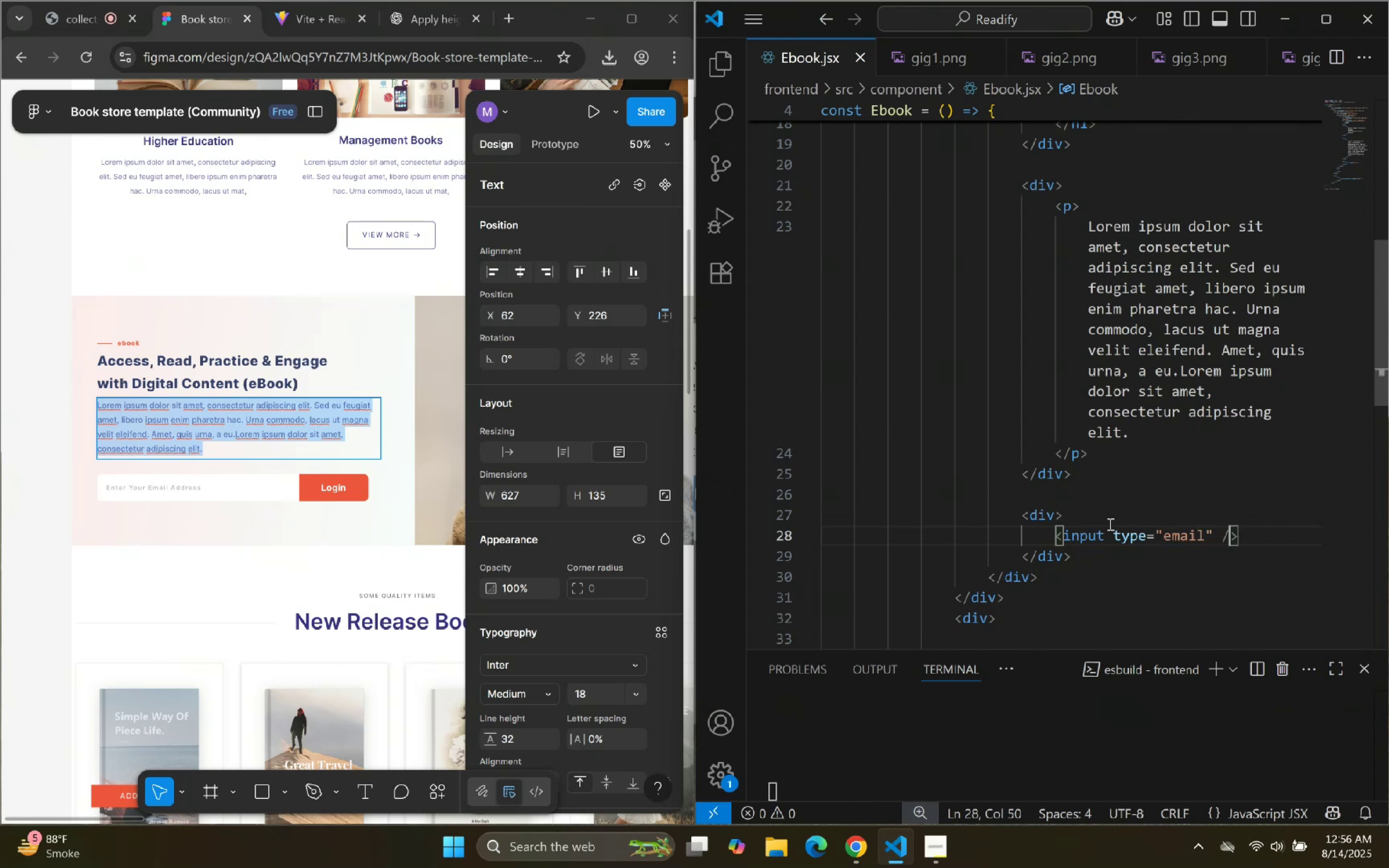 
key(ArrowRight)
 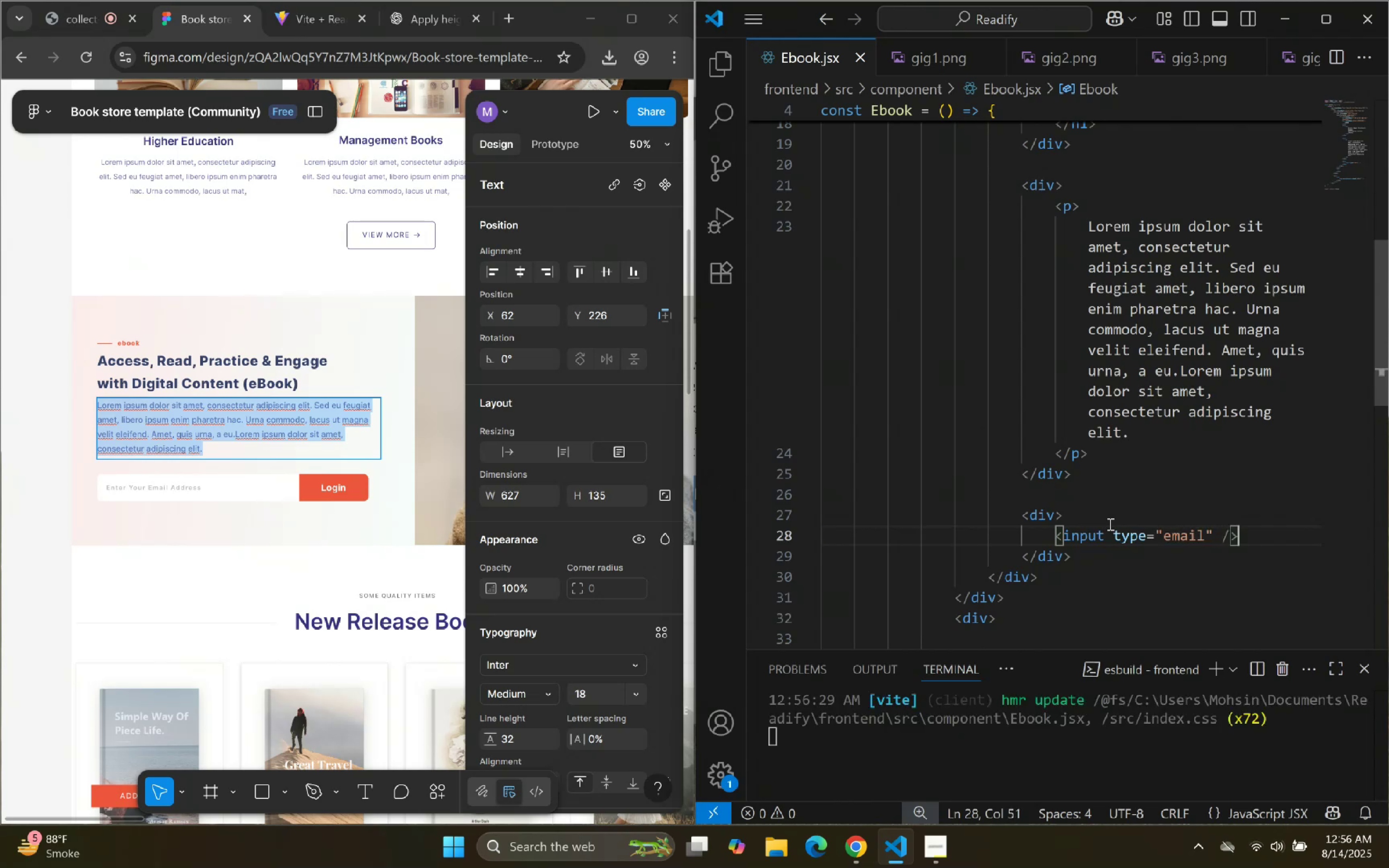 
wait(7.02)
 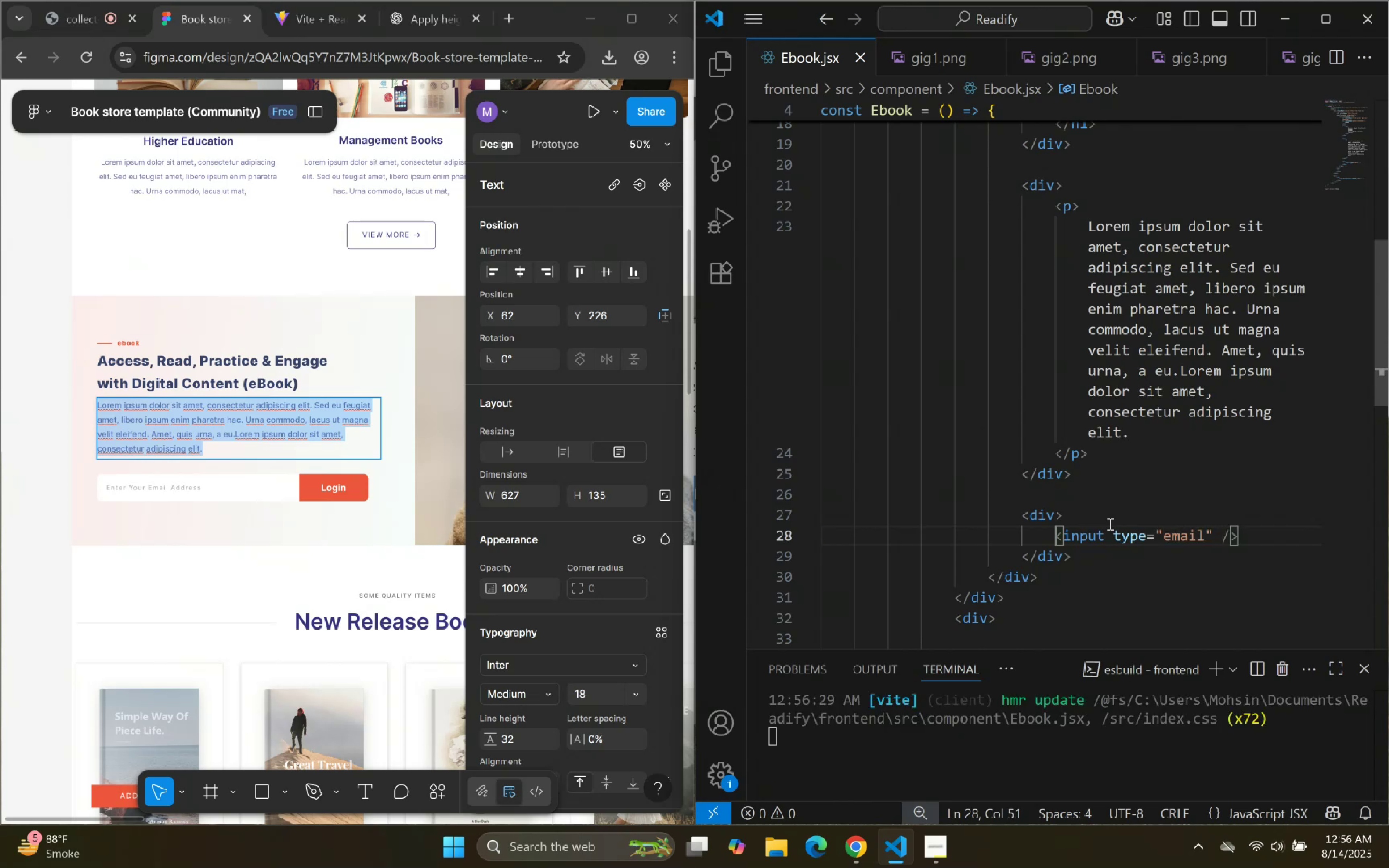 
key(Enter)
 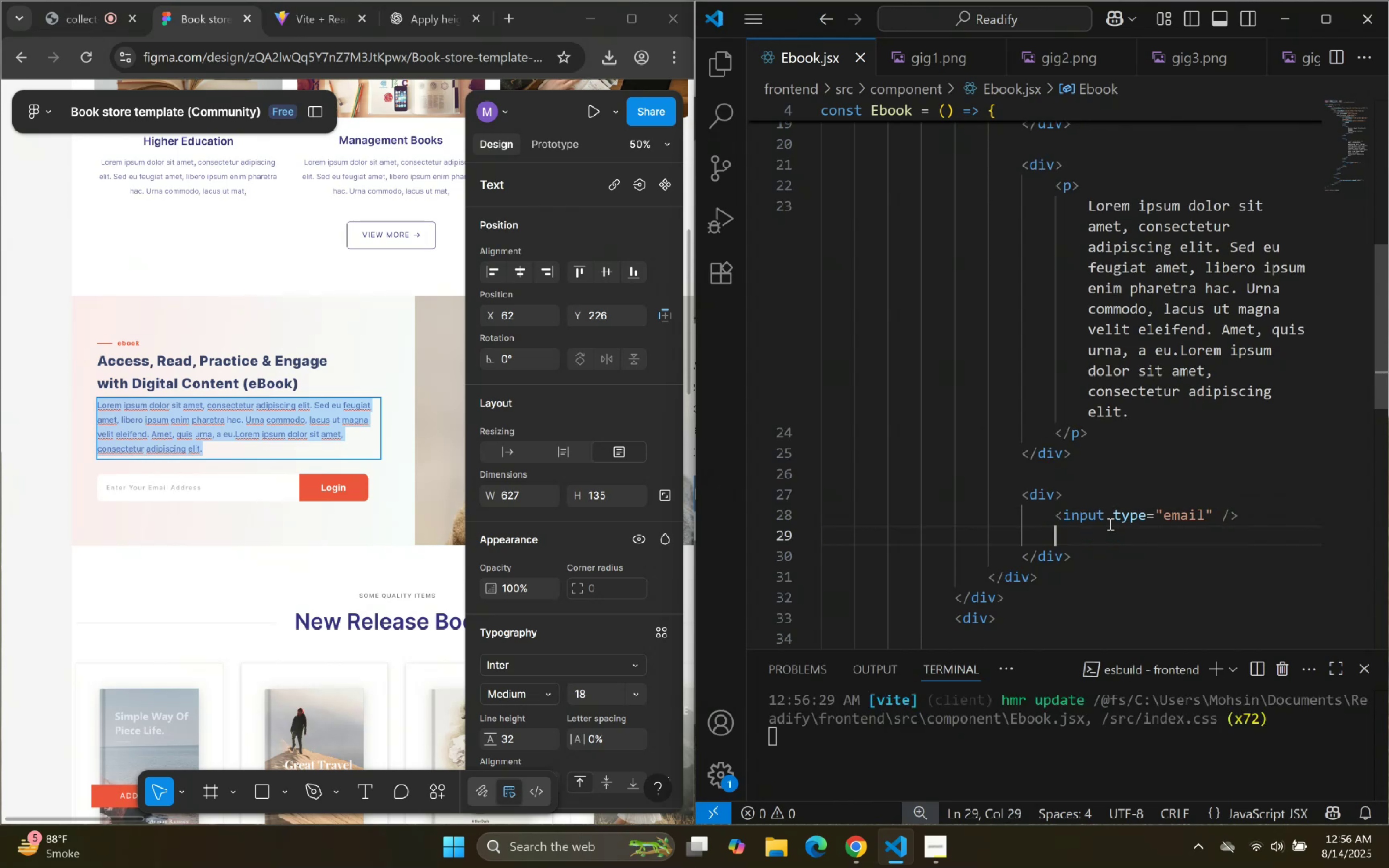 
type(but)
 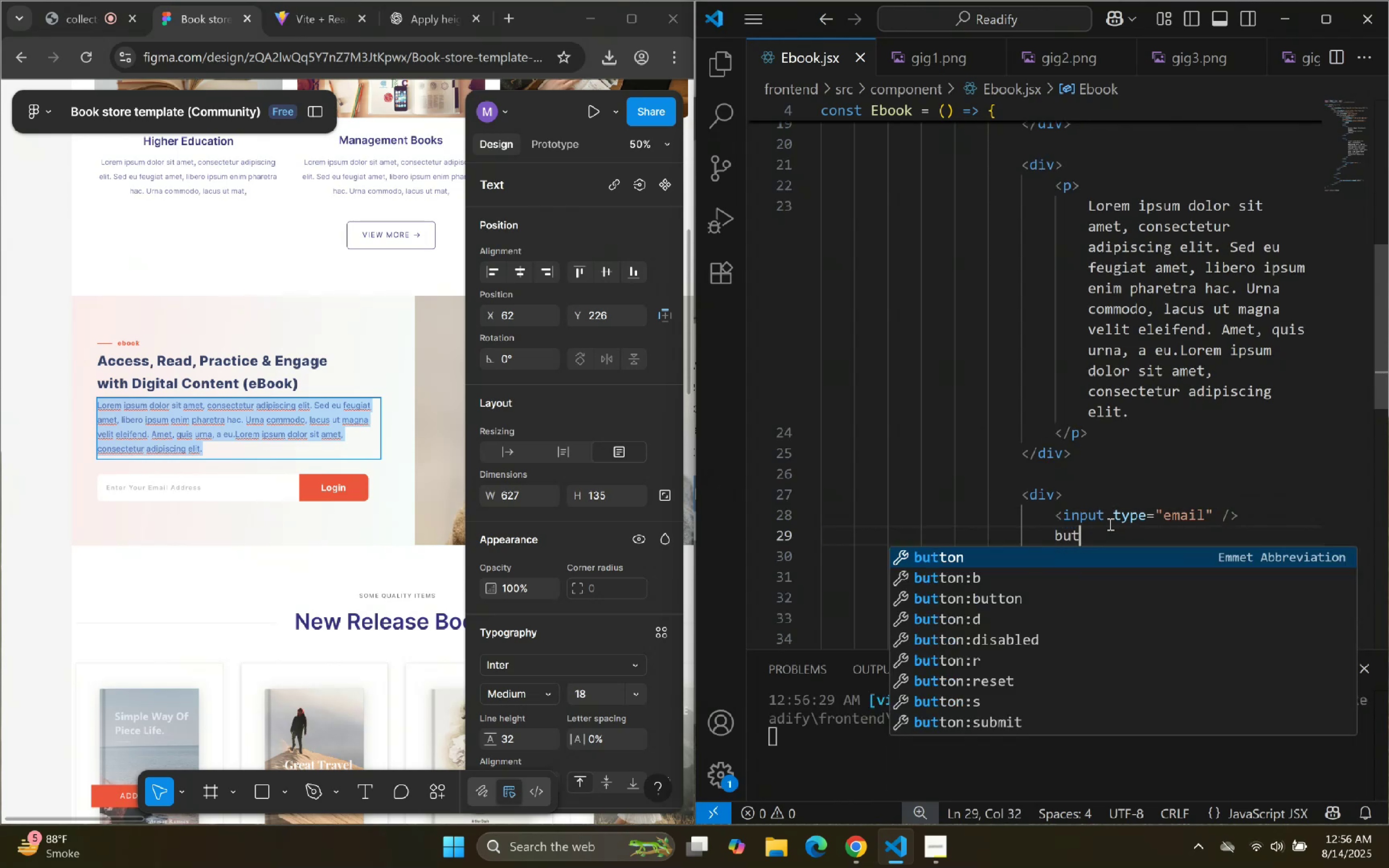 
key(Enter)
 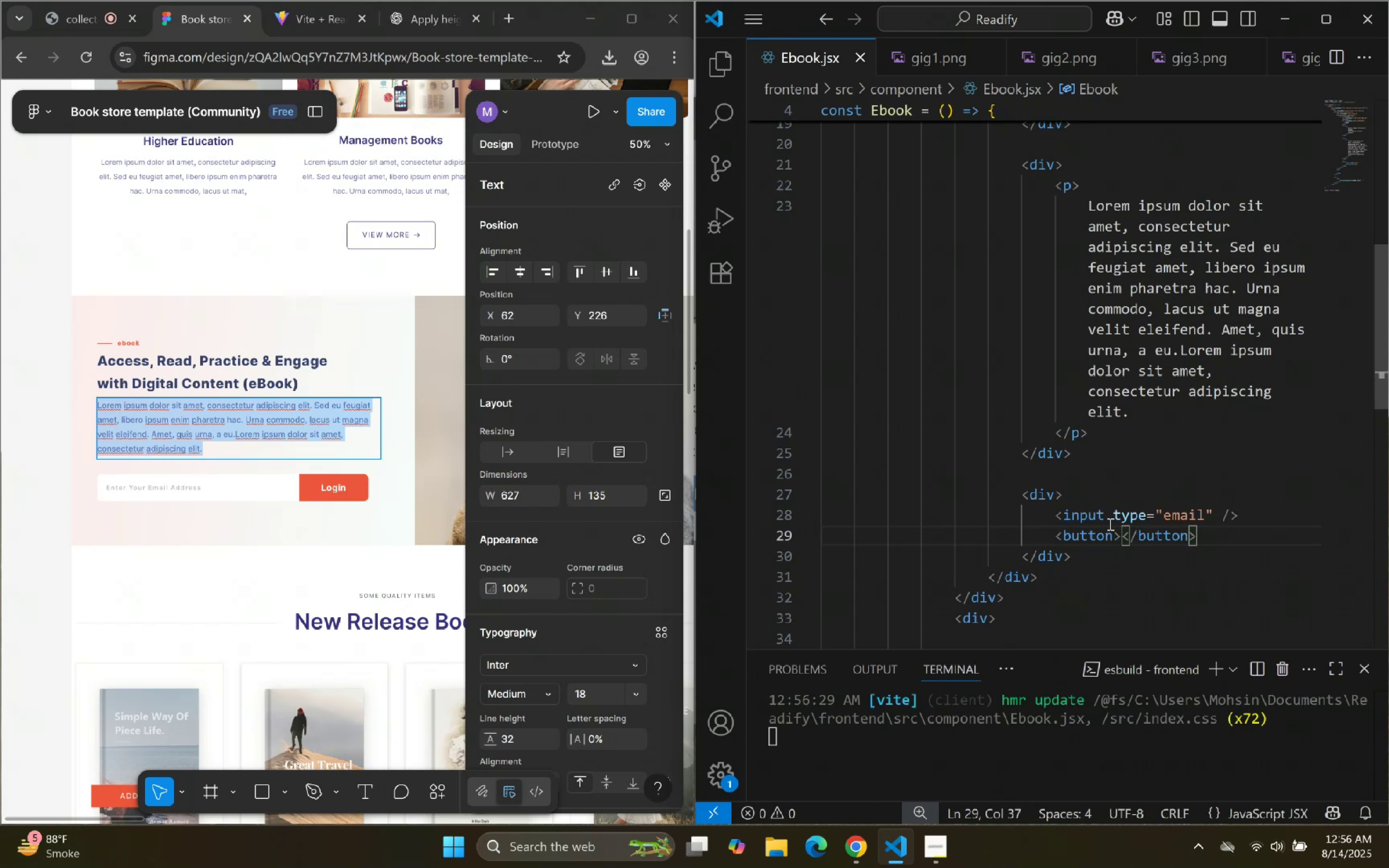 
key(Enter)
 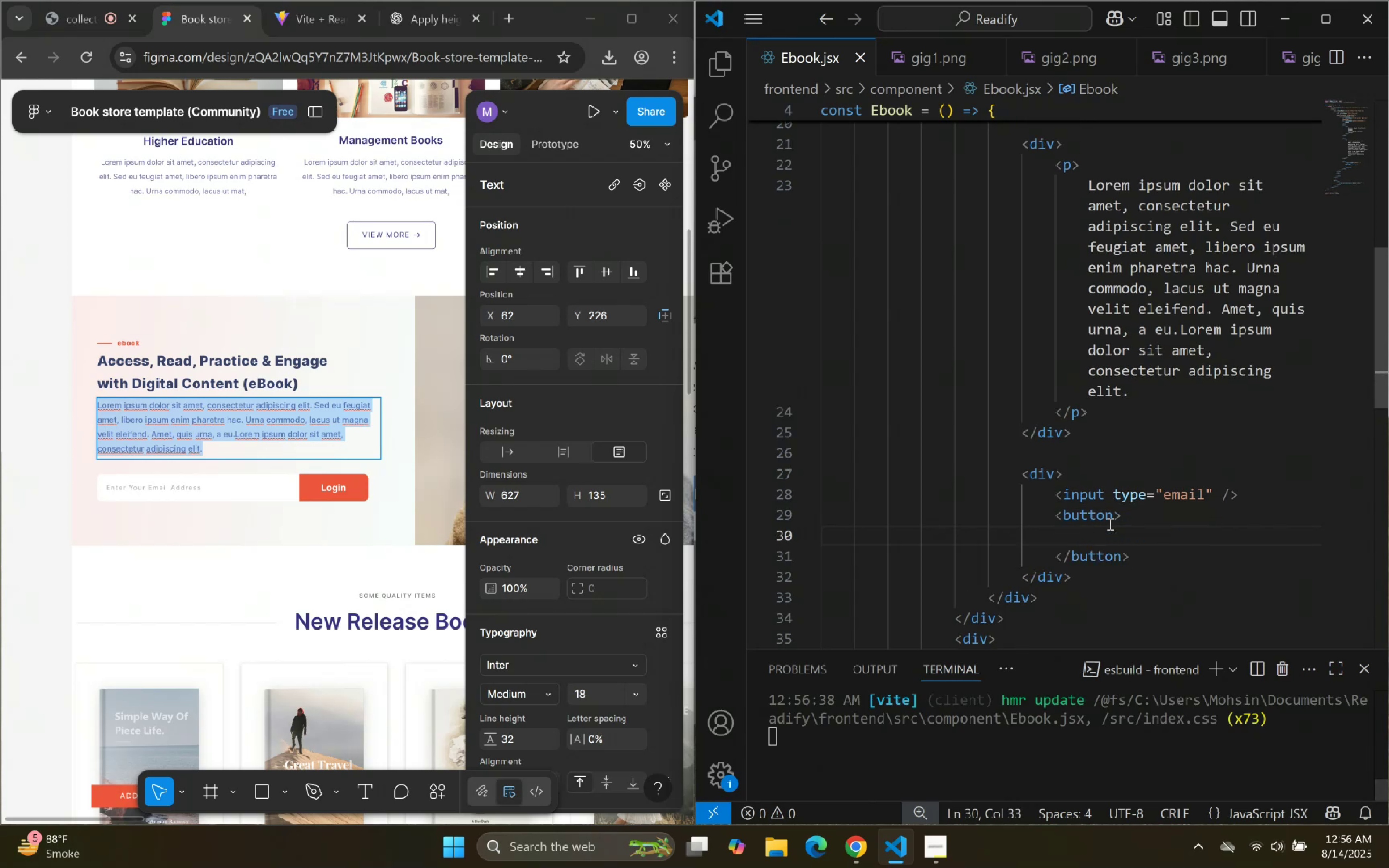 
type(Login)
 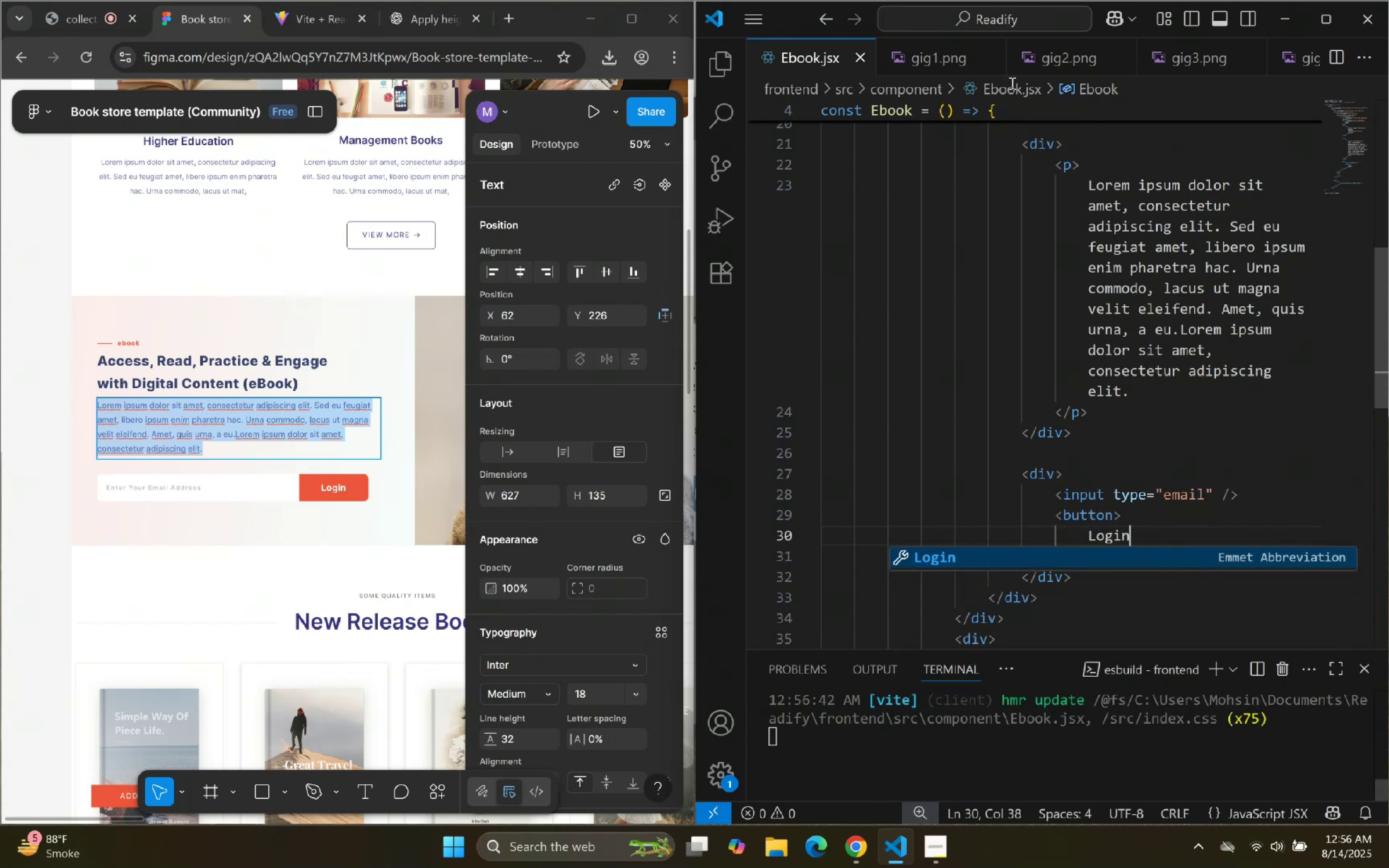 
scroll: coordinate [990, 221], scroll_direction: up, amount: 14.0
 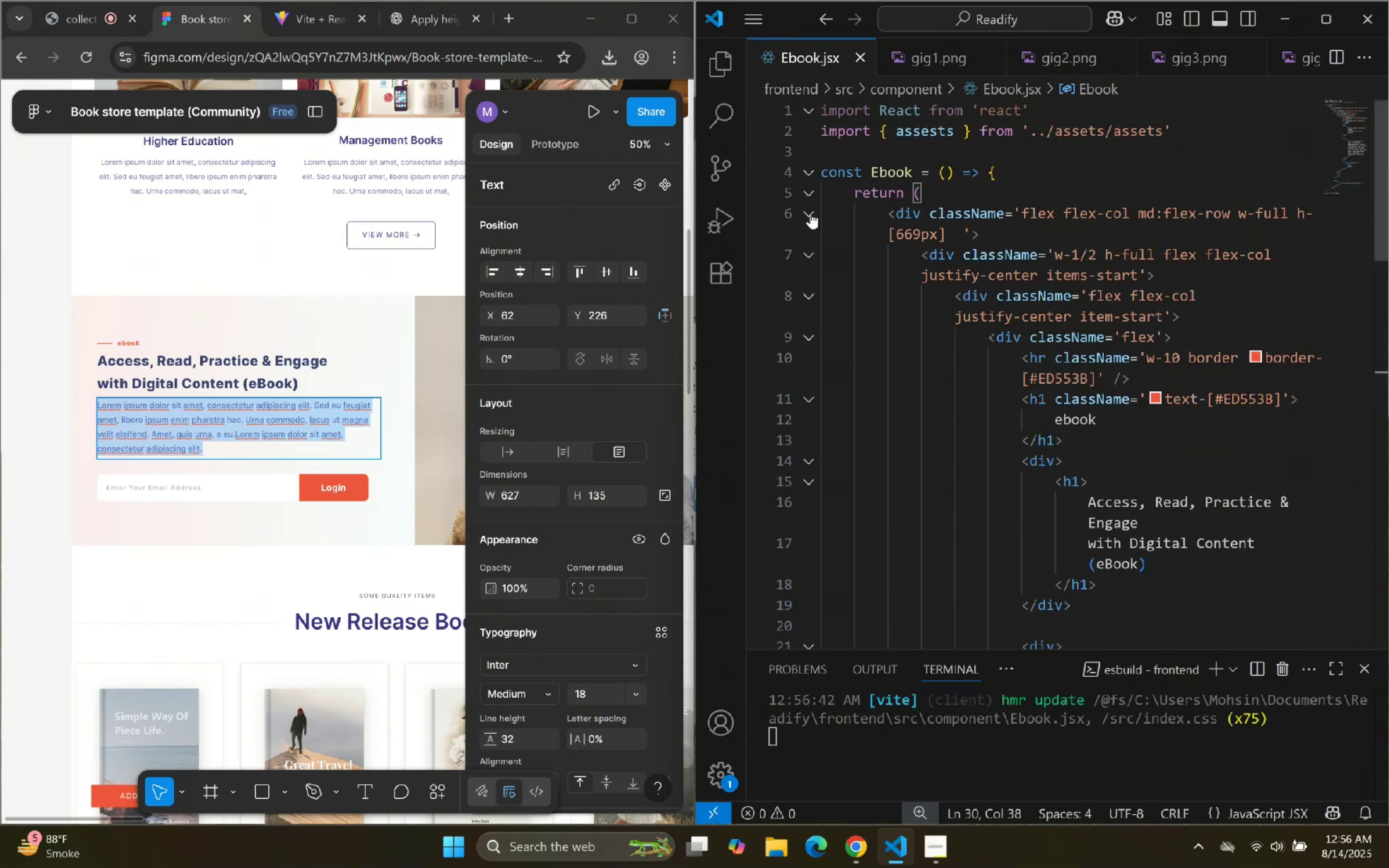 
left_click([808, 217])
 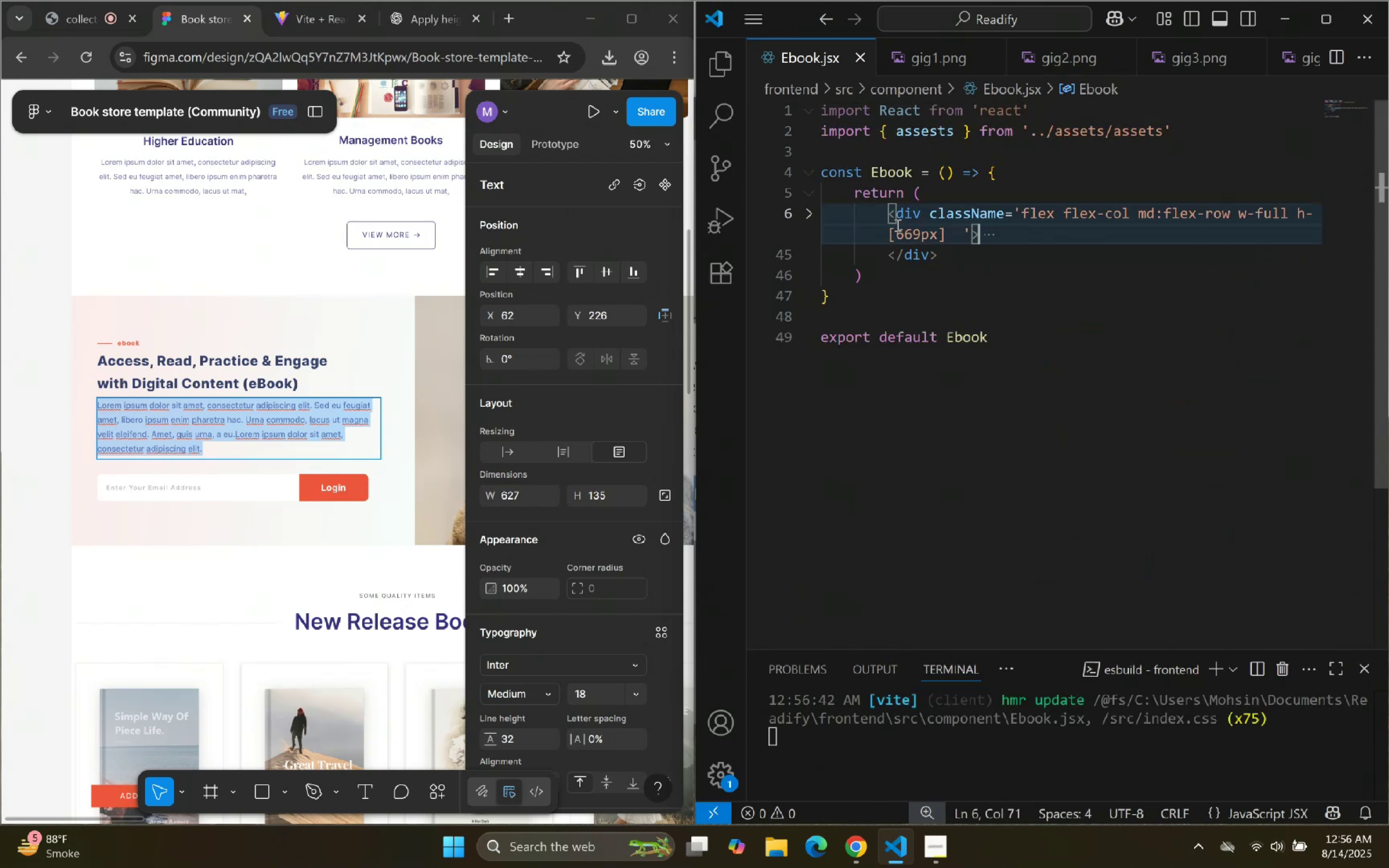 
left_click_drag(start_coordinate=[887, 218], to_coordinate=[948, 254])
 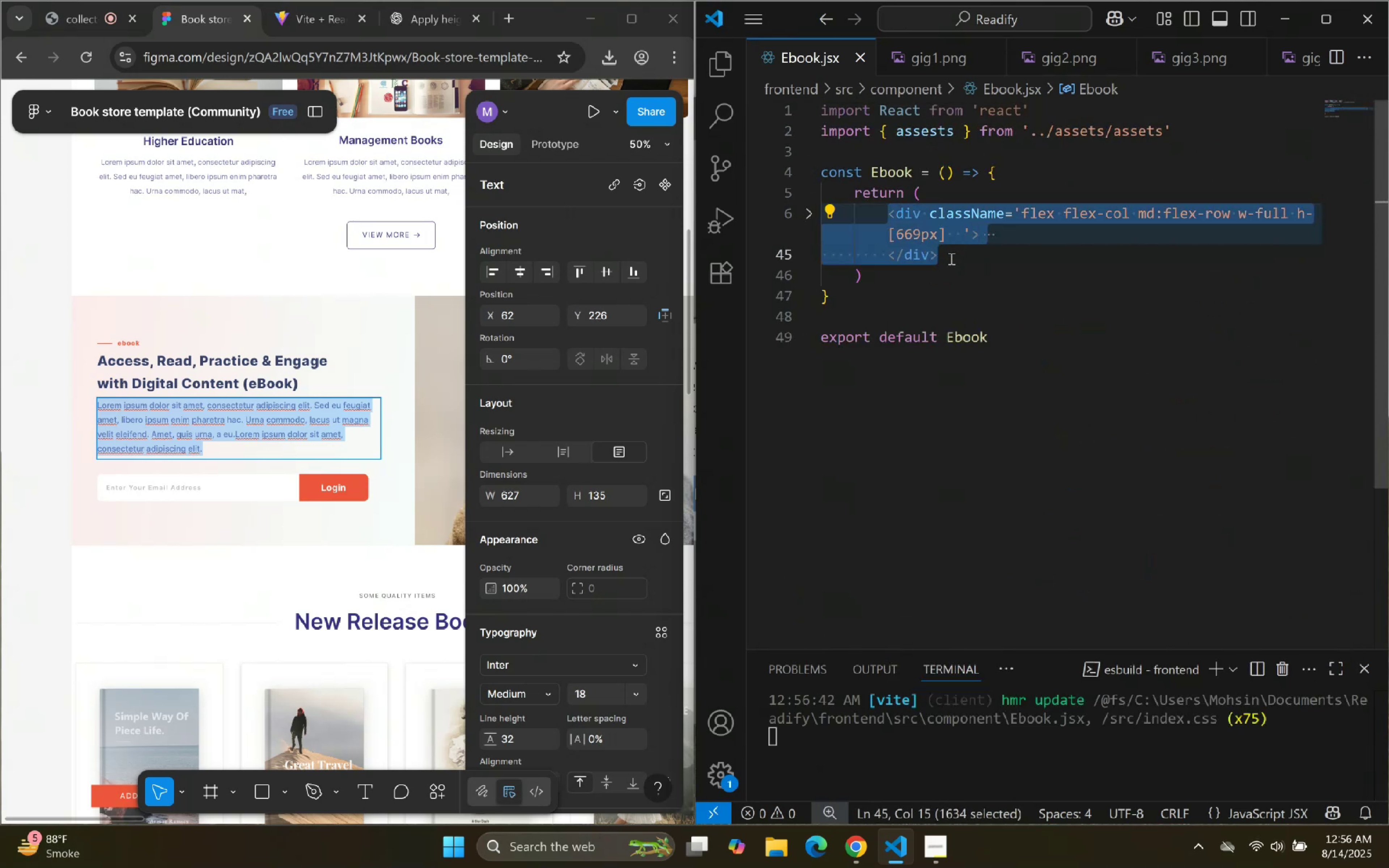 
key(Control+C)
 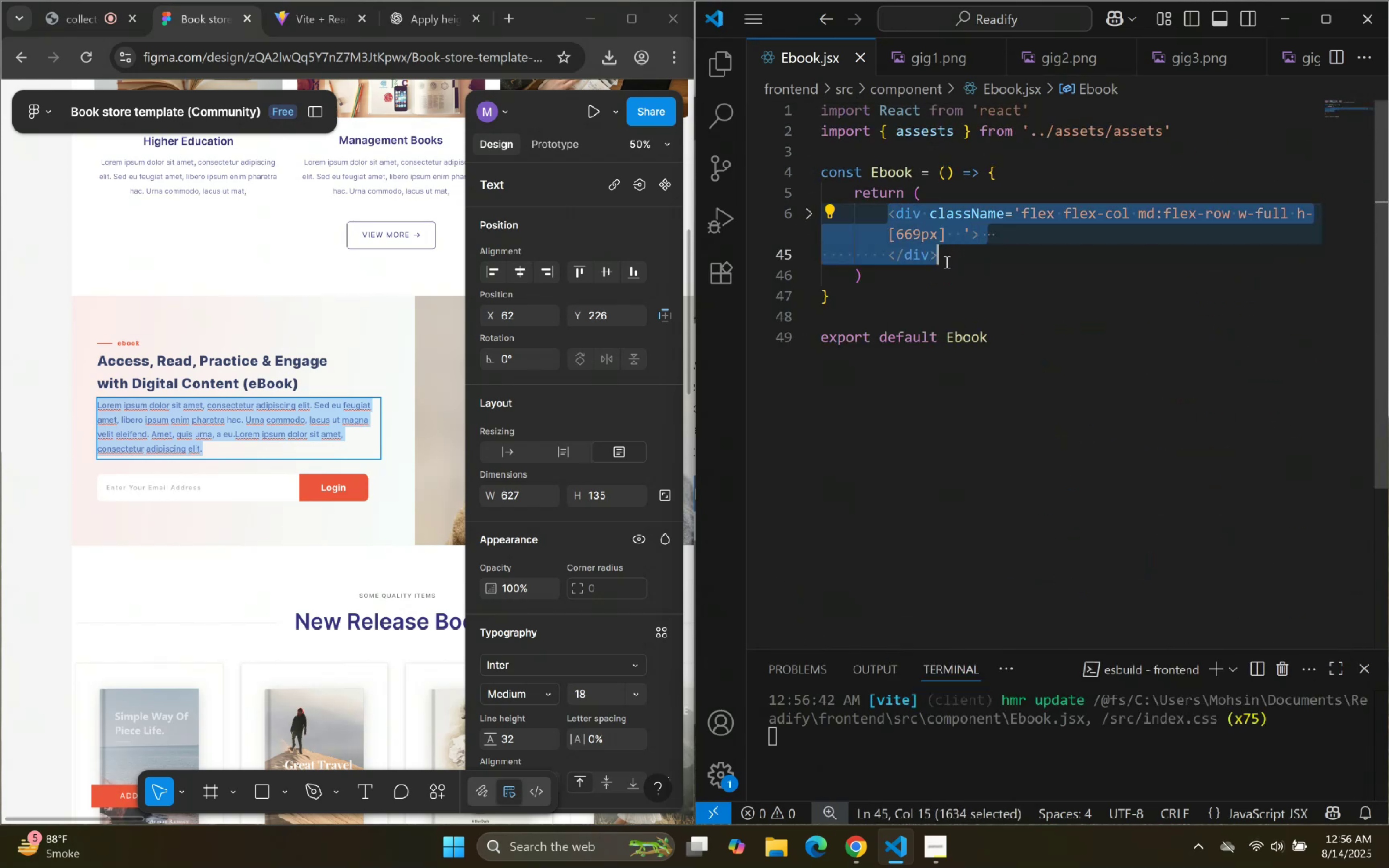 
key(Control+C)
 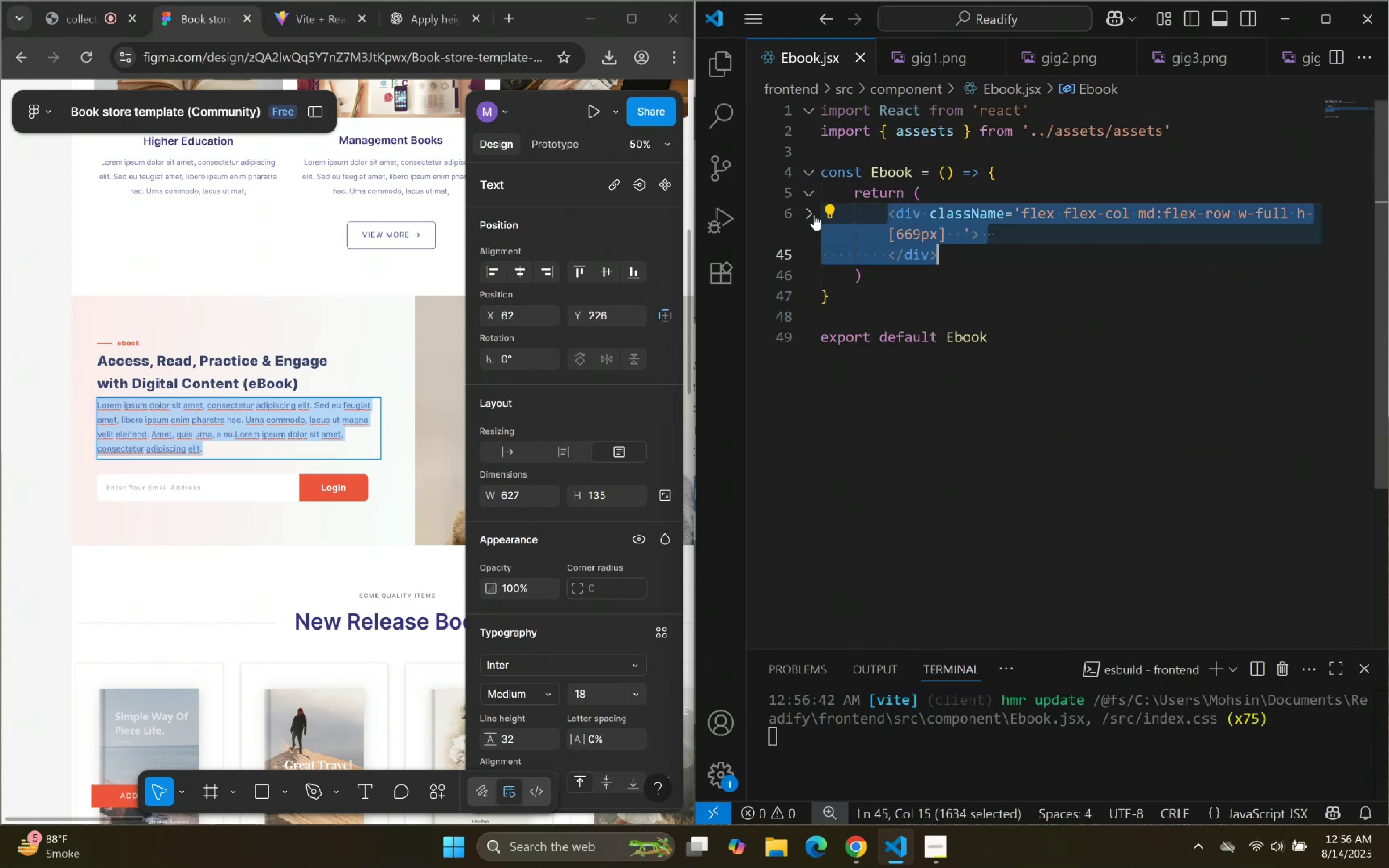 
left_click([804, 211])
 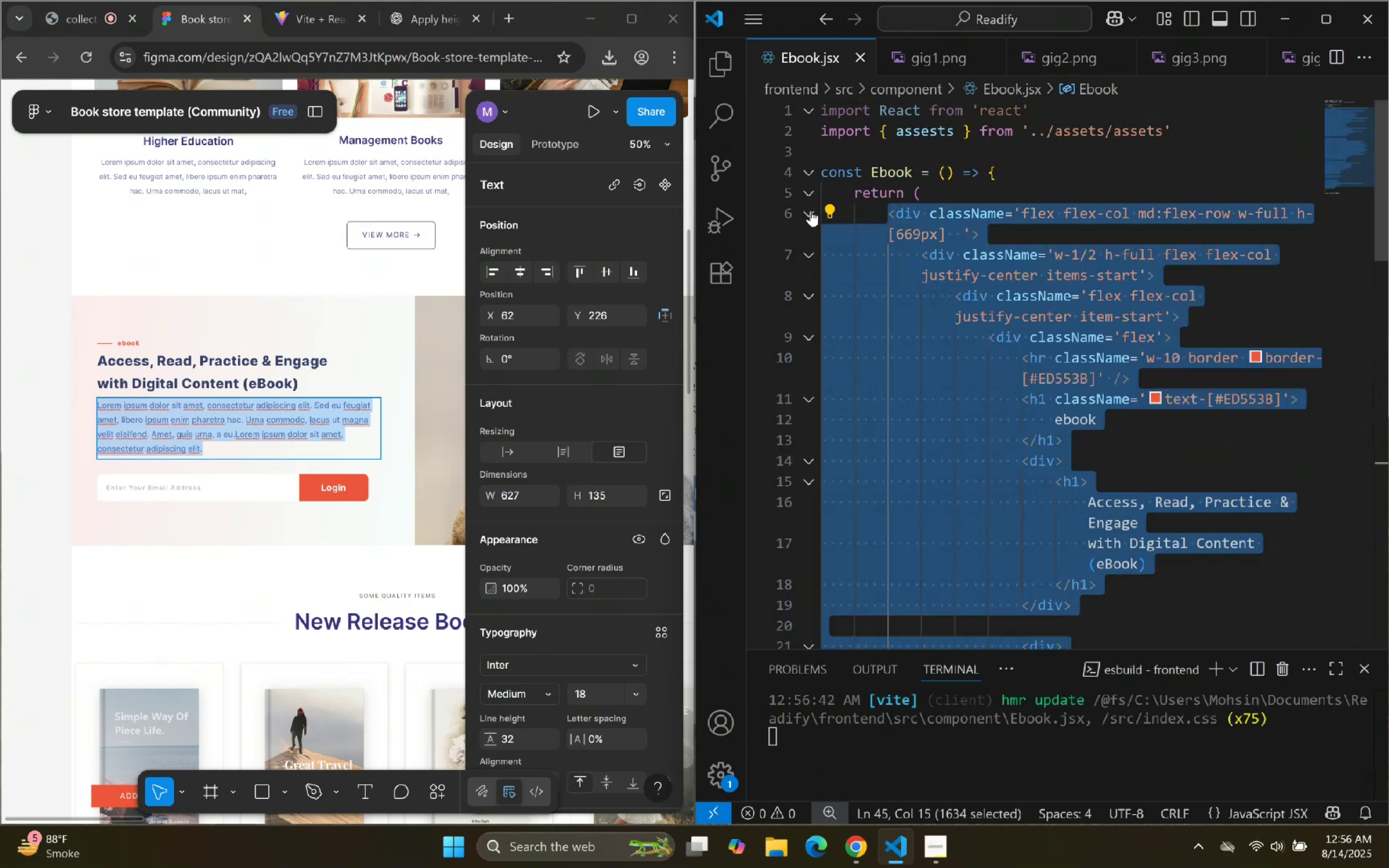 
scroll: coordinate [1065, 315], scroll_direction: down, amount: 21.0
 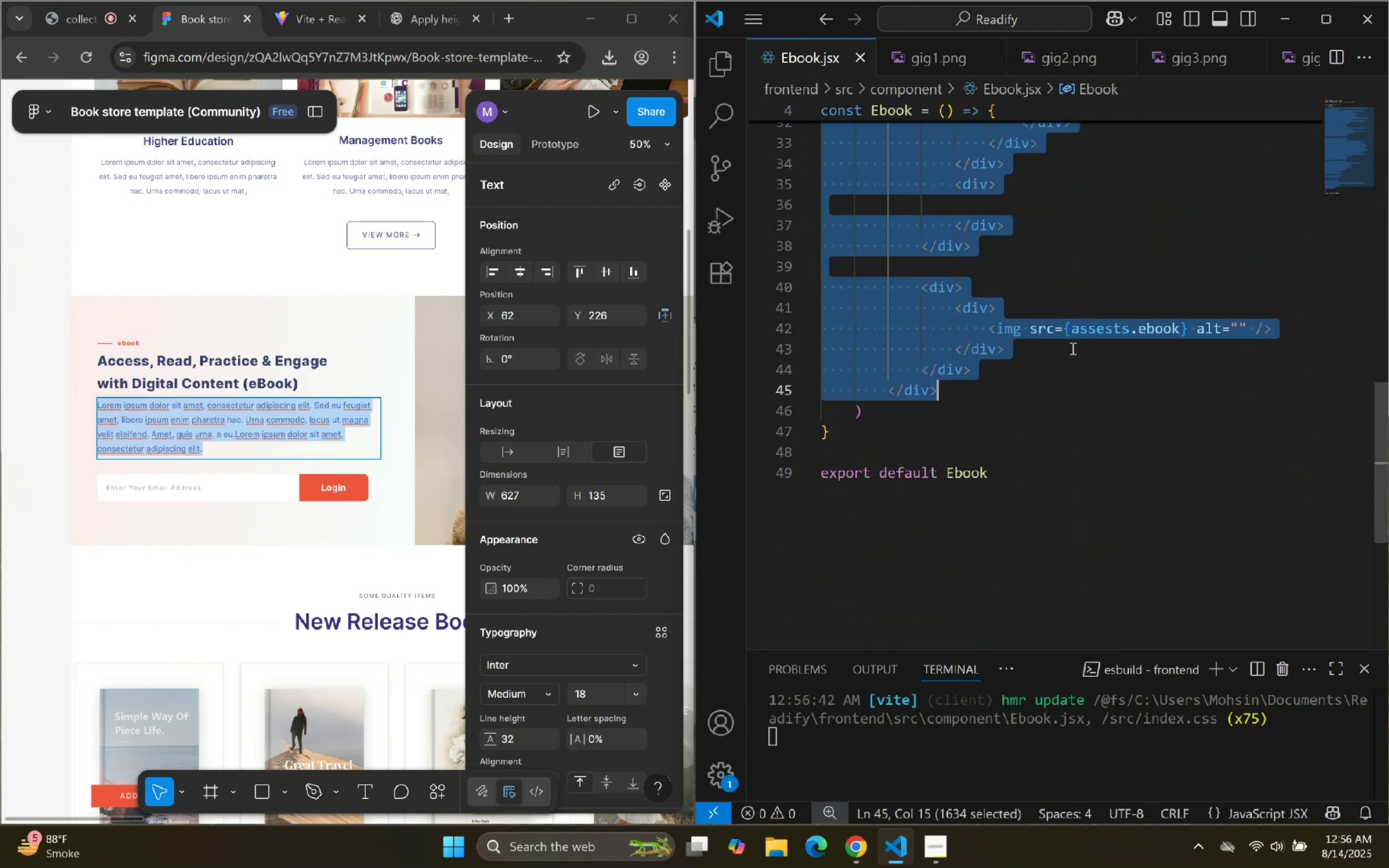 
left_click([1048, 391])
 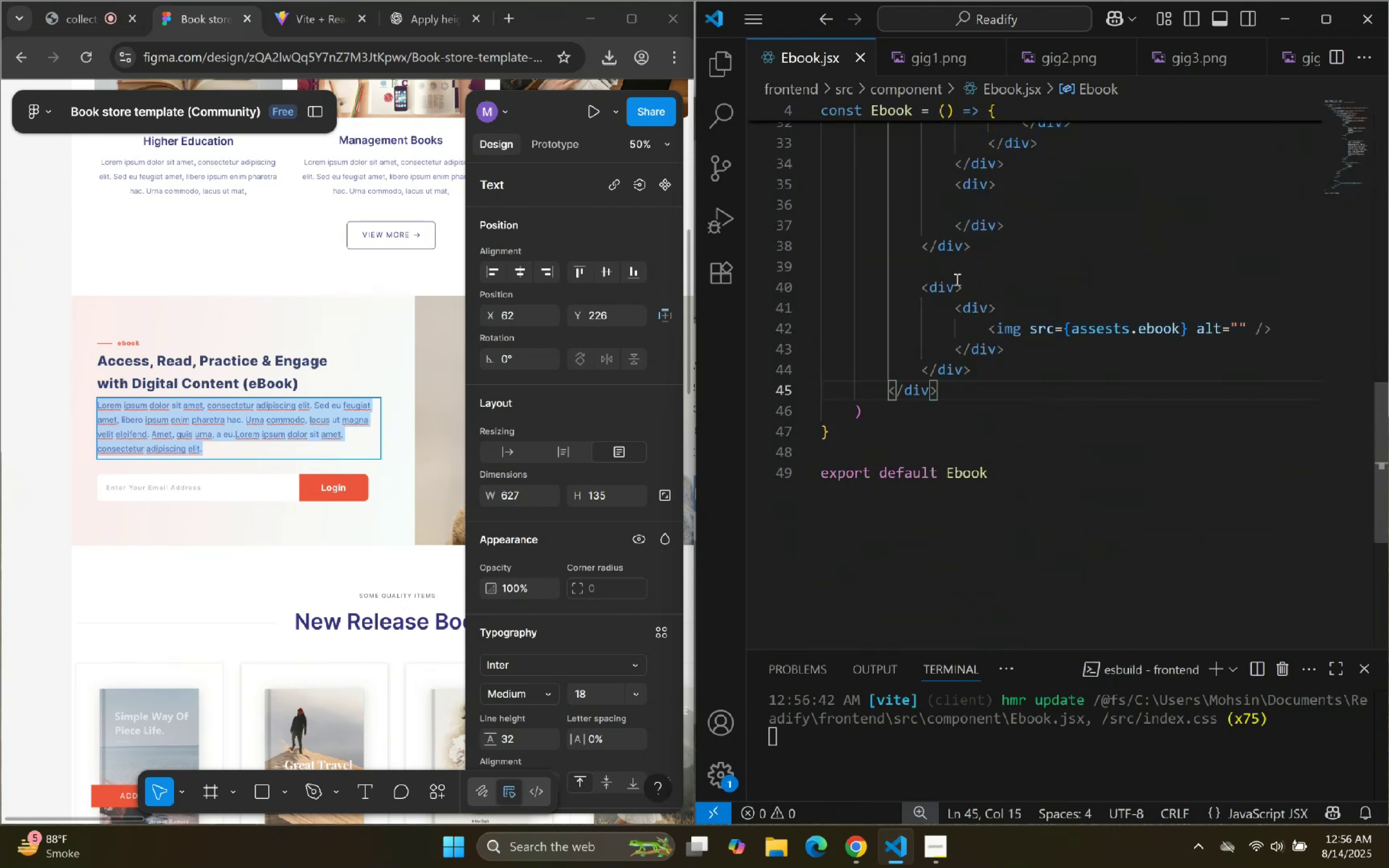 
left_click([955, 285])
 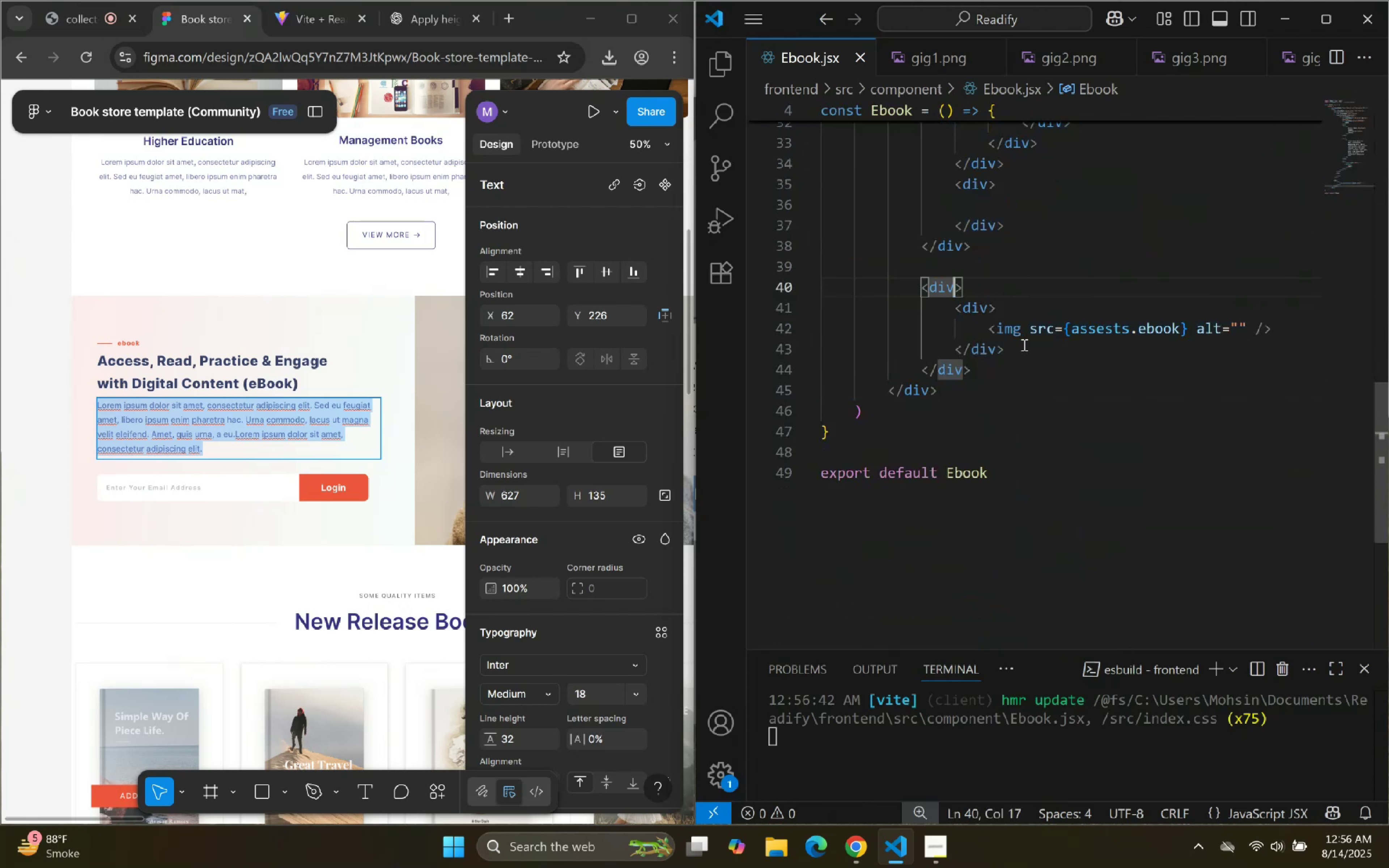 
type( clas)
 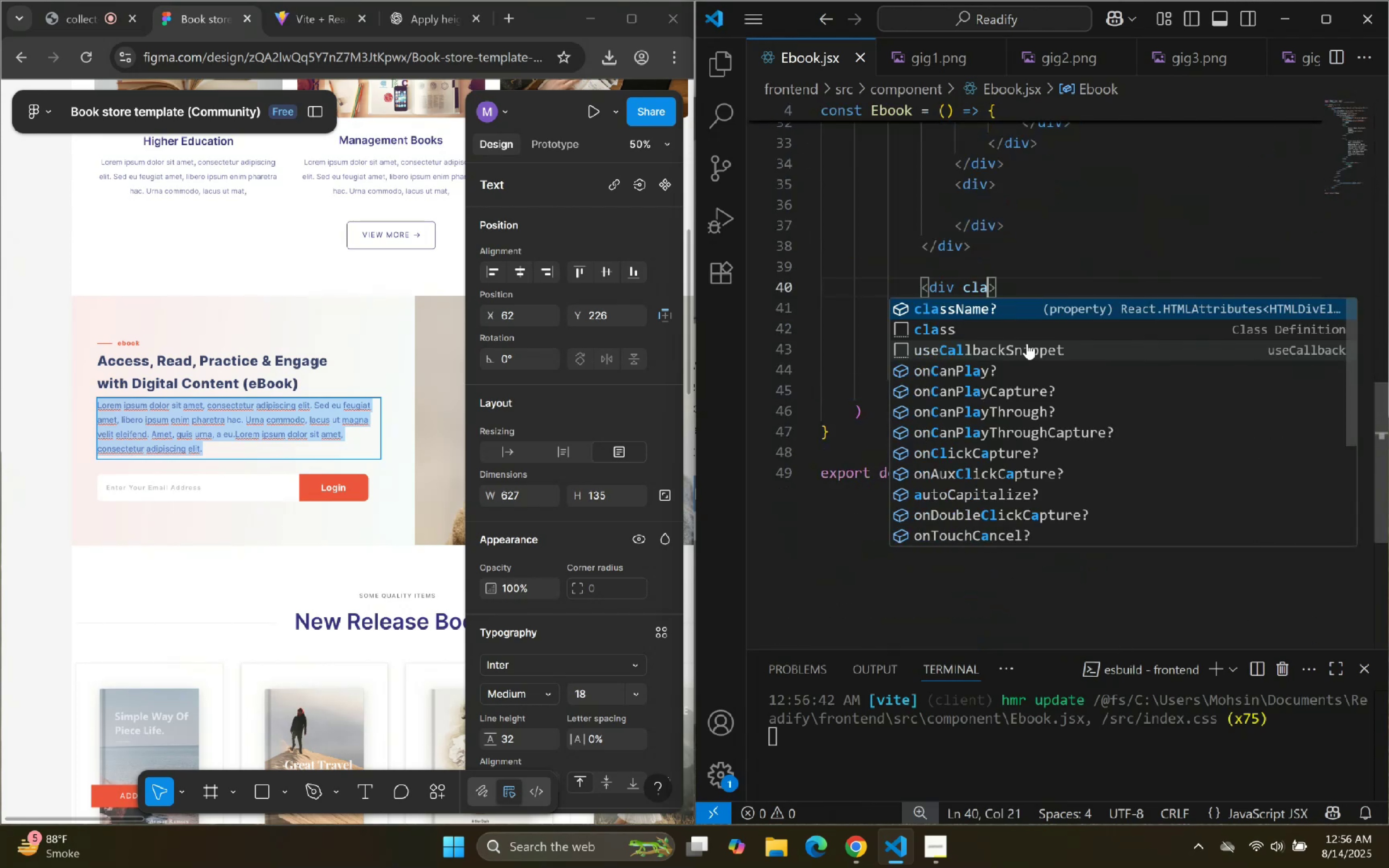 
key(Enter)
 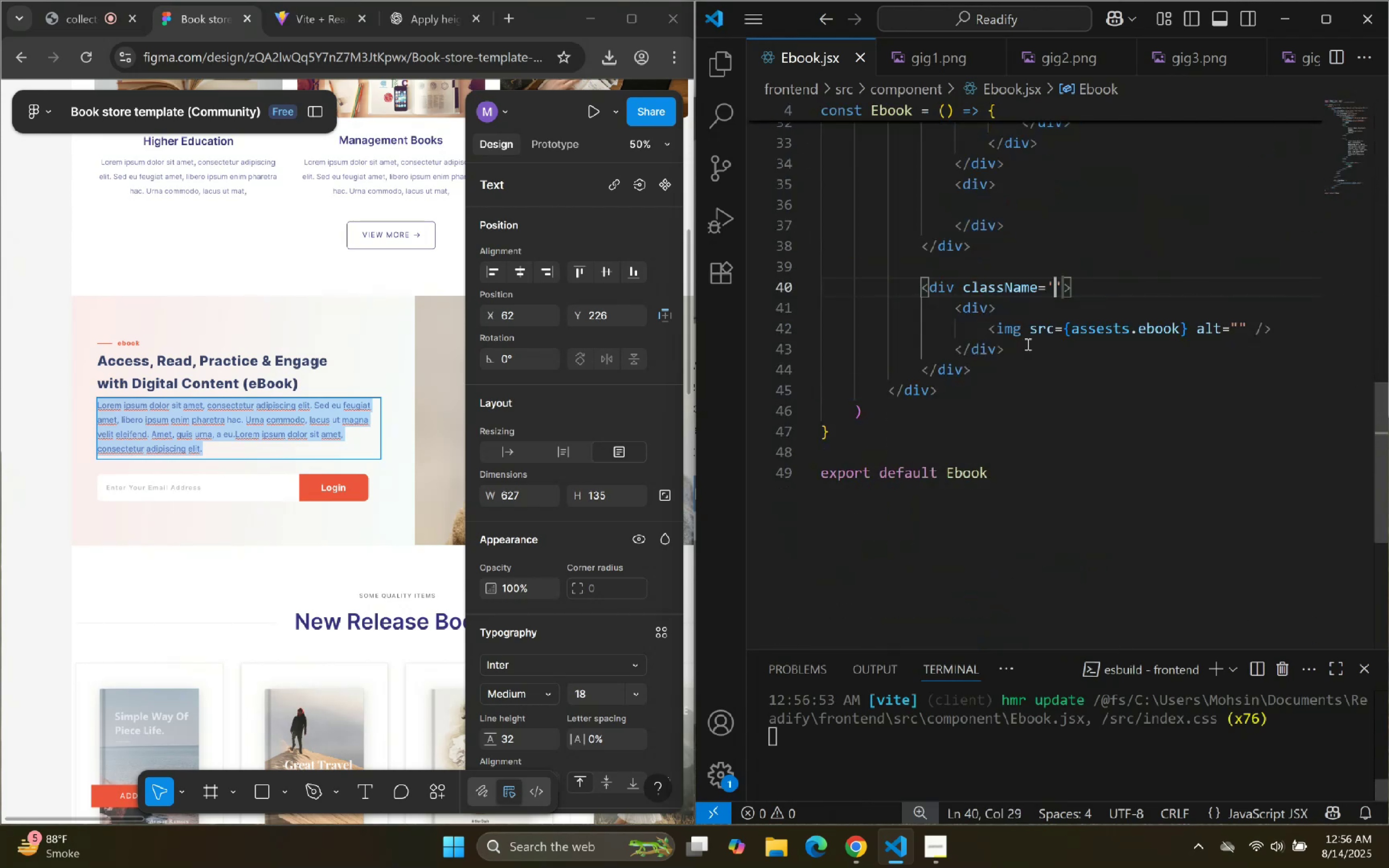 
type(h-full w-full)
 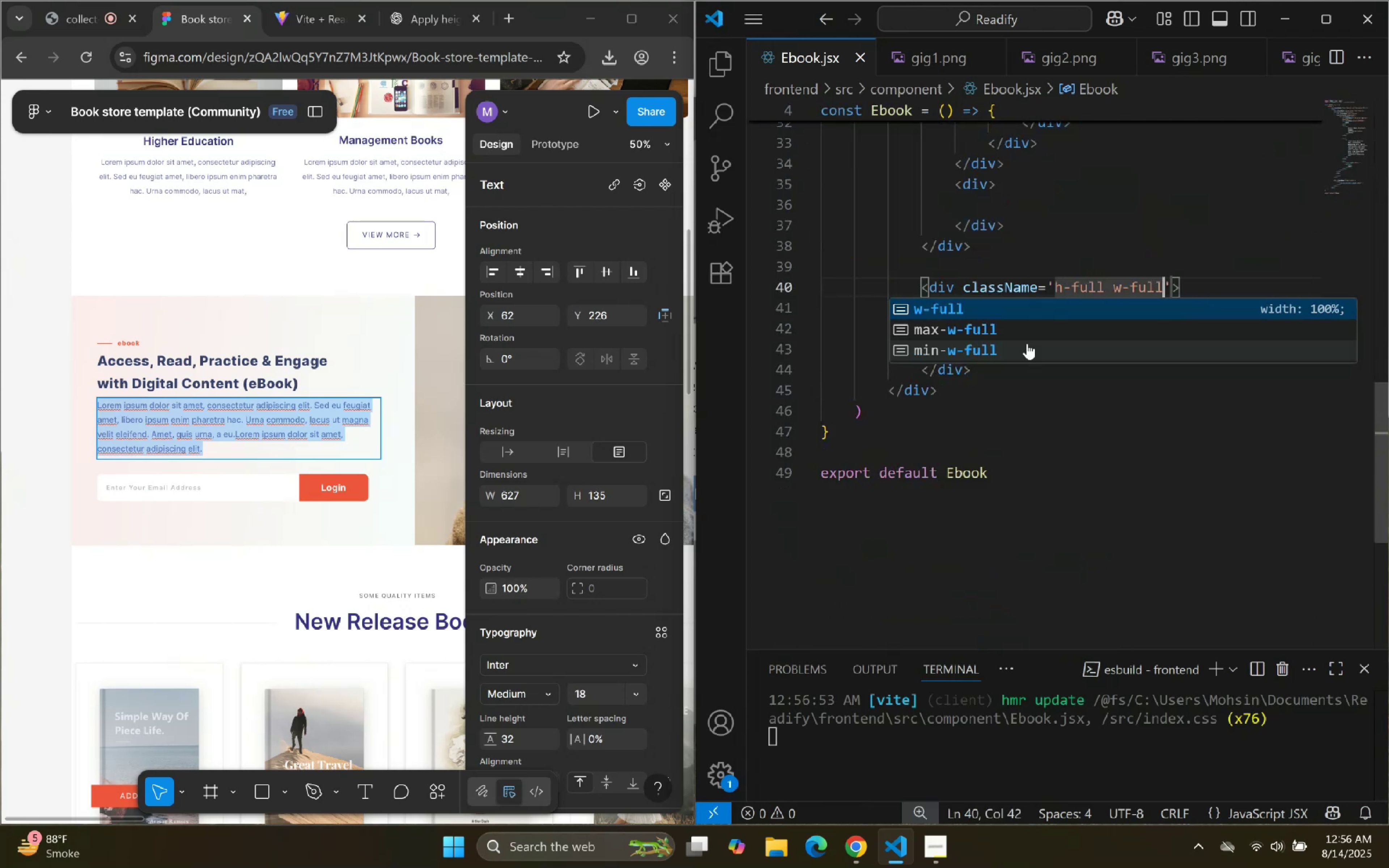 
key(ArrowRight)
 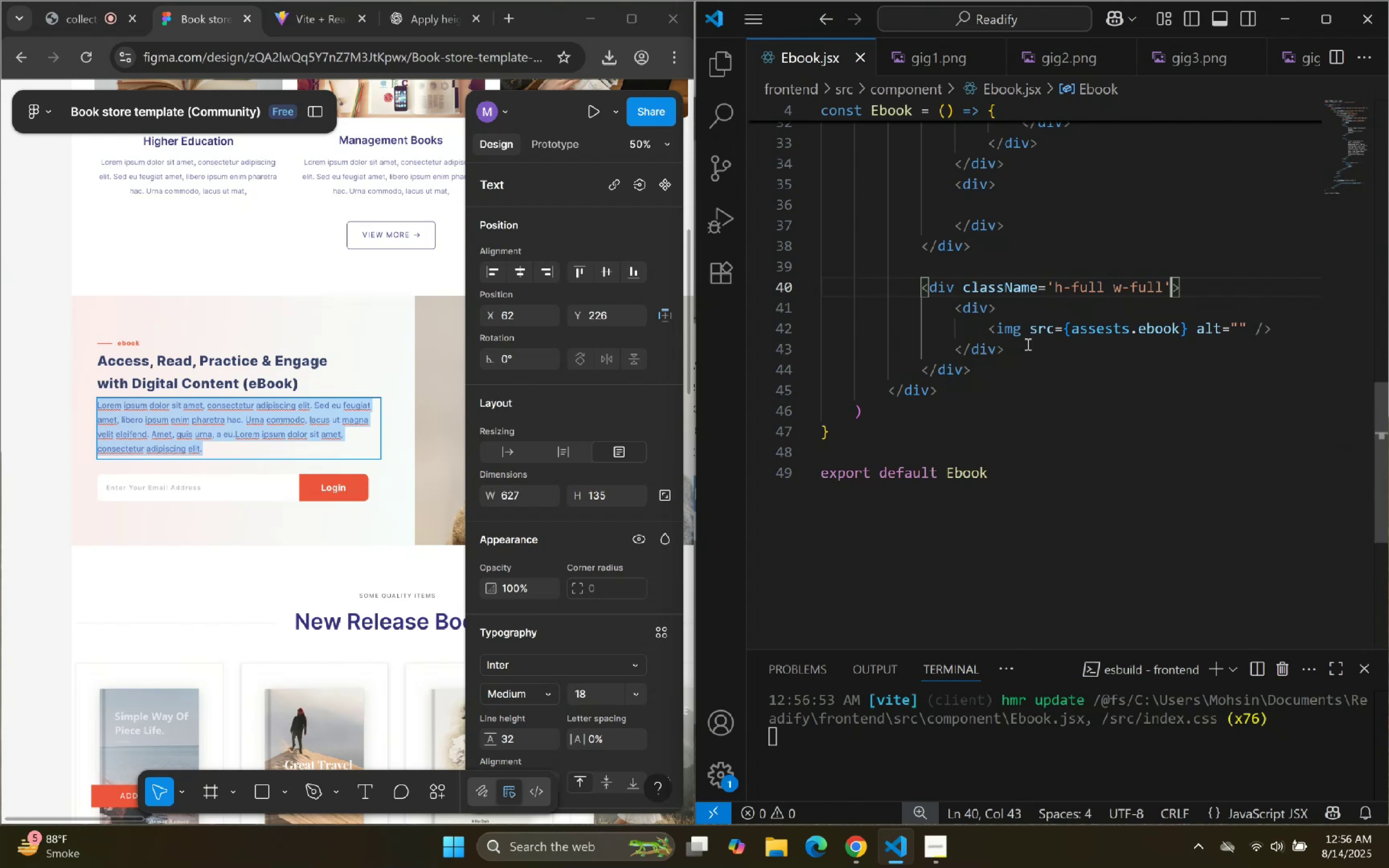 
key(ArrowDown)
 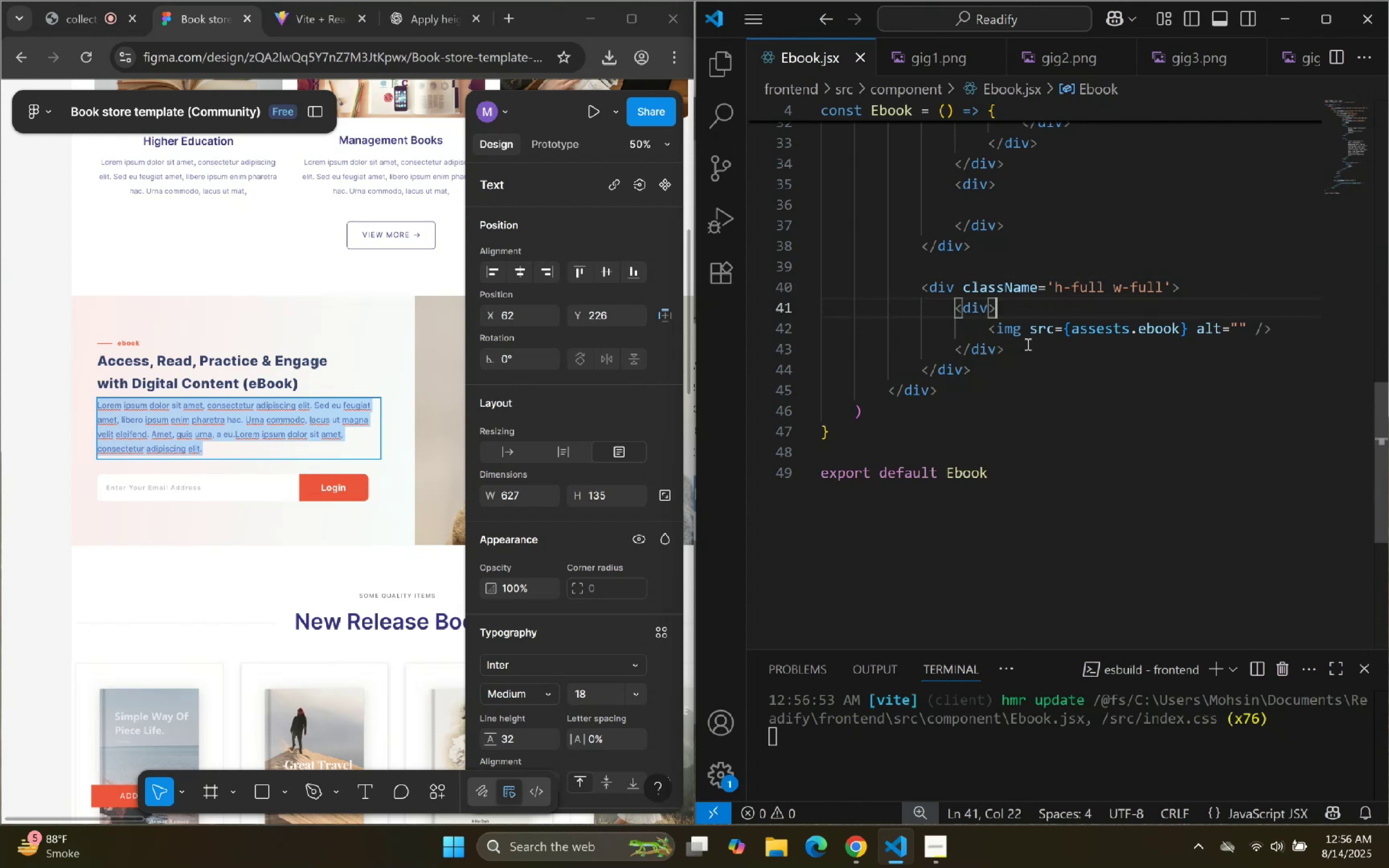 
key(ArrowDown)
 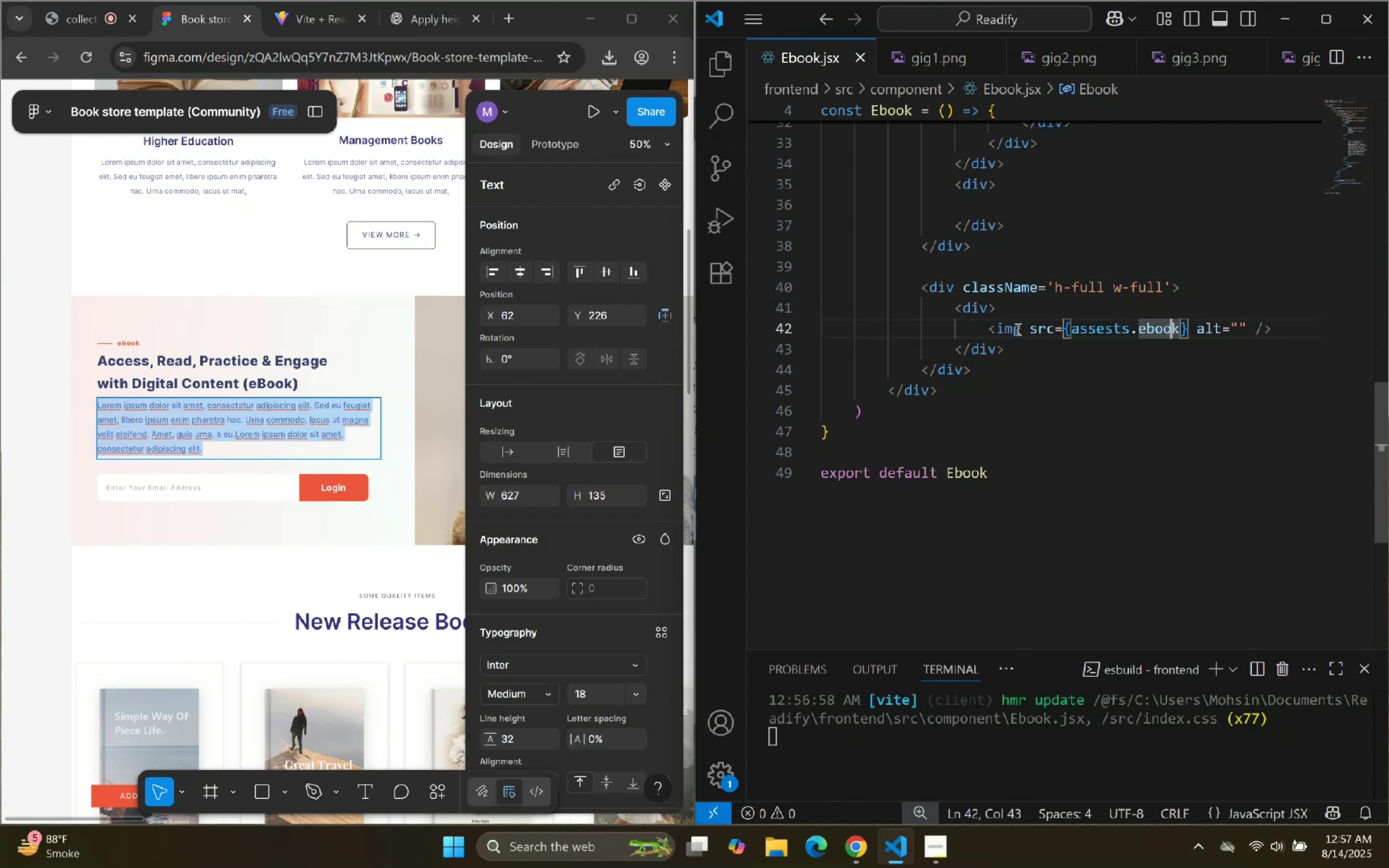 
left_click([1124, 373])
 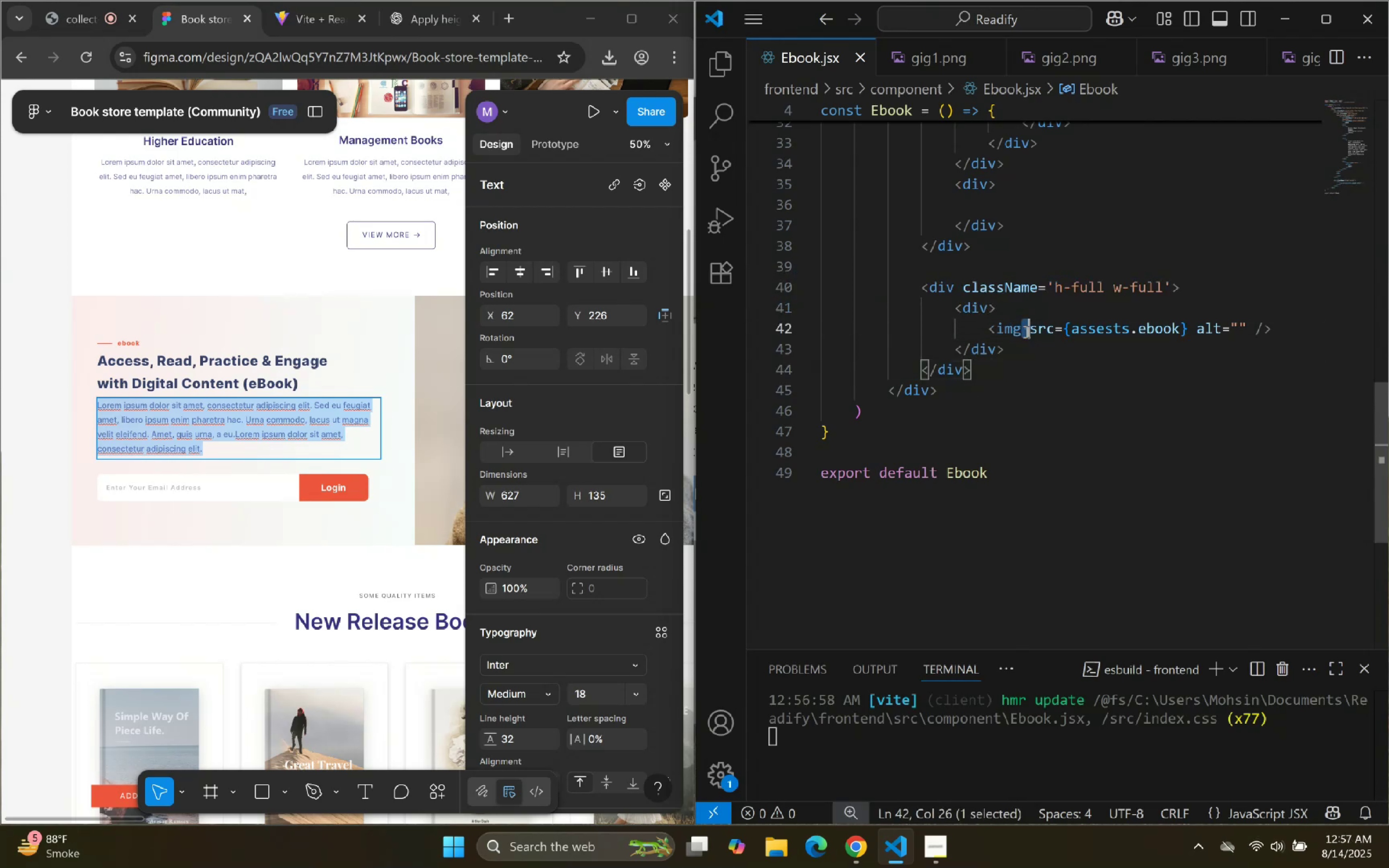 
left_click([1092, 426])
 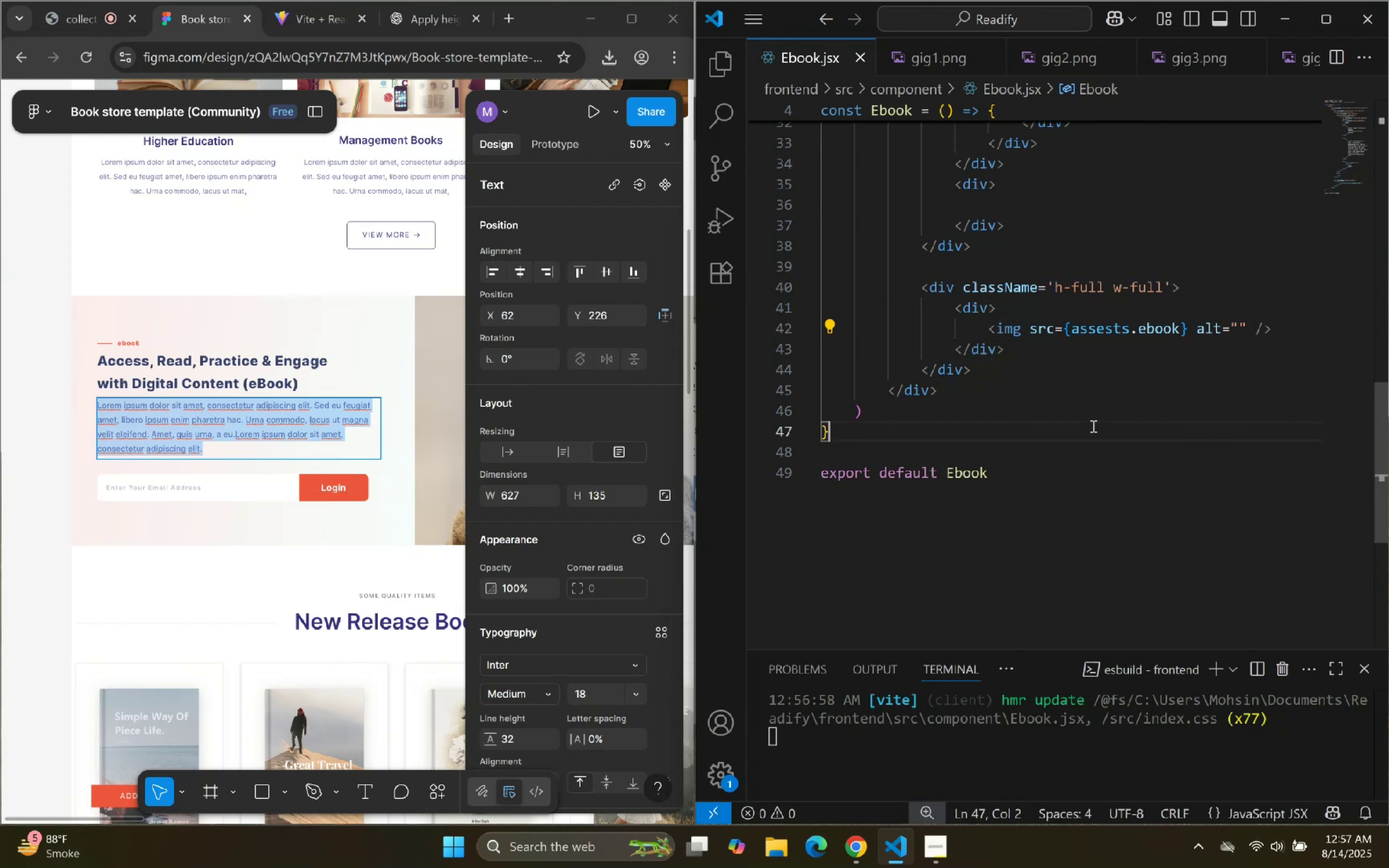 
key(Control+A)
 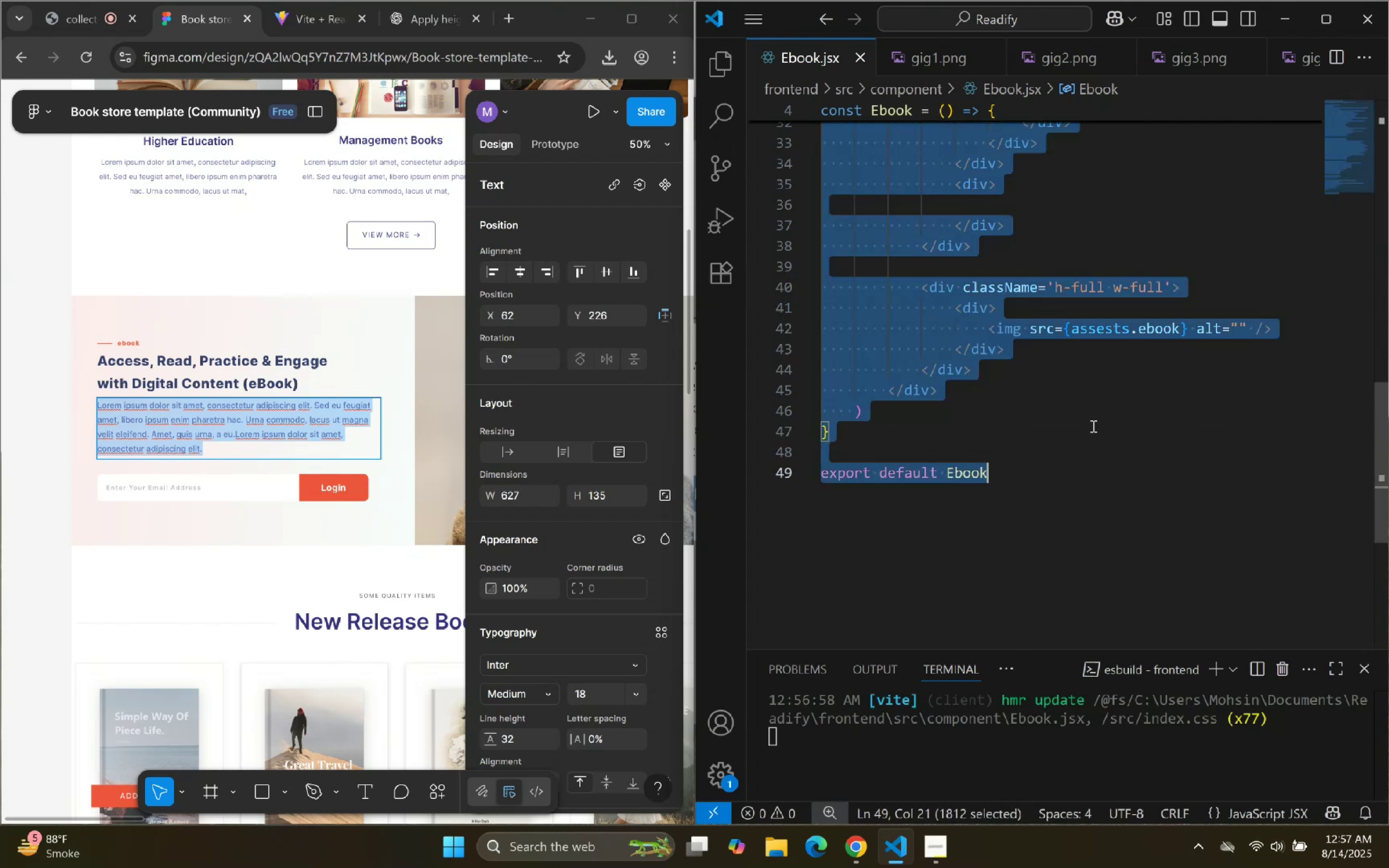 
key(Control+C)
 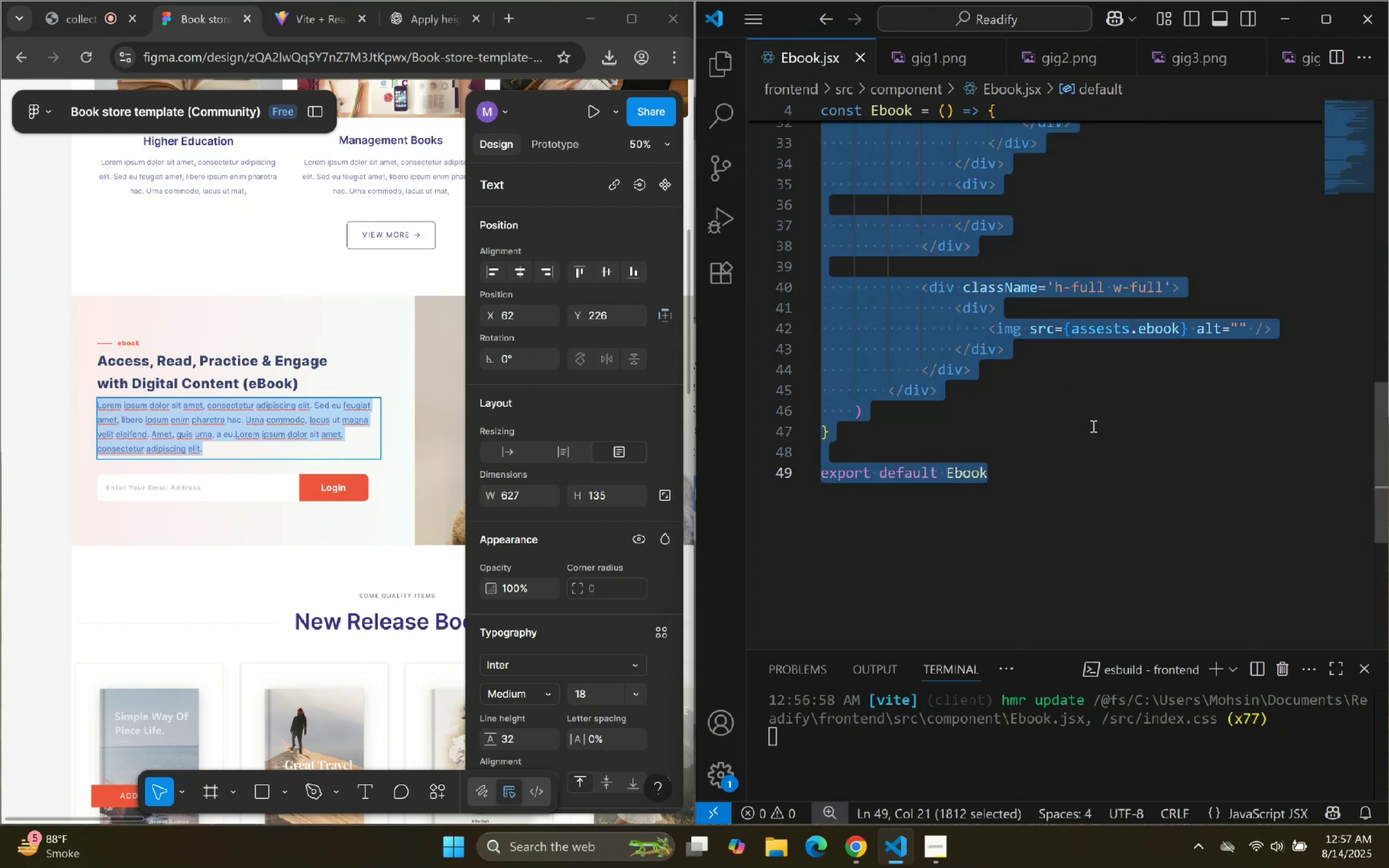 
left_click([1092, 426])
 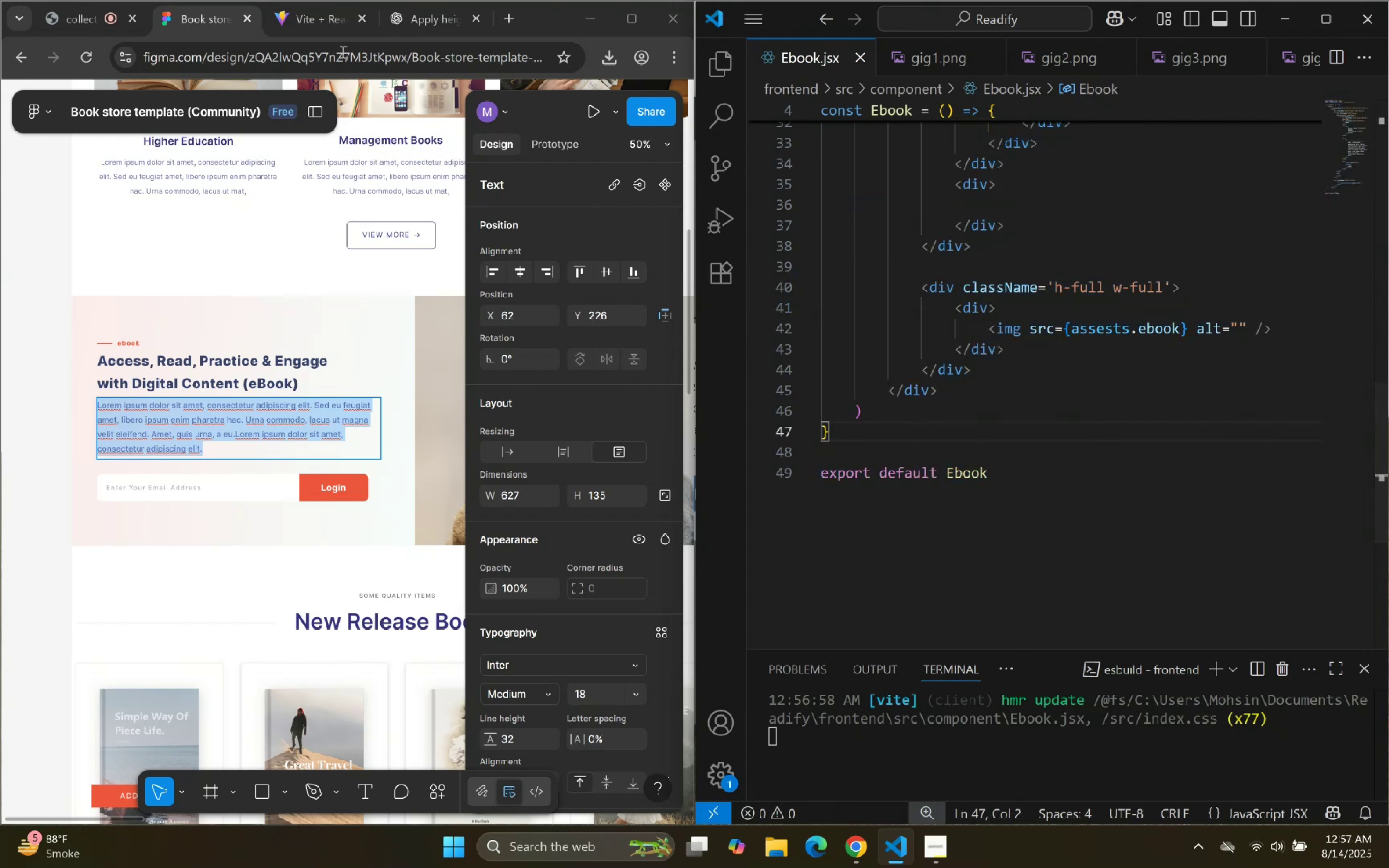 
left_click([411, 22])
 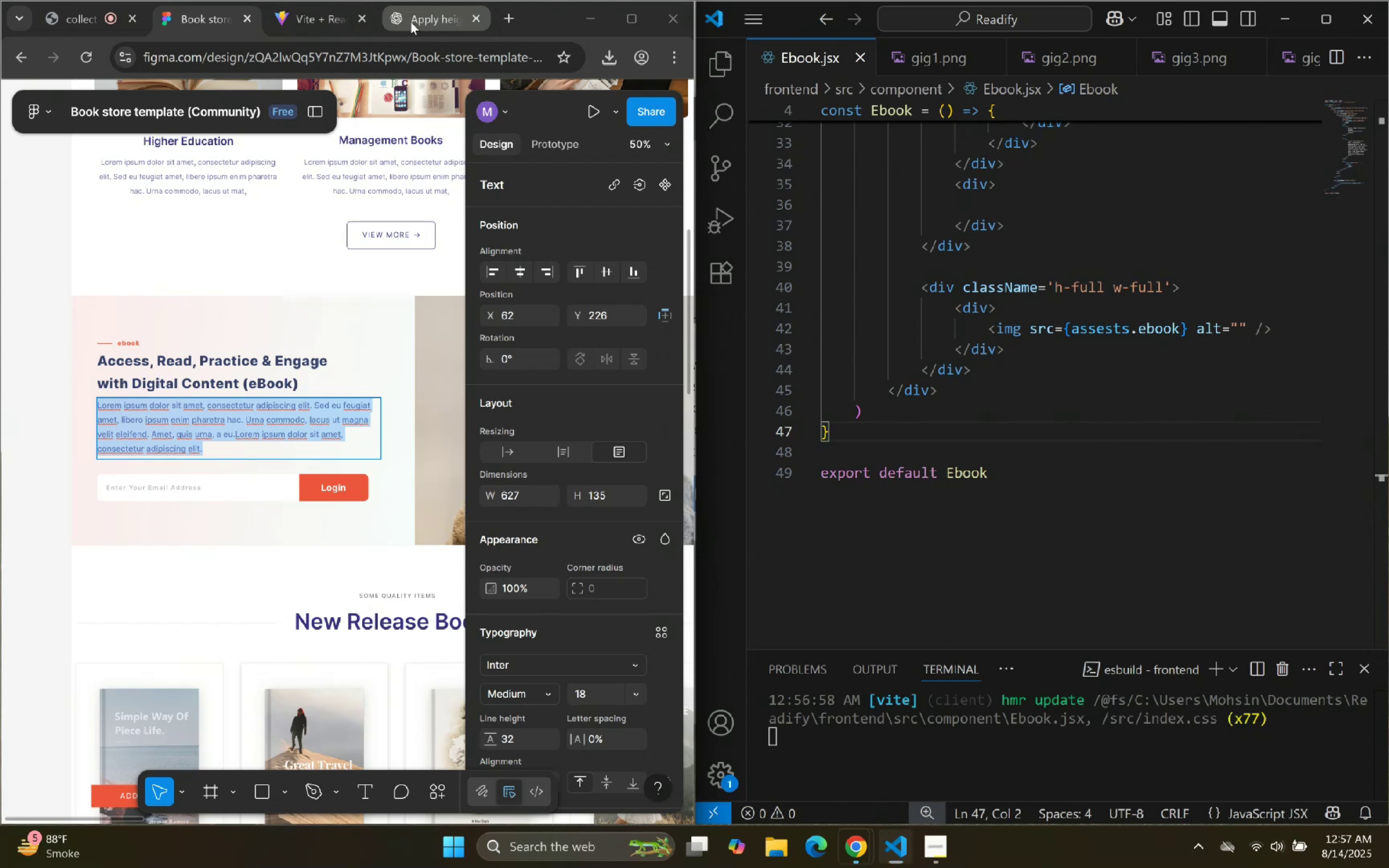 
scroll: coordinate [349, 480], scroll_direction: down, amount: 6.0
 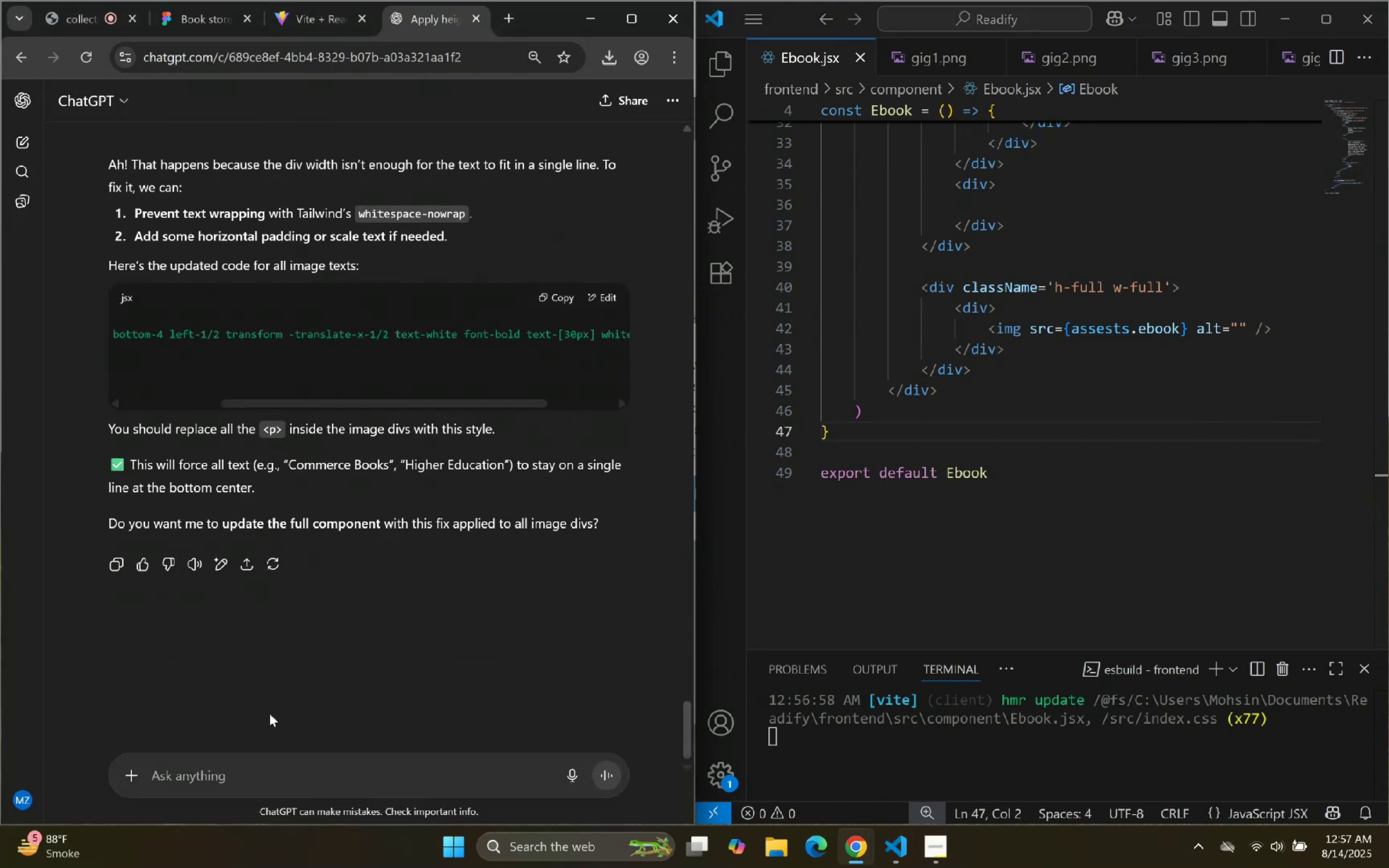 
left_click_drag(start_coordinate=[282, 774], to_coordinate=[284, 775])
 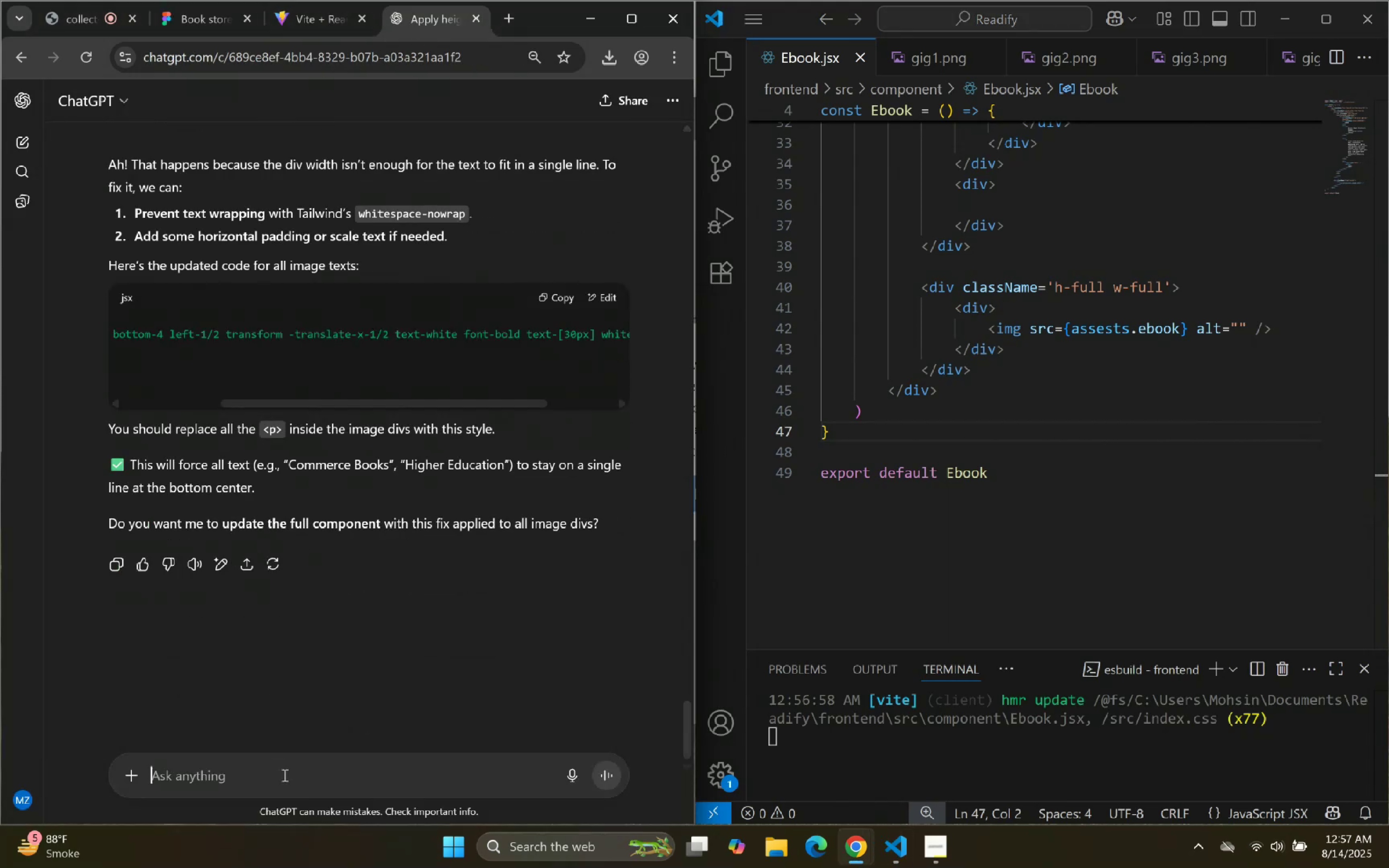 
type(A)
key(Backspace)
type(Slightly fix tailwind:)
 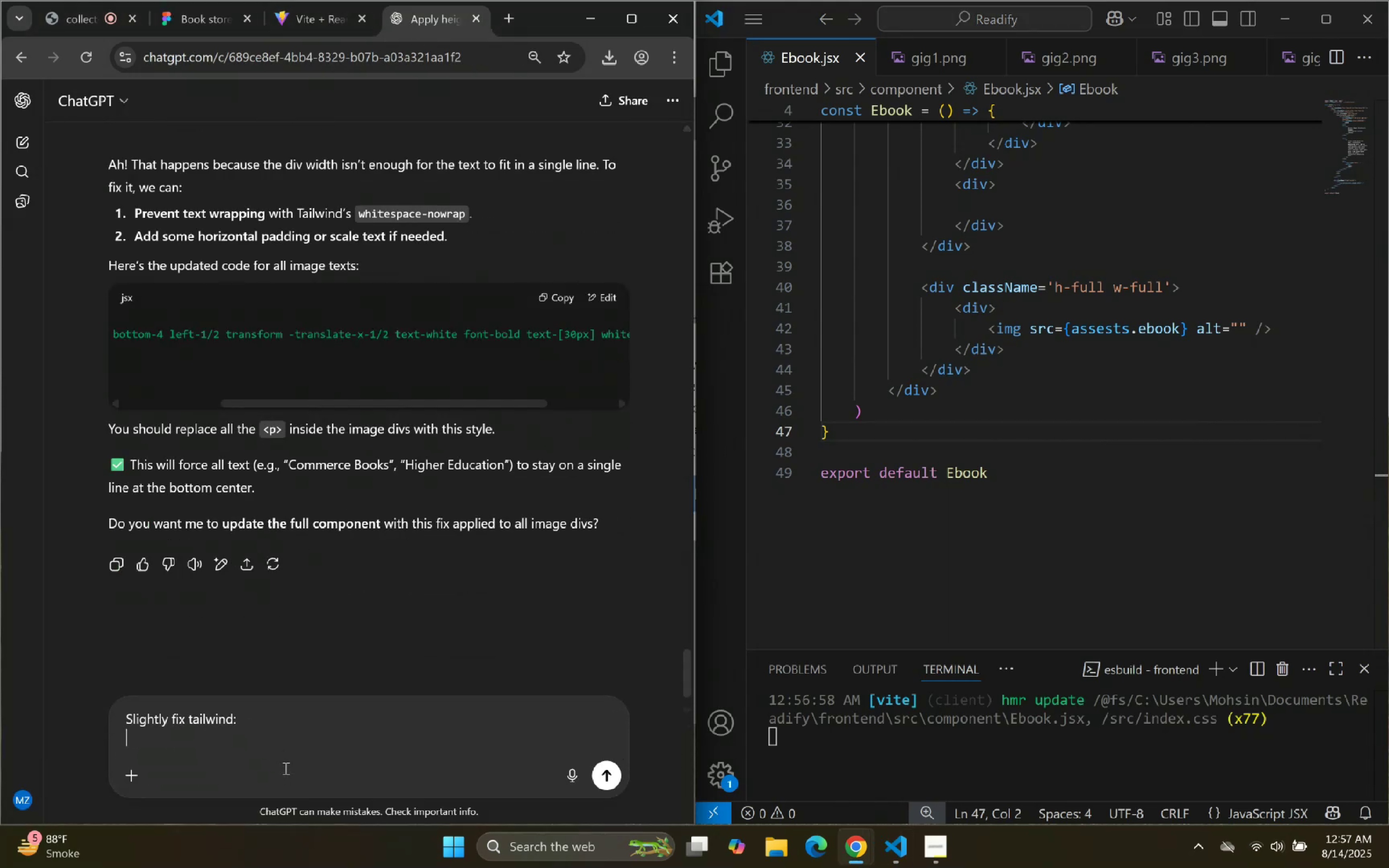 
key(Shift+Enter)
 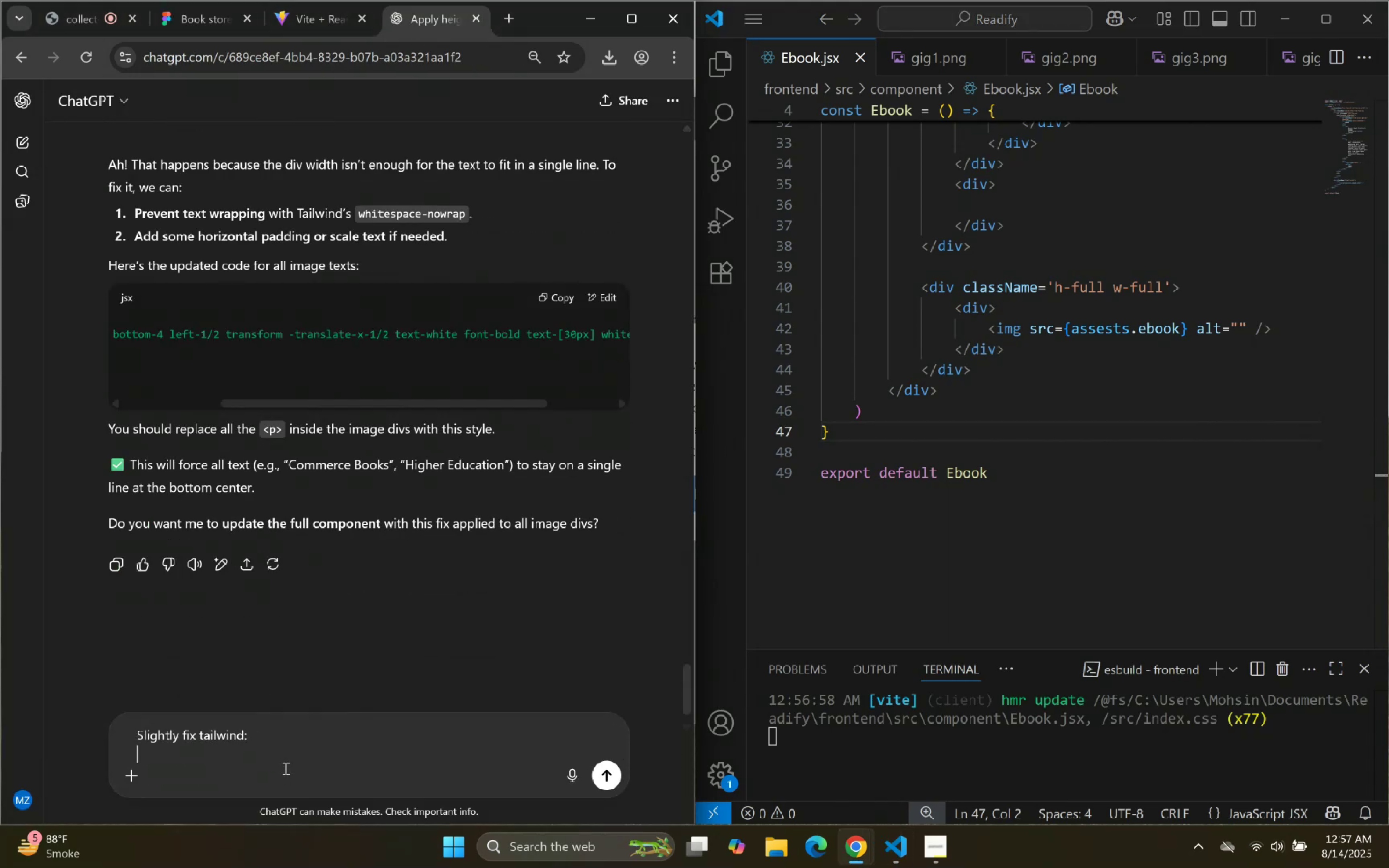 
key(Control+ControlLeft)
 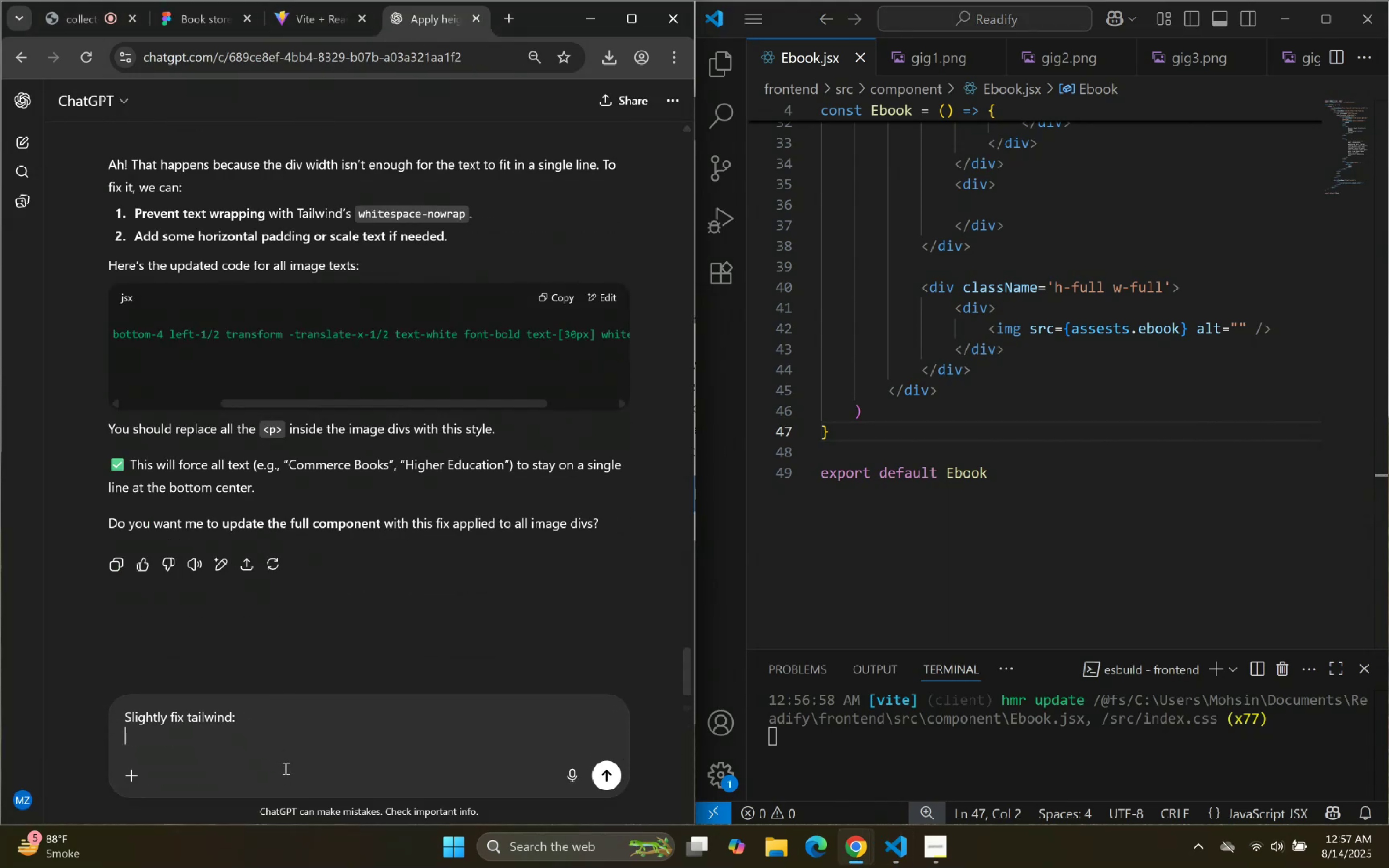 
key(Control+V)
 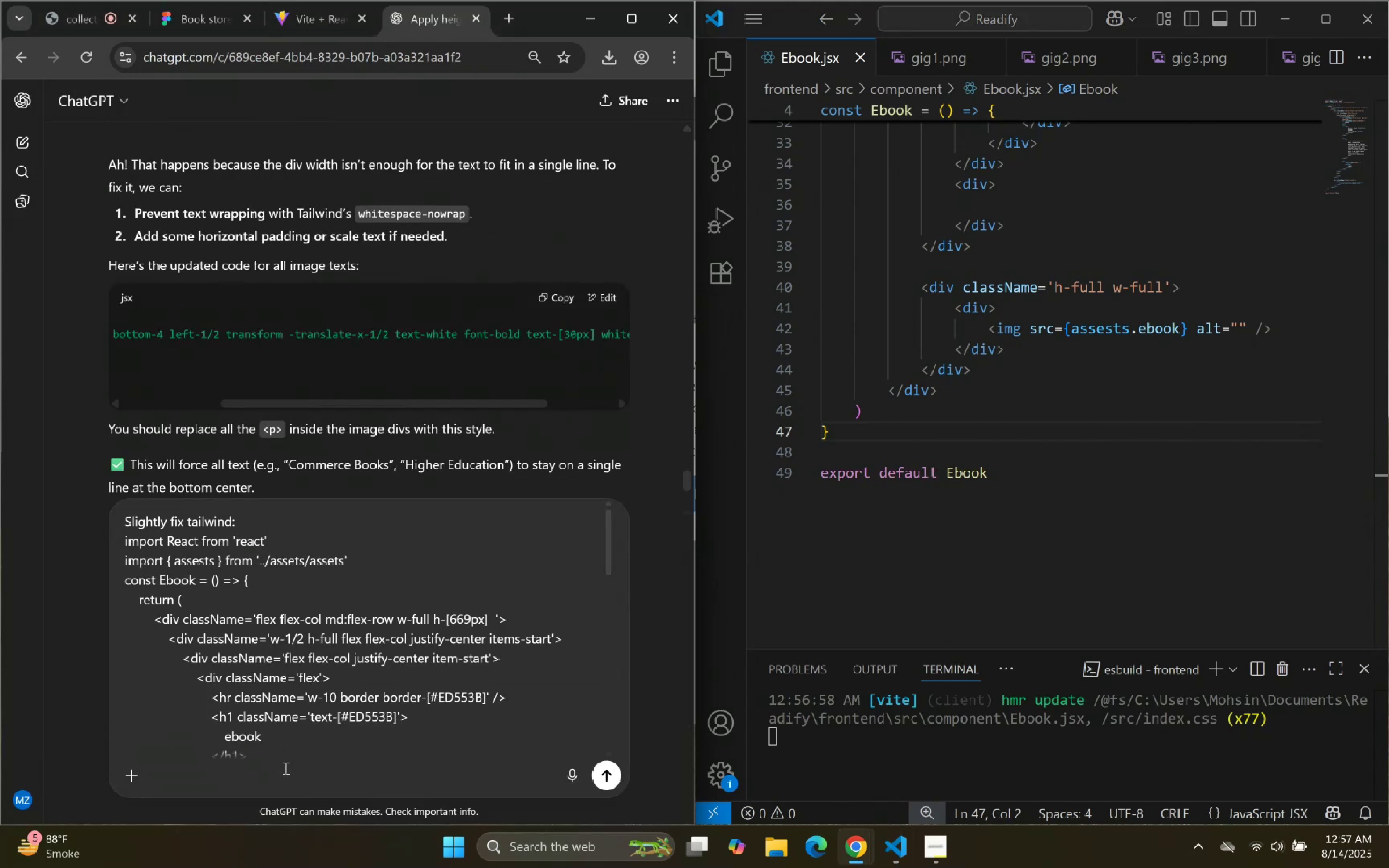 
key(Enter)
 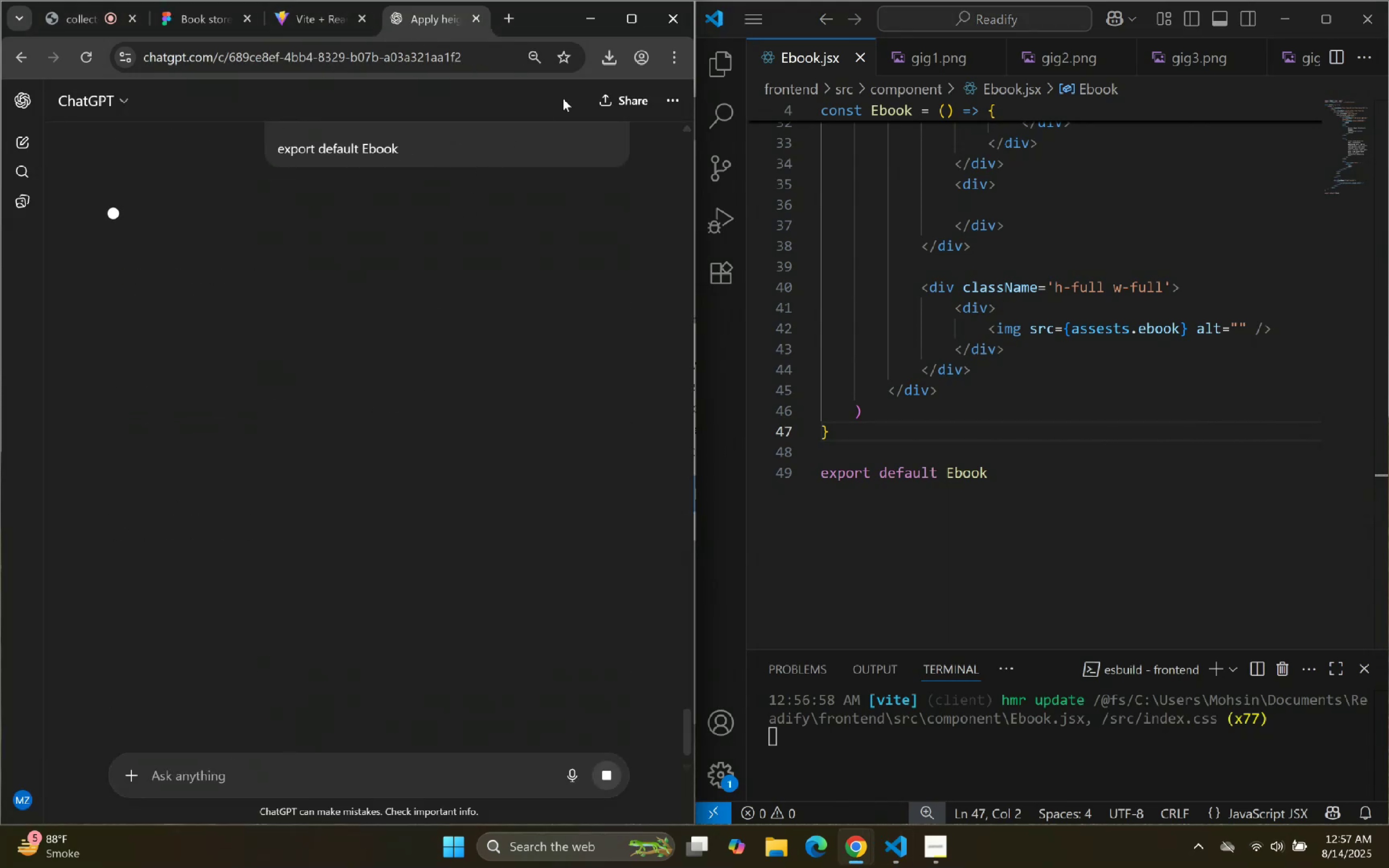 
left_click([625, 21])
 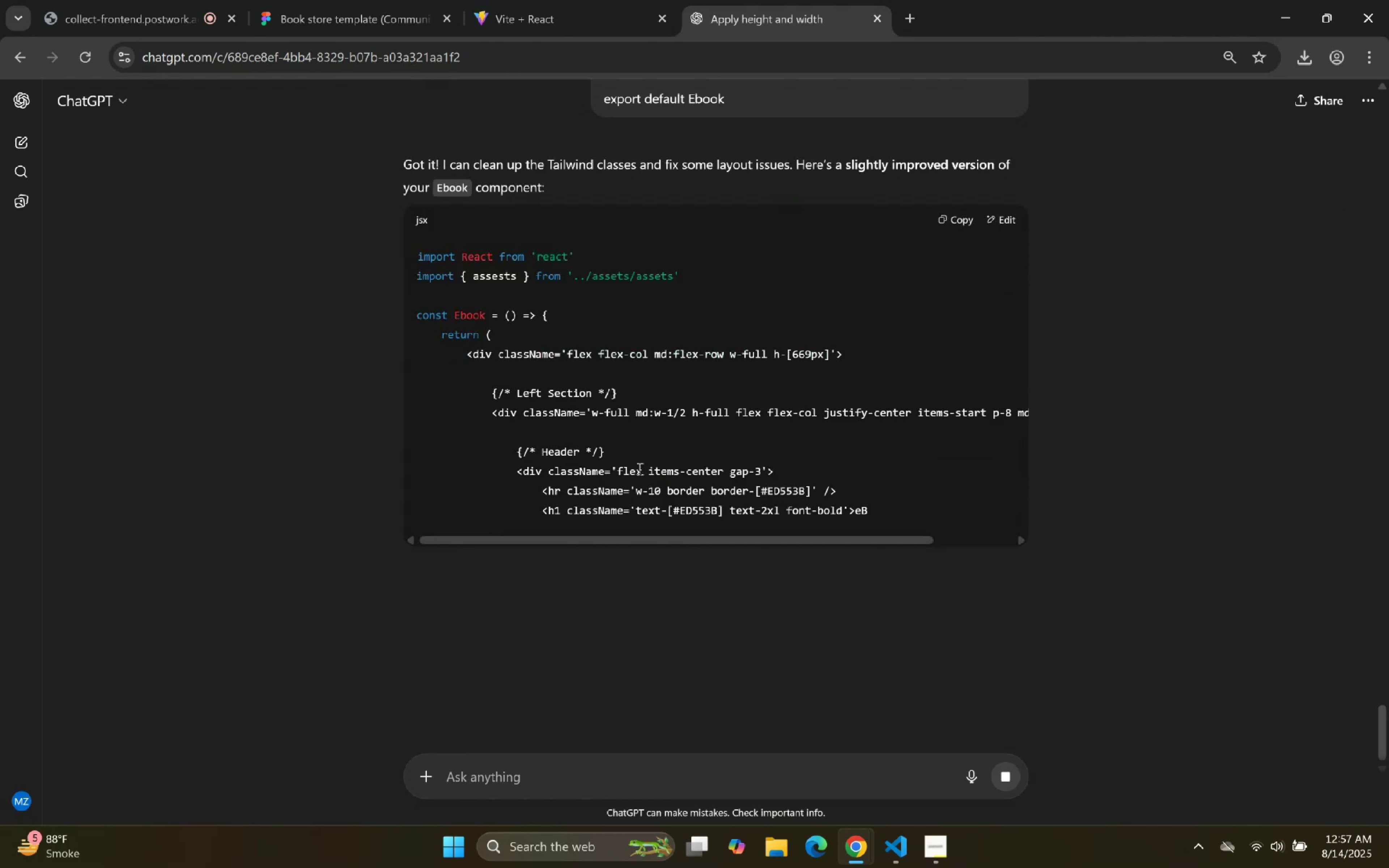 
wait(9.03)
 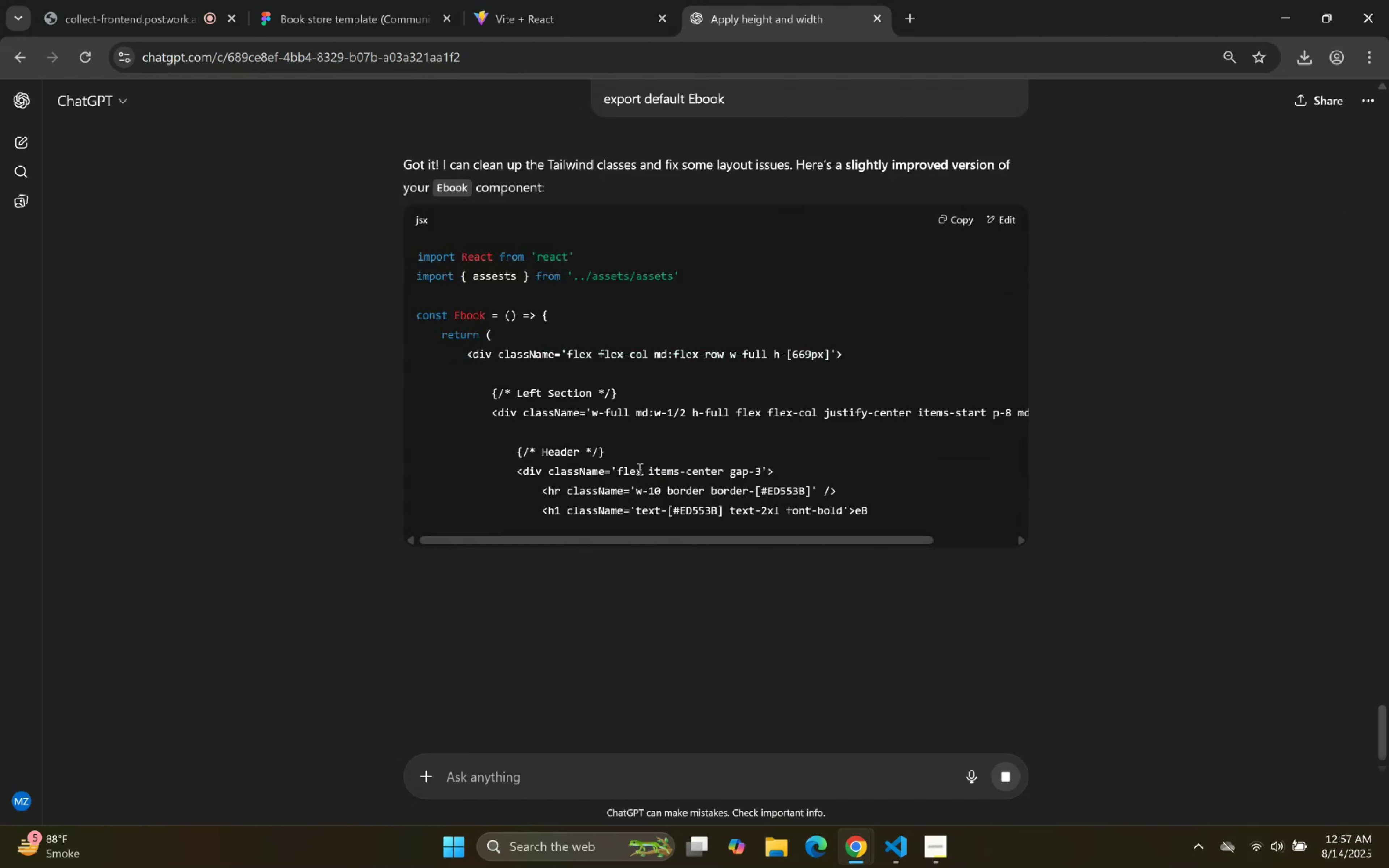 
scroll: coordinate [646, 447], scroll_direction: down, amount: 10.0
 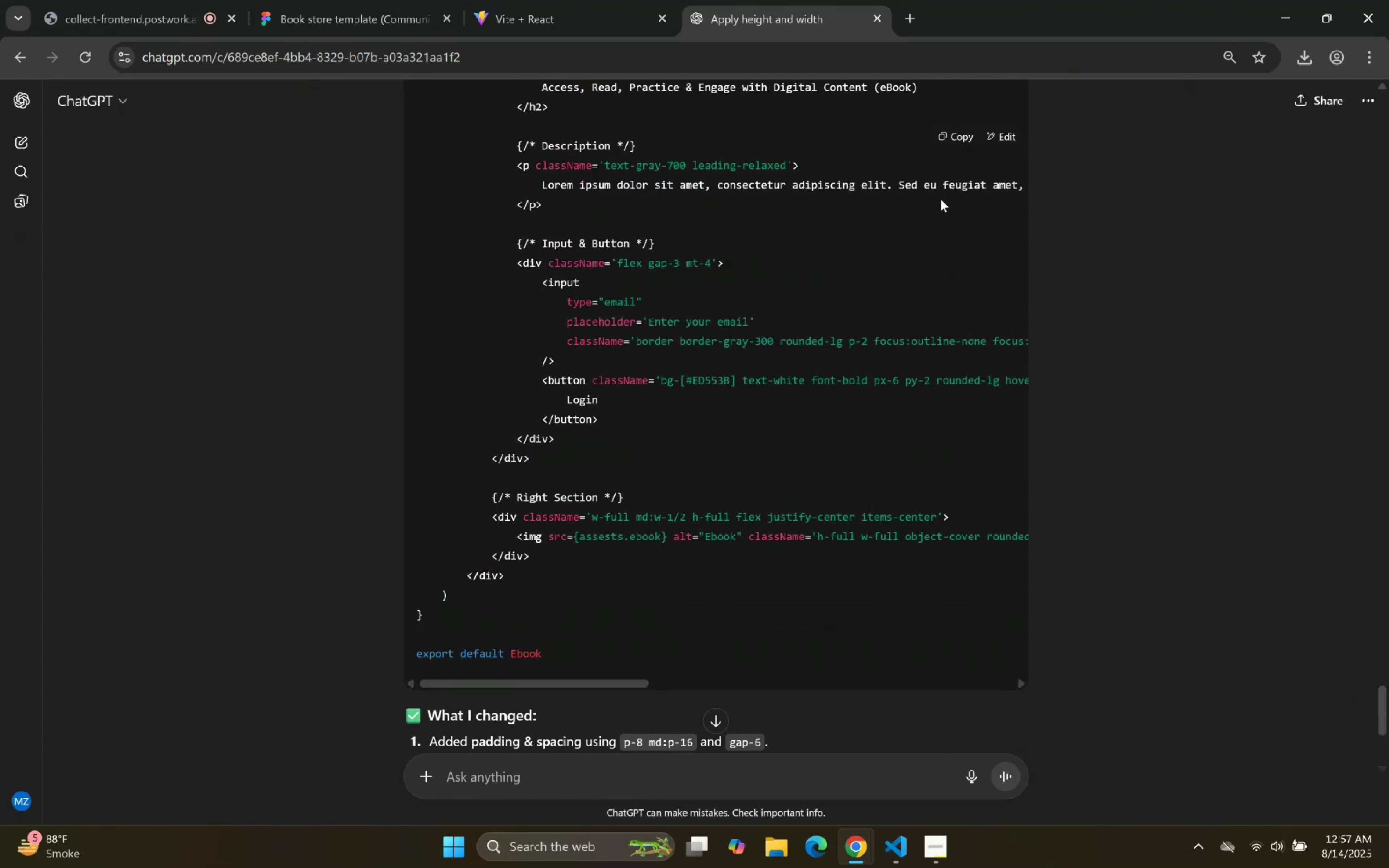 
double_click([947, 140])
 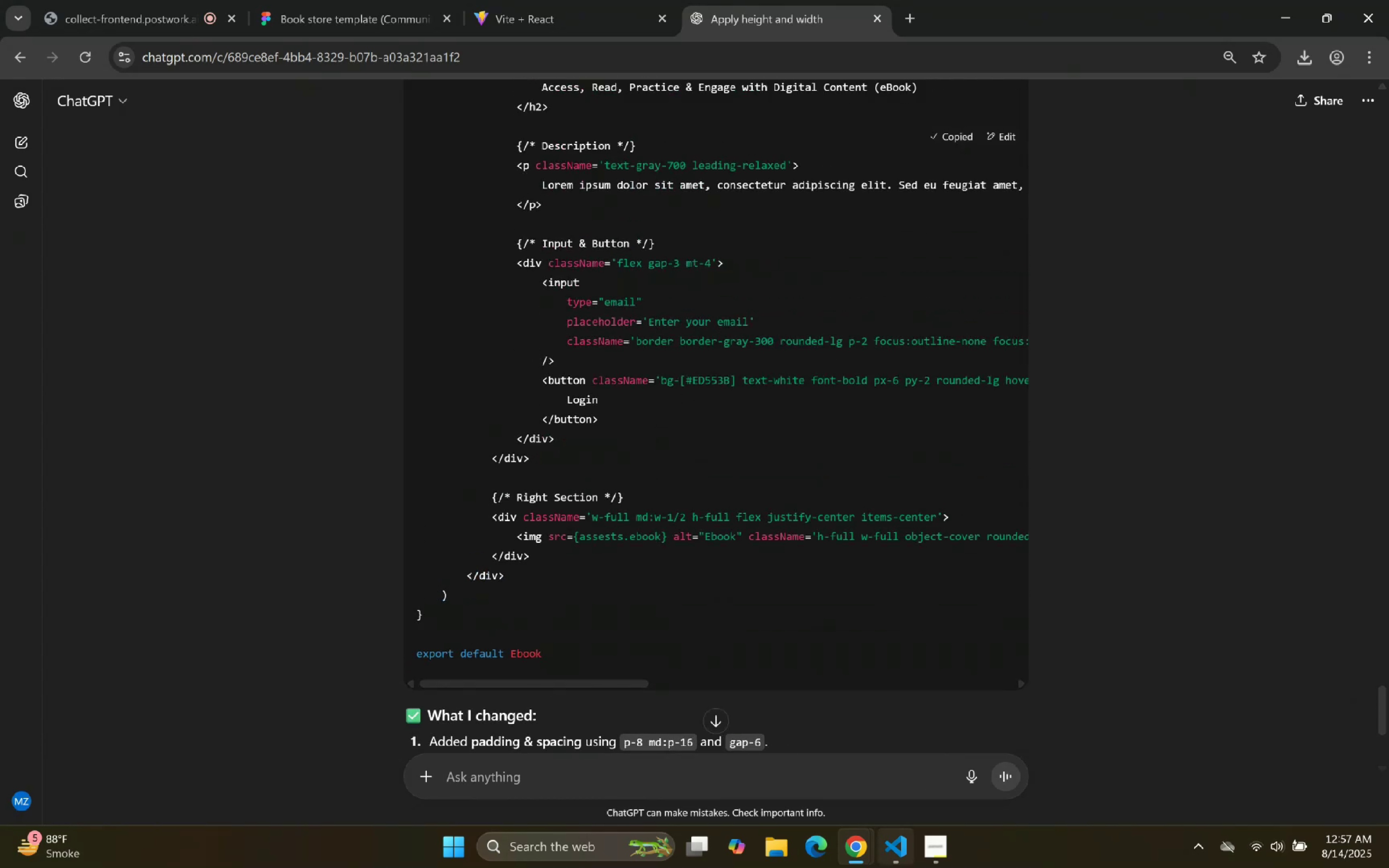 
double_click([909, 535])
 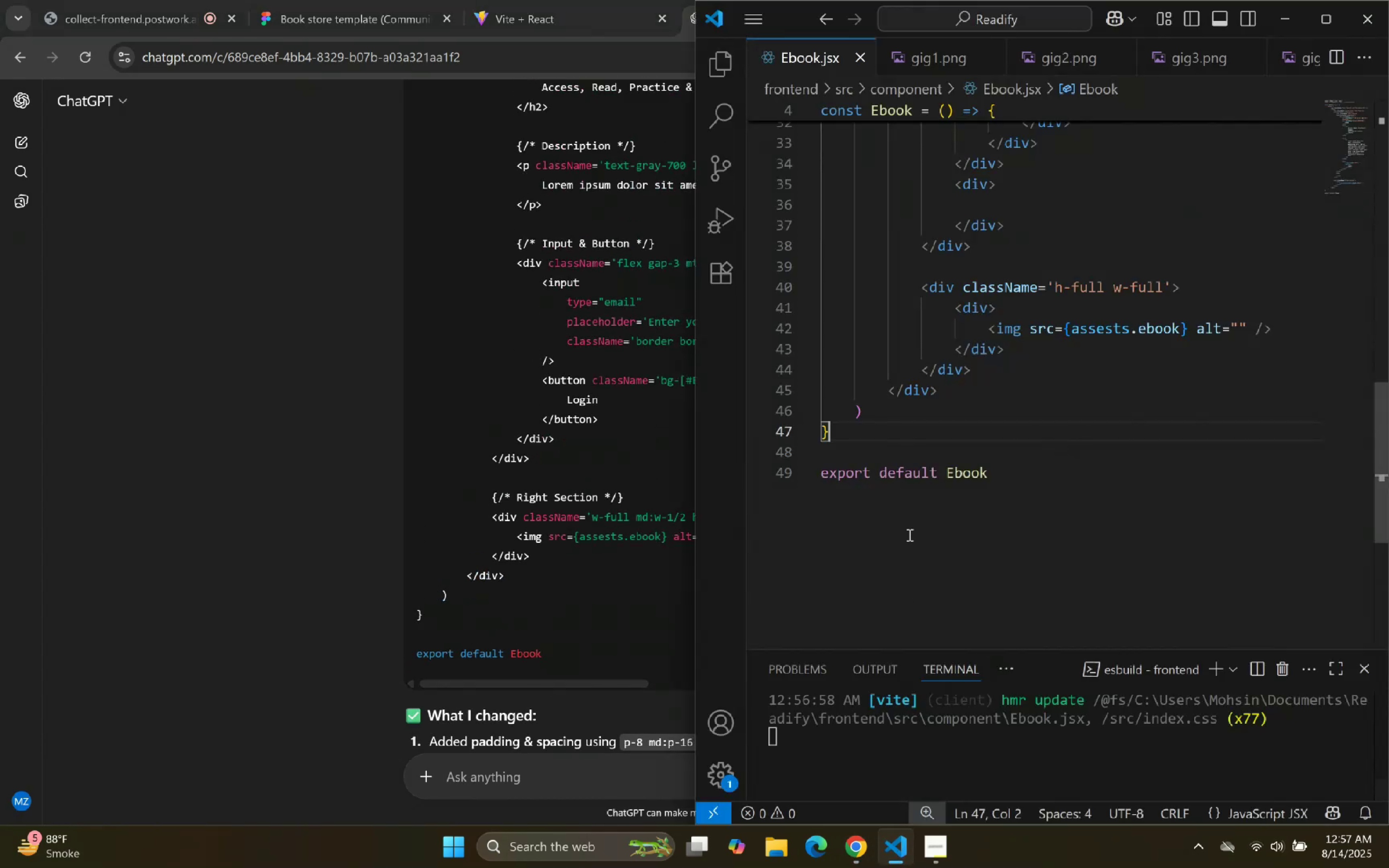 
hold_key(key=ControlLeft, duration=0.34)
 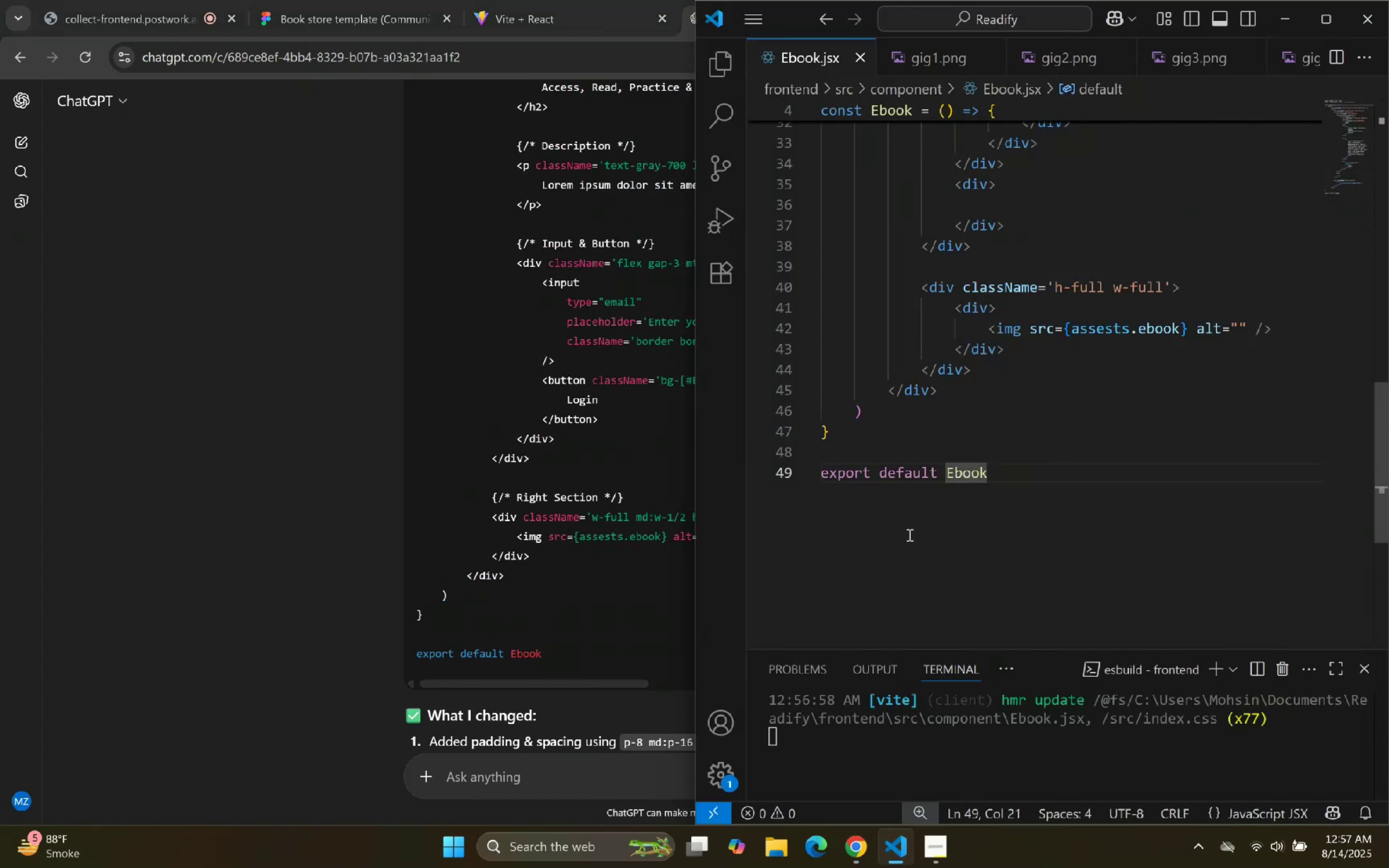 
key(Control+A)
 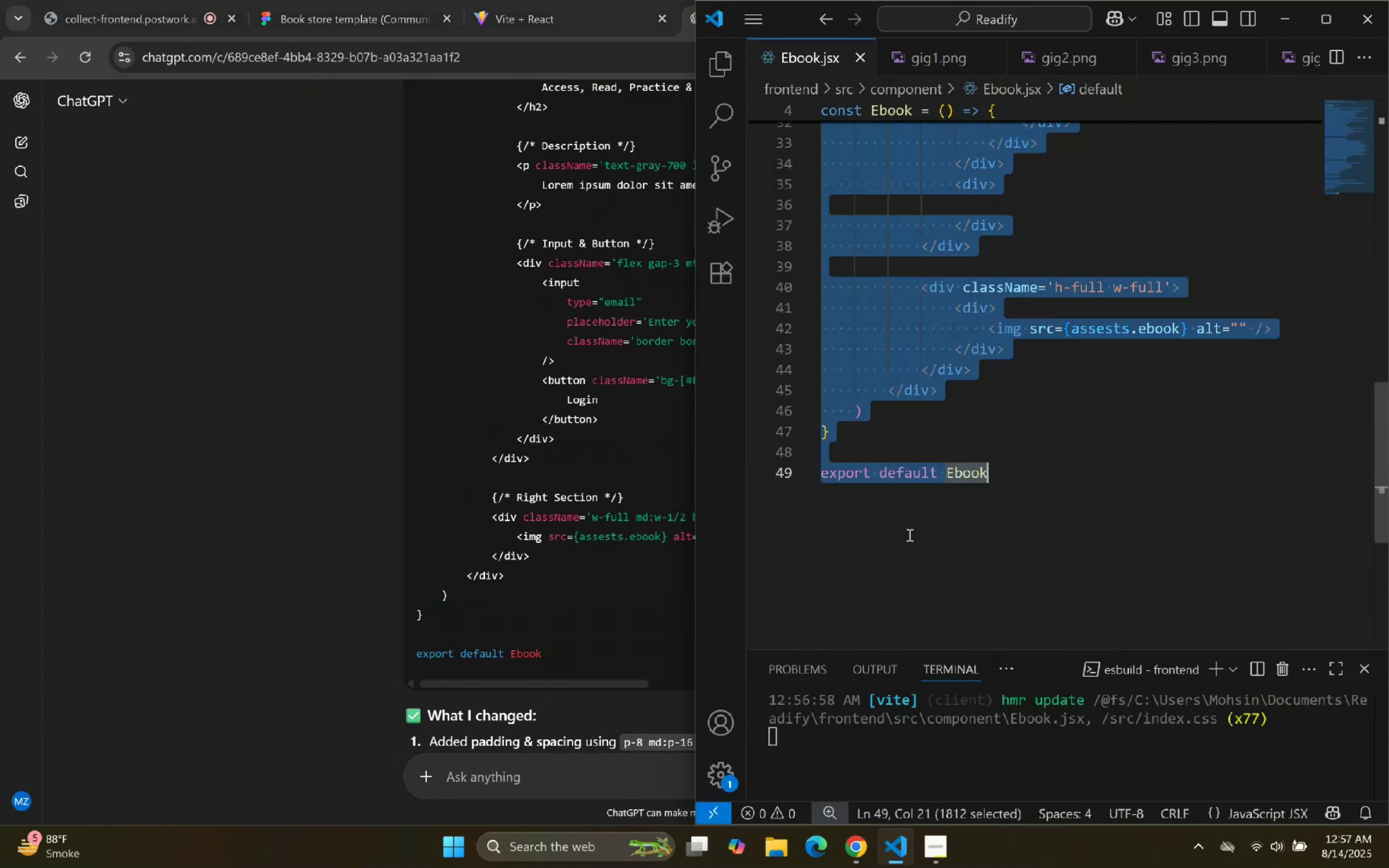 
key(Control+ControlLeft)
 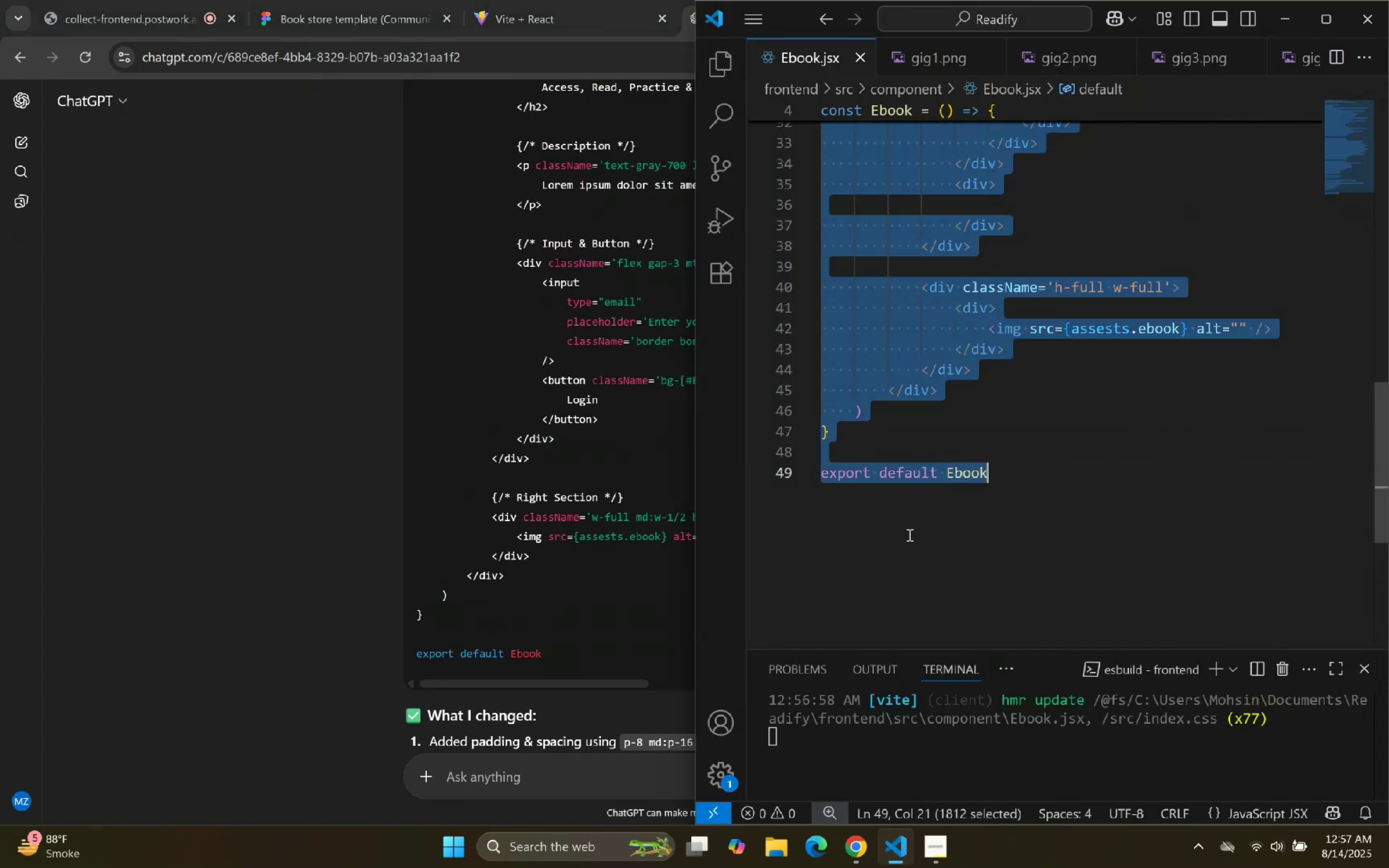 
key(Control+V)
 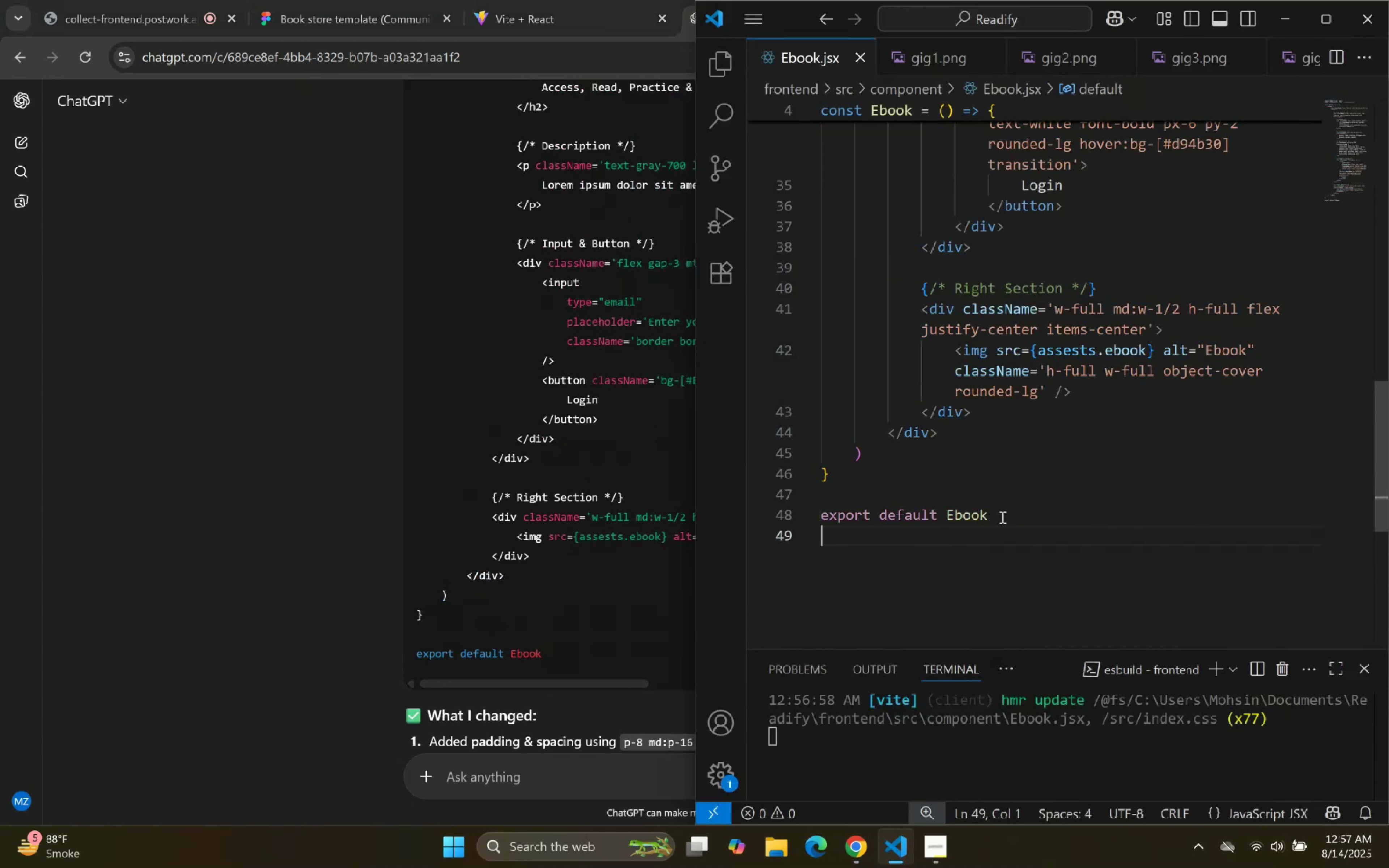 
left_click([1011, 515])
 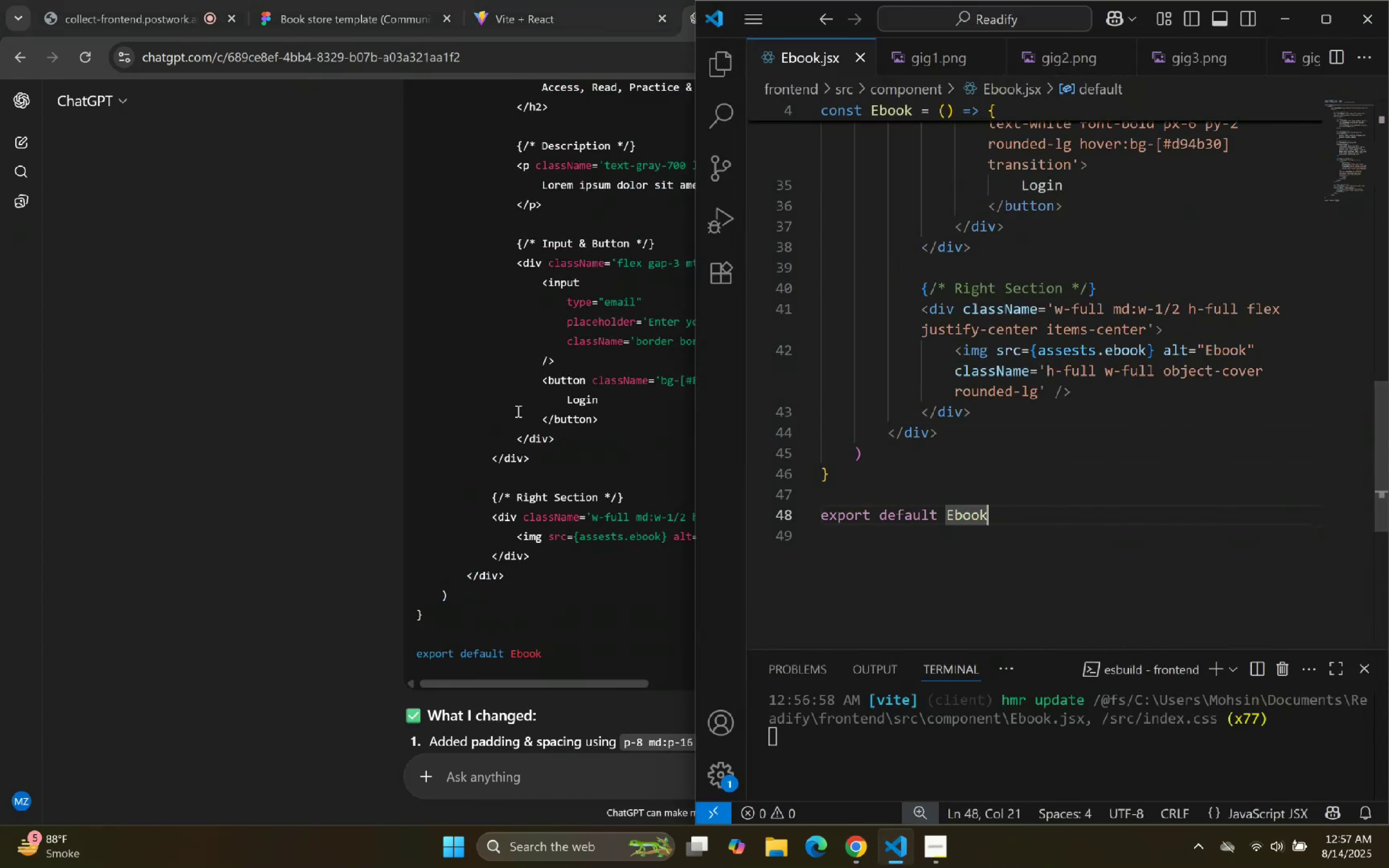 
left_click([444, 380])
 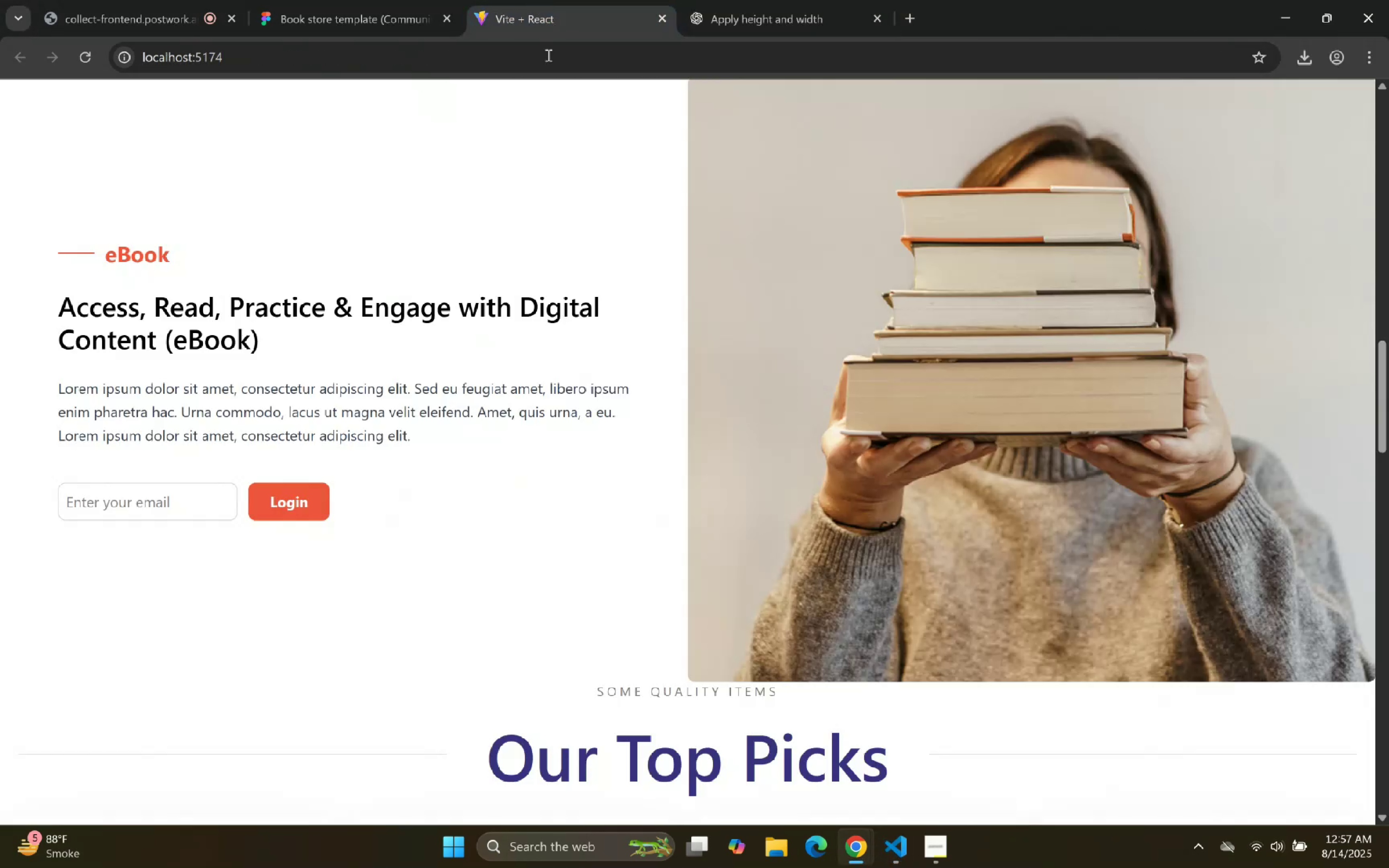 
scroll: coordinate [600, 292], scroll_direction: up, amount: 1.0
 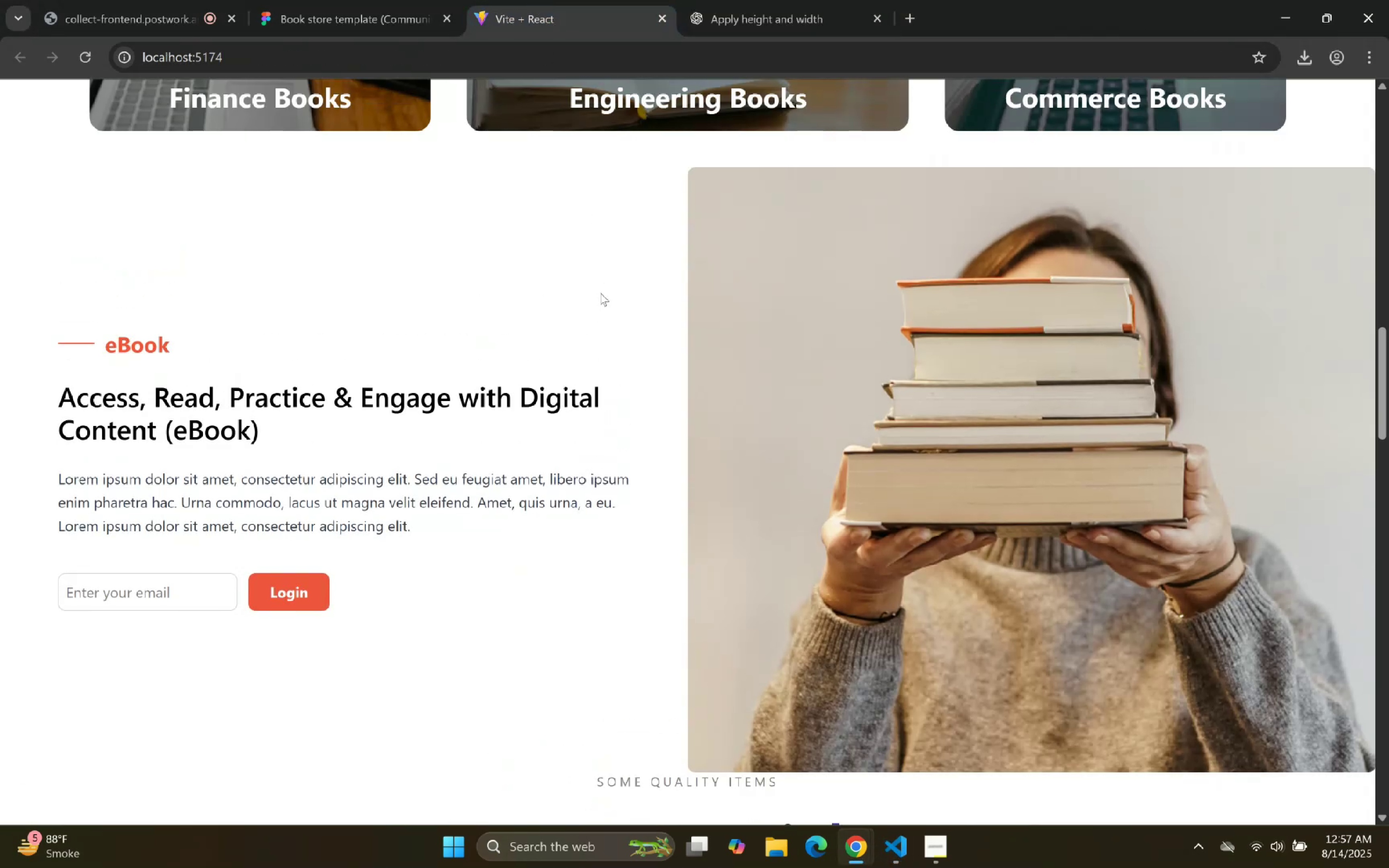 
scroll: coordinate [601, 301], scroll_direction: down, amount: 1.0
 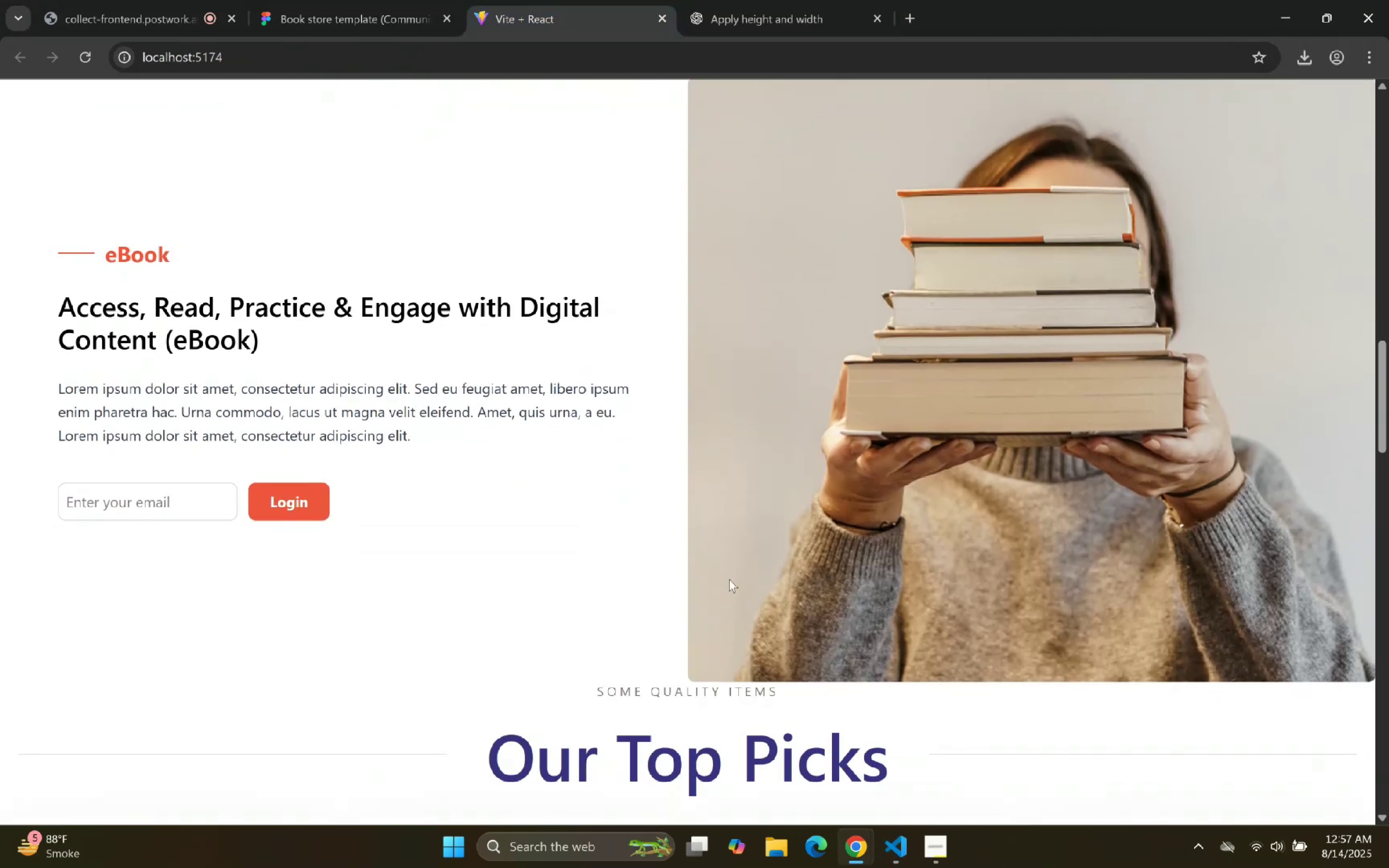 
scroll: coordinate [718, 546], scroll_direction: up, amount: 1.0
 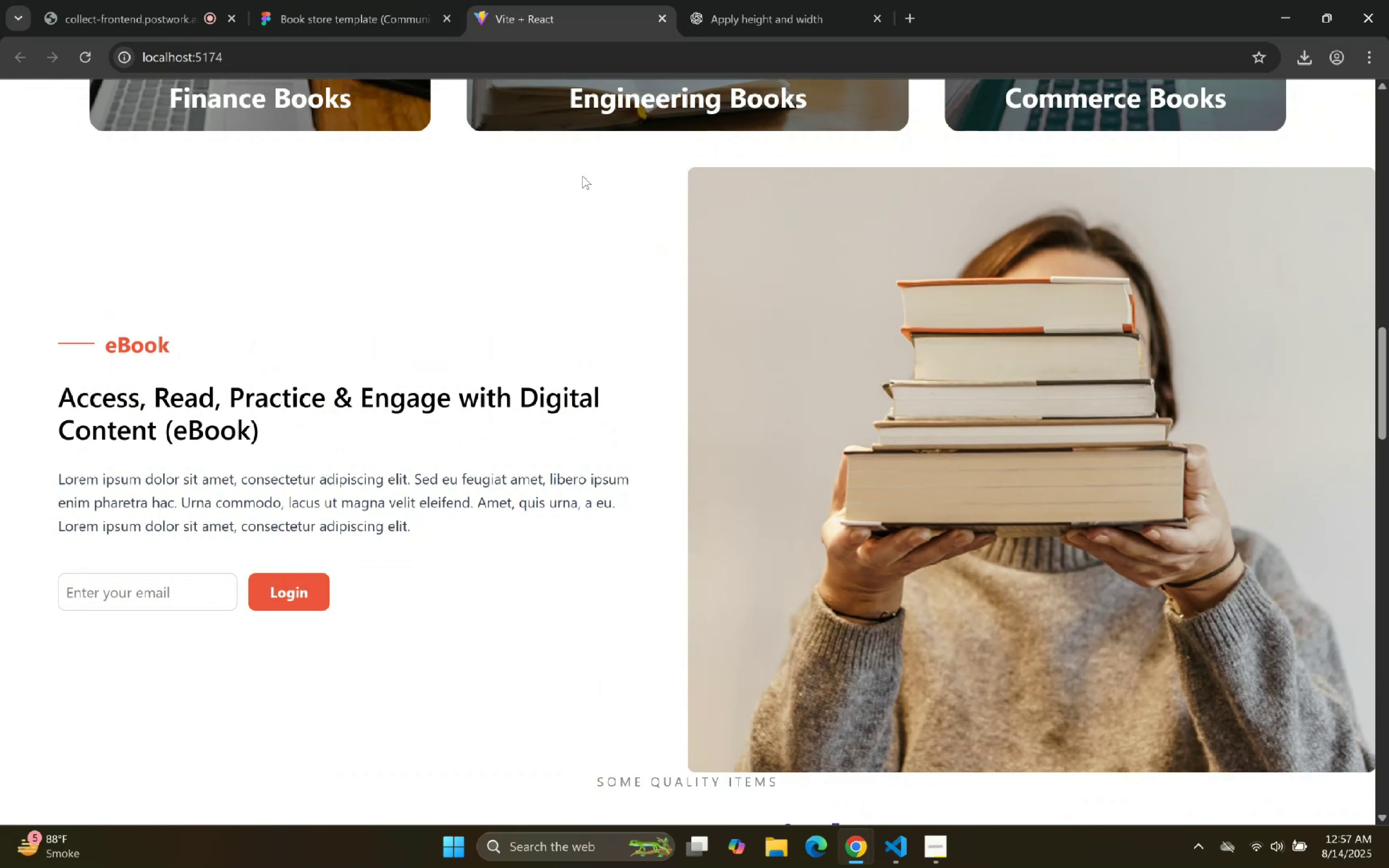 
left_click([758, 10])
 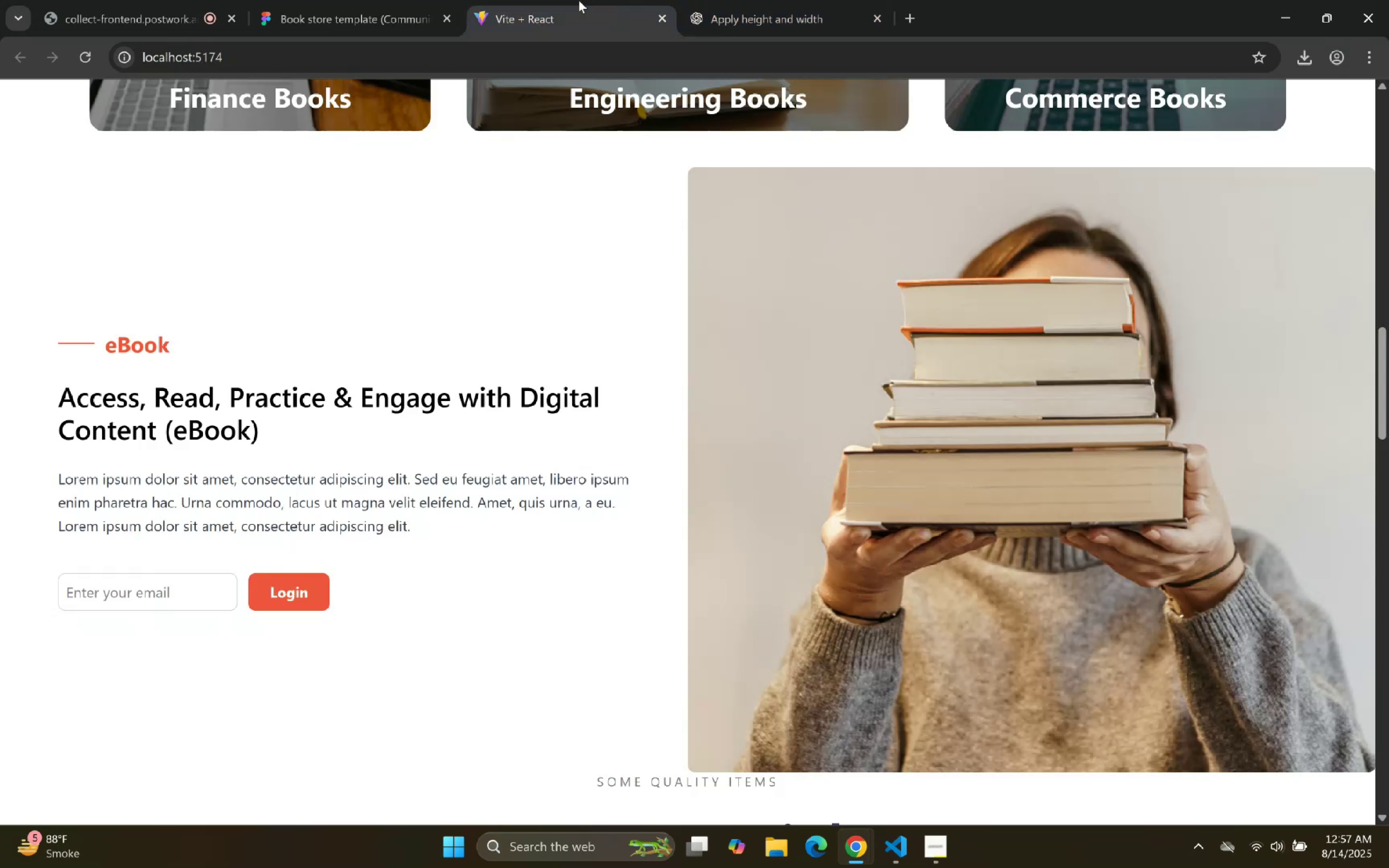 
double_click([409, 0])
 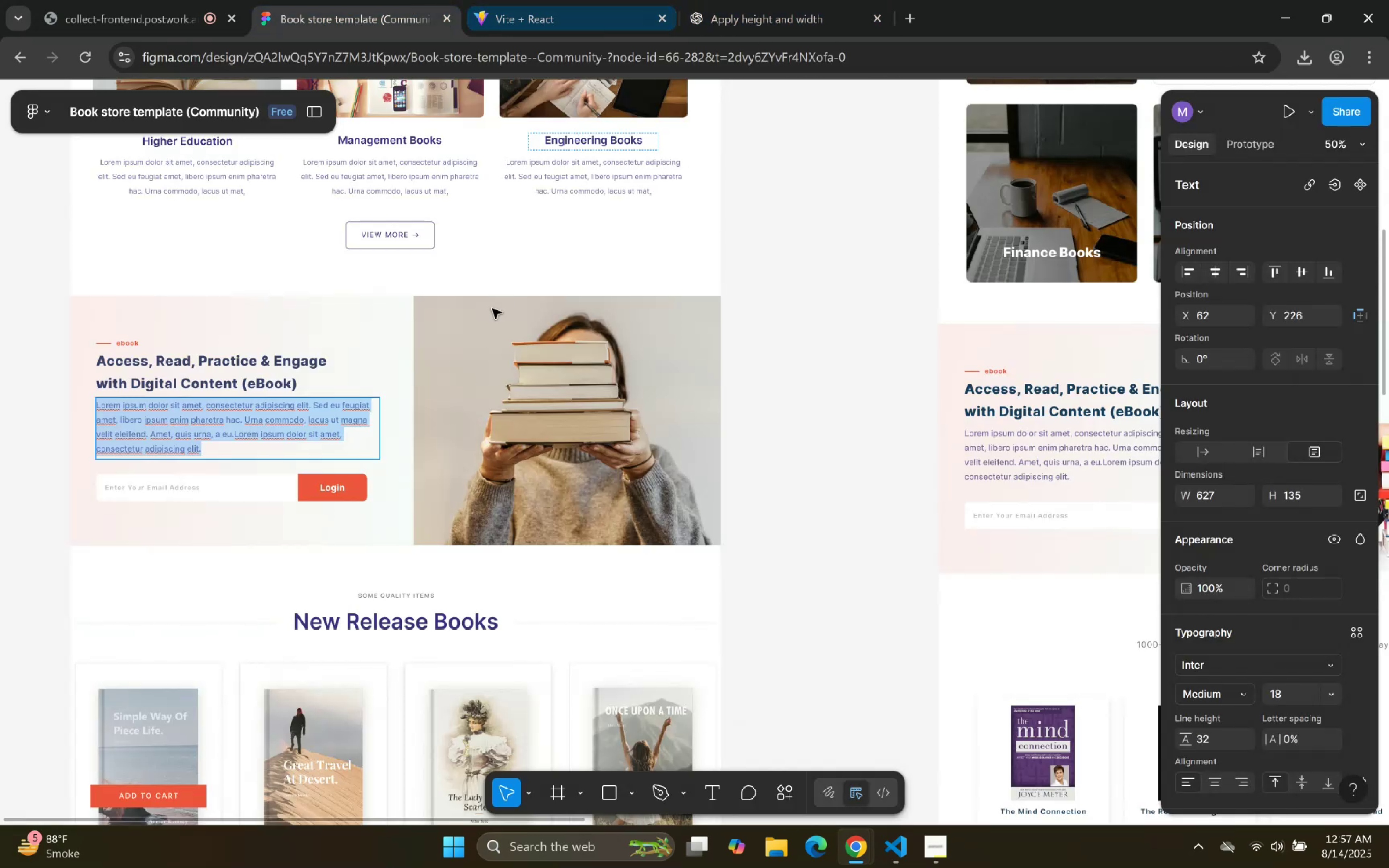 
left_click([594, 0])
 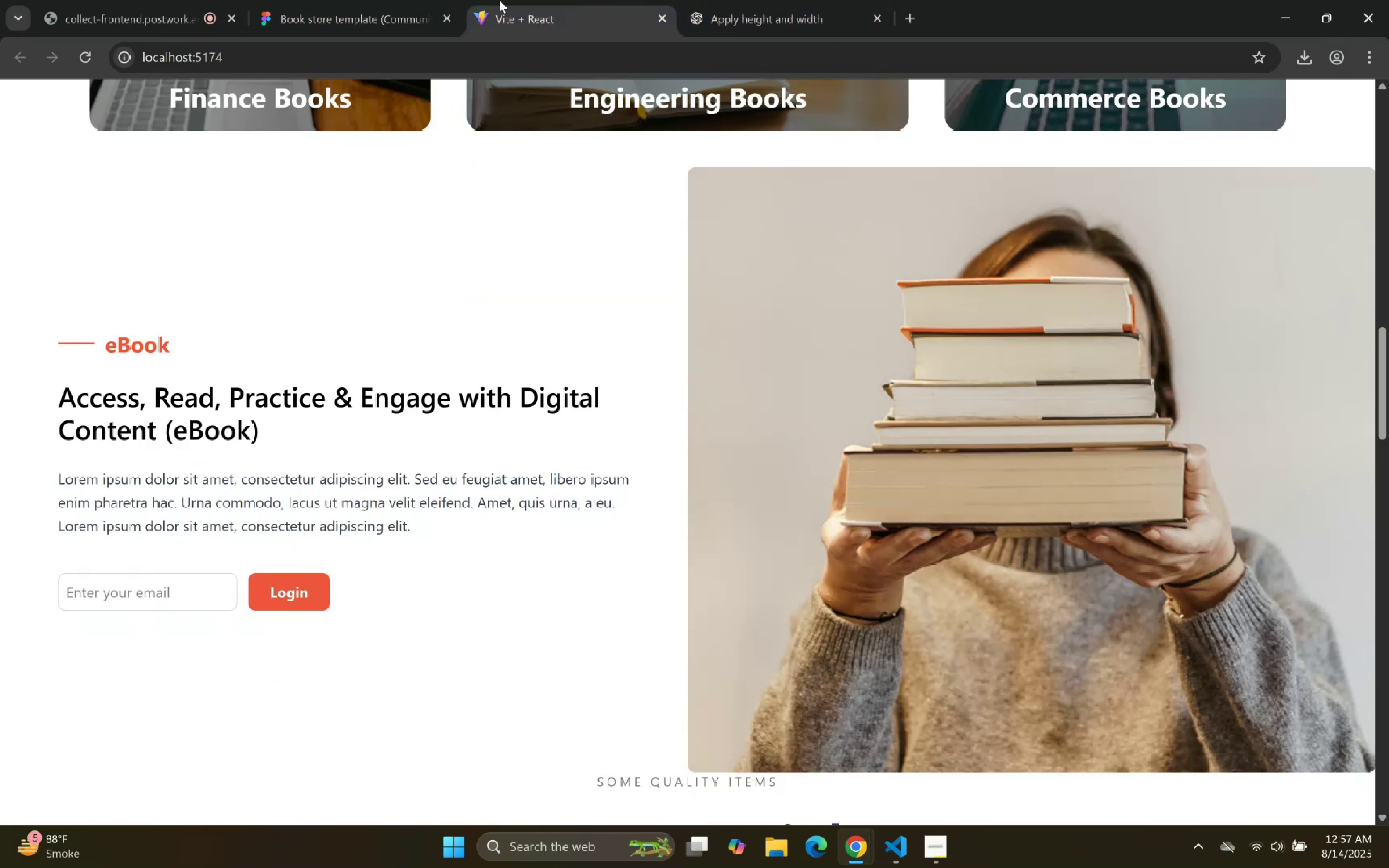 
left_click([383, 0])
 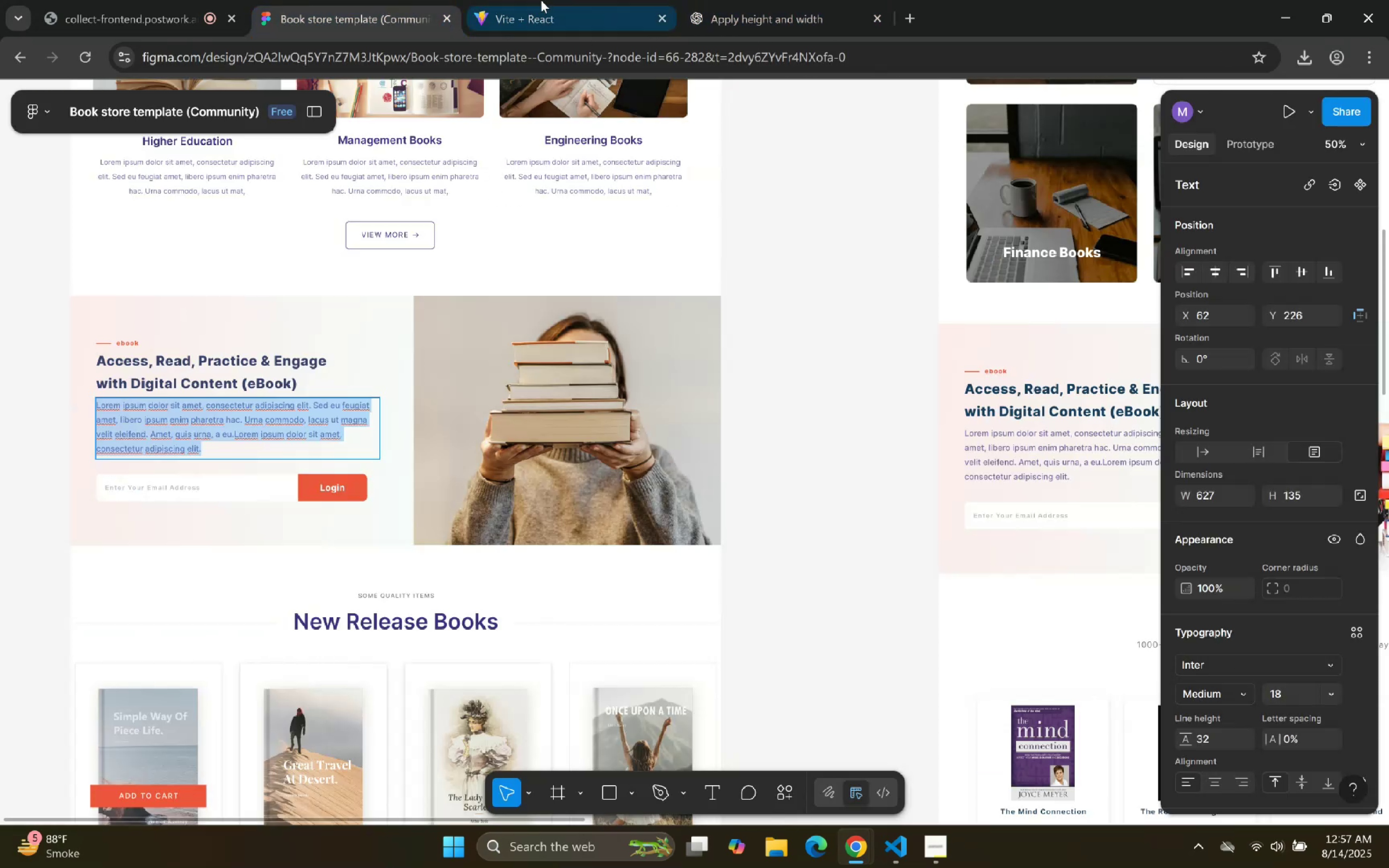 
left_click([541, 0])
 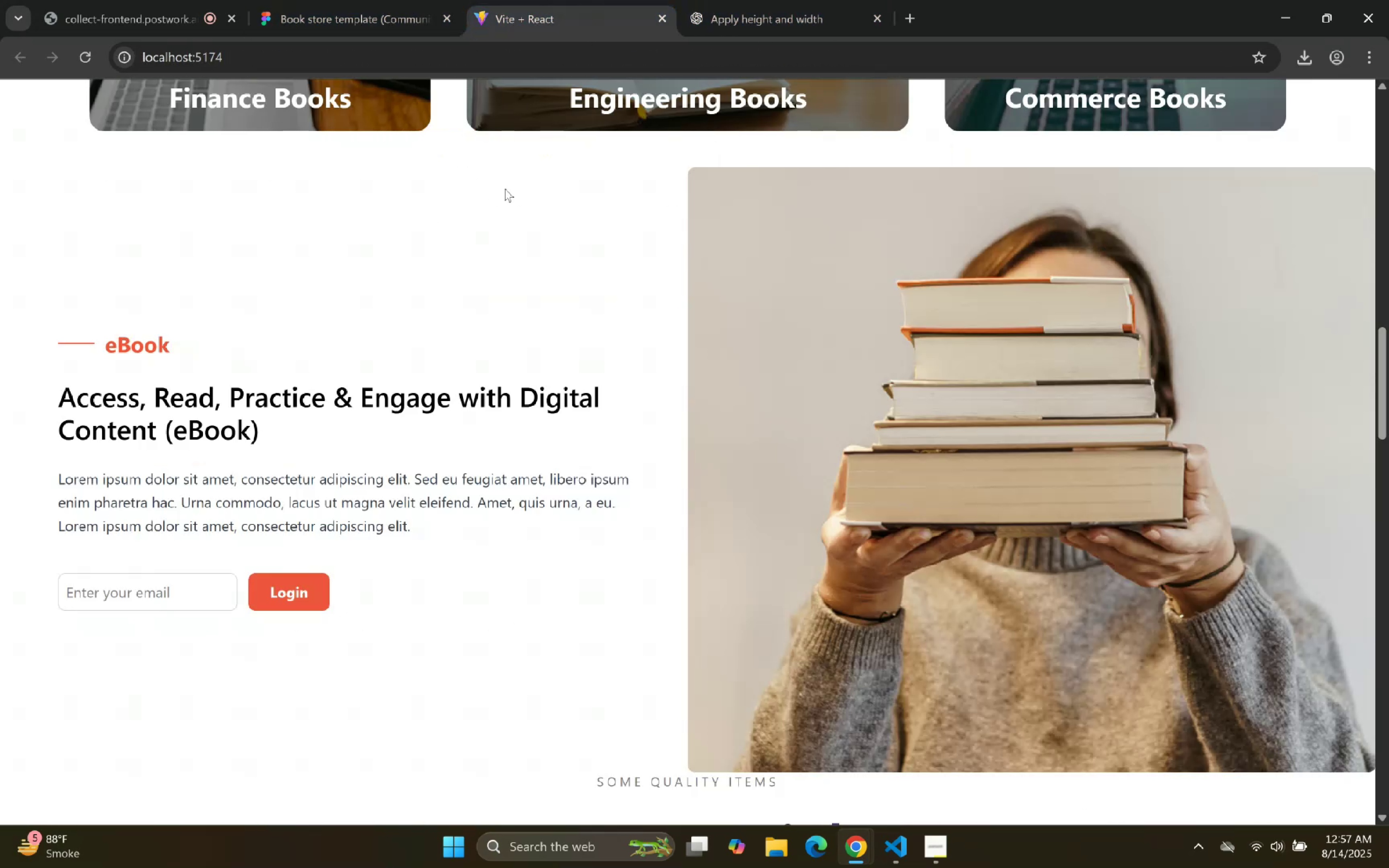 
left_click([424, 0])
 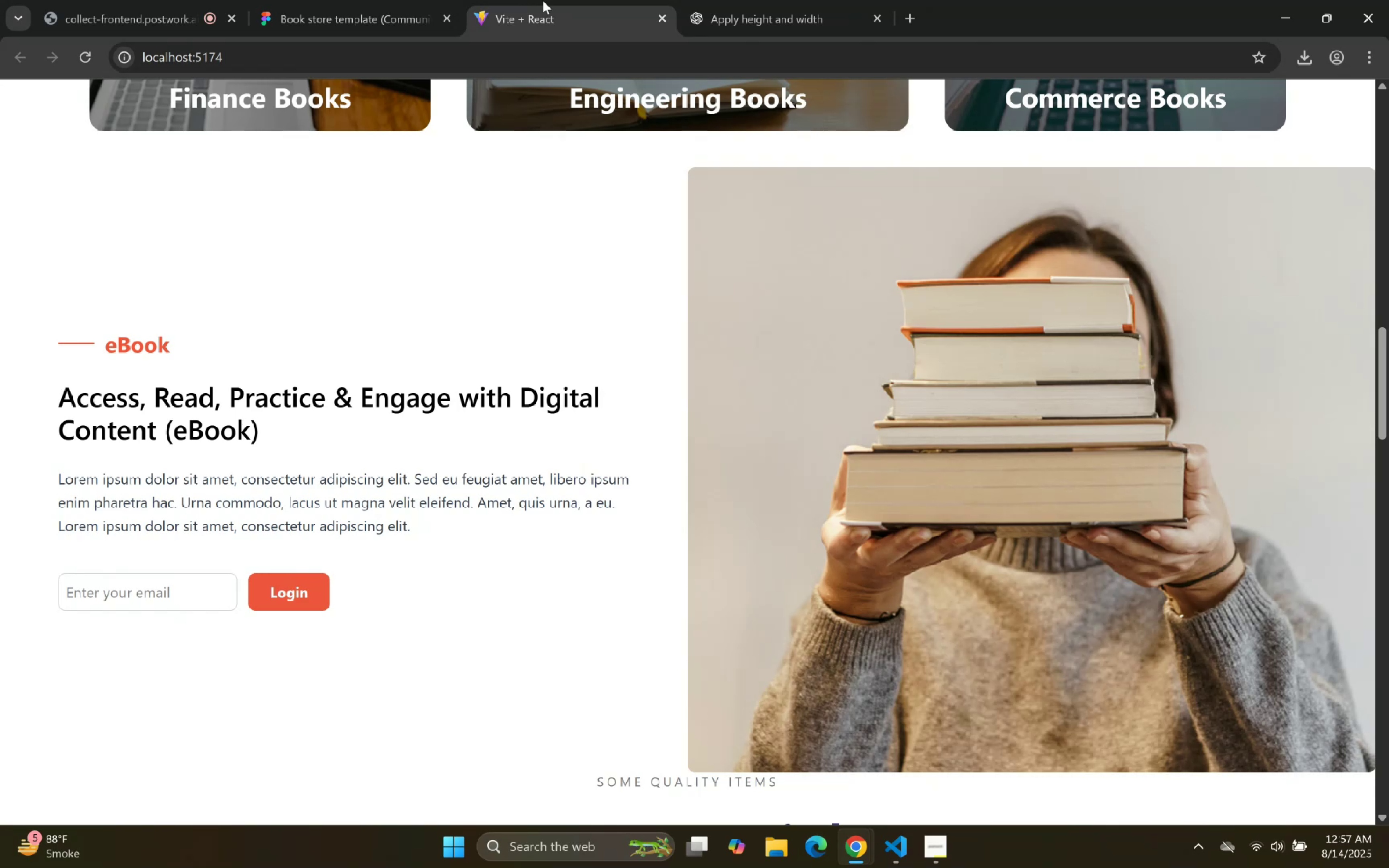 
left_click([377, 0])
 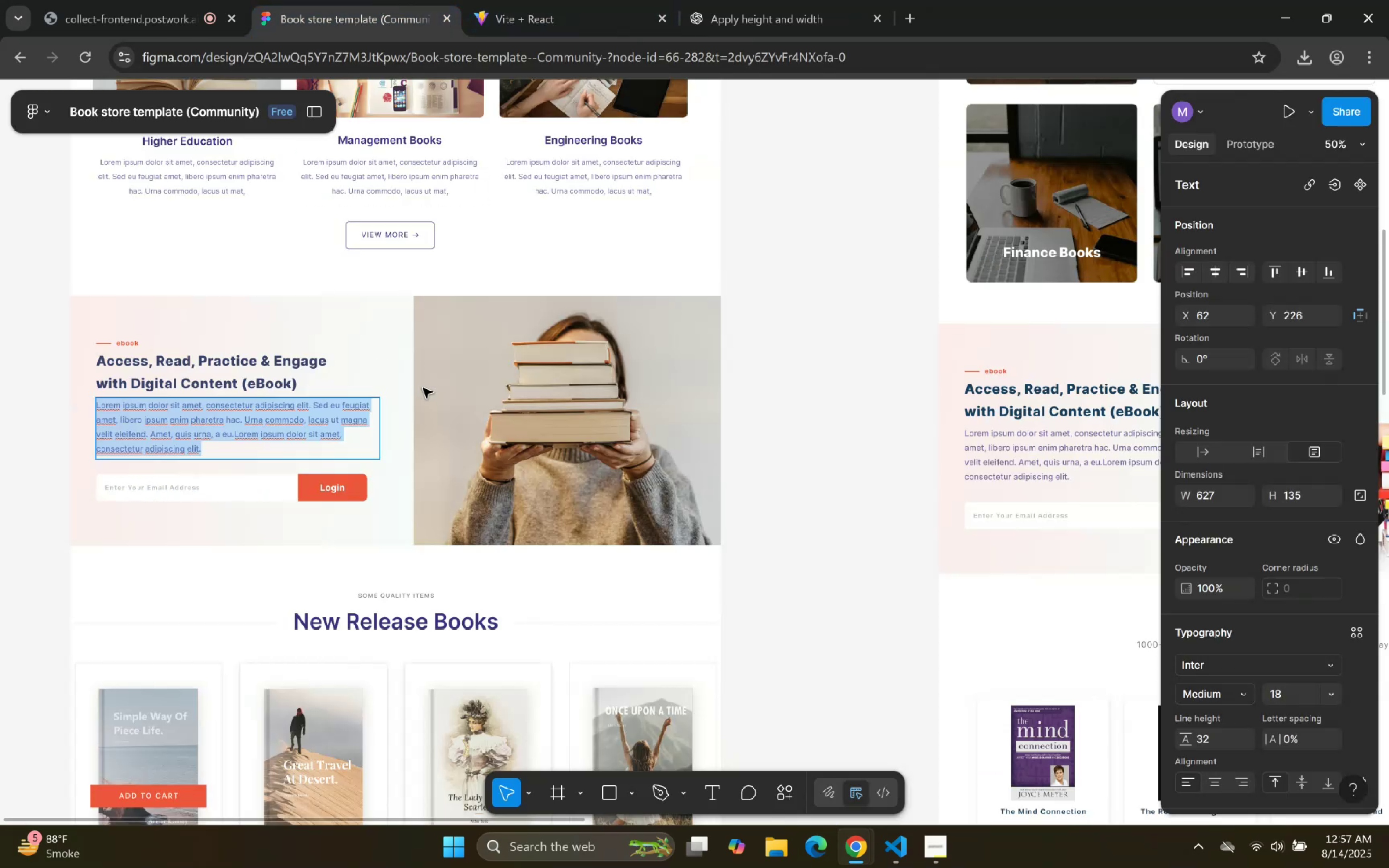 
scroll: coordinate [421, 362], scroll_direction: up, amount: 1.0
 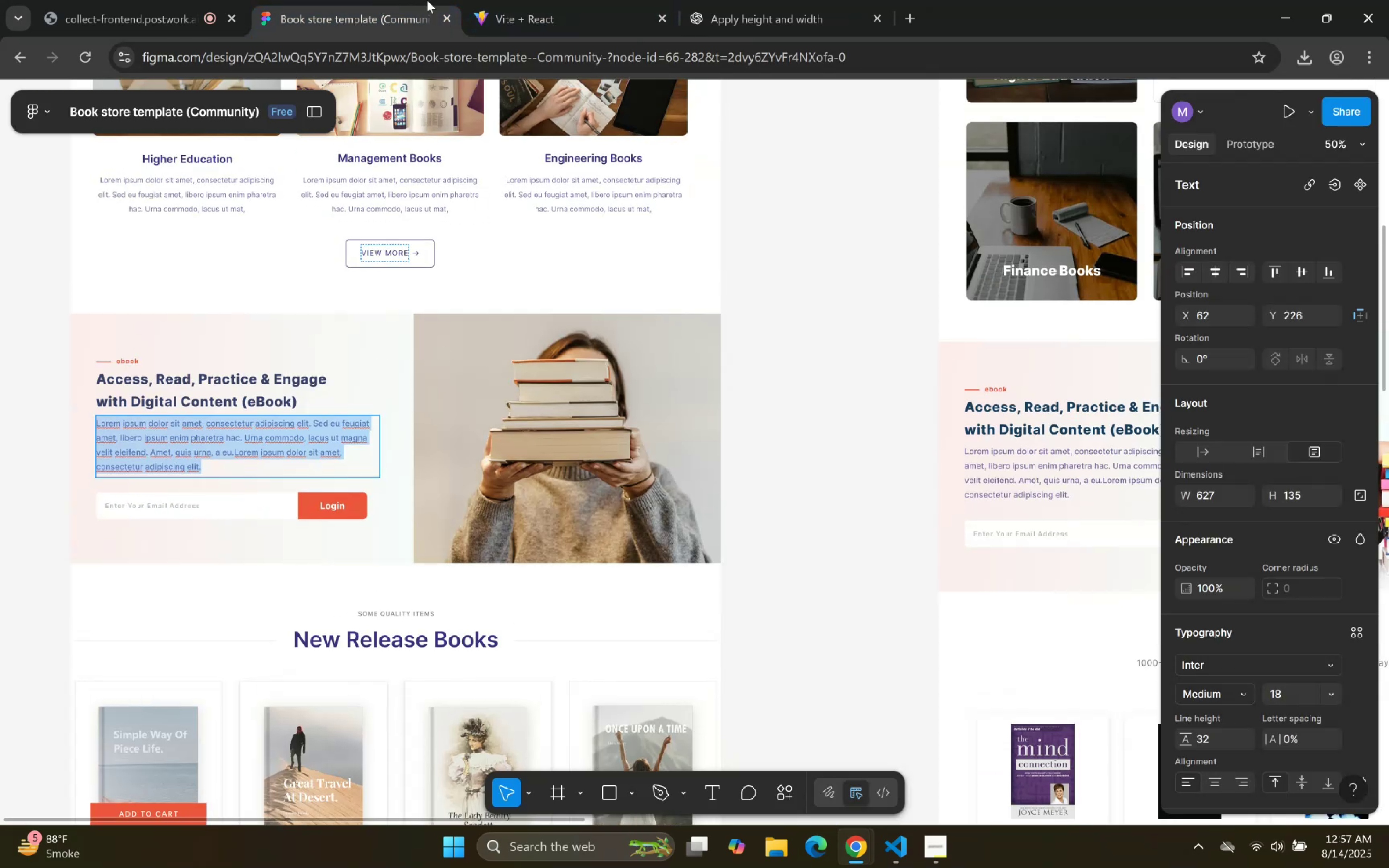 
left_click([567, 0])
 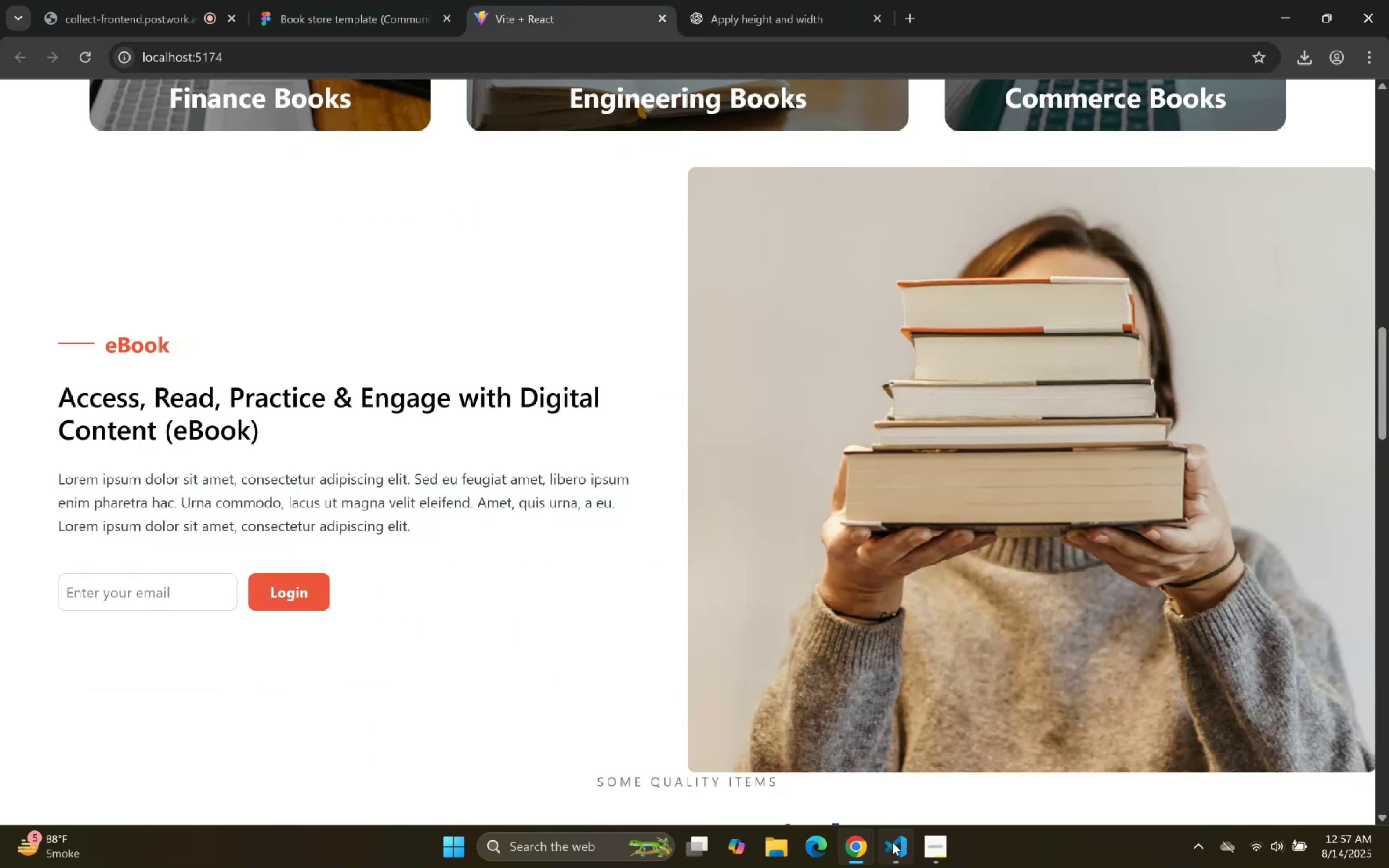 
left_click([892, 842])
 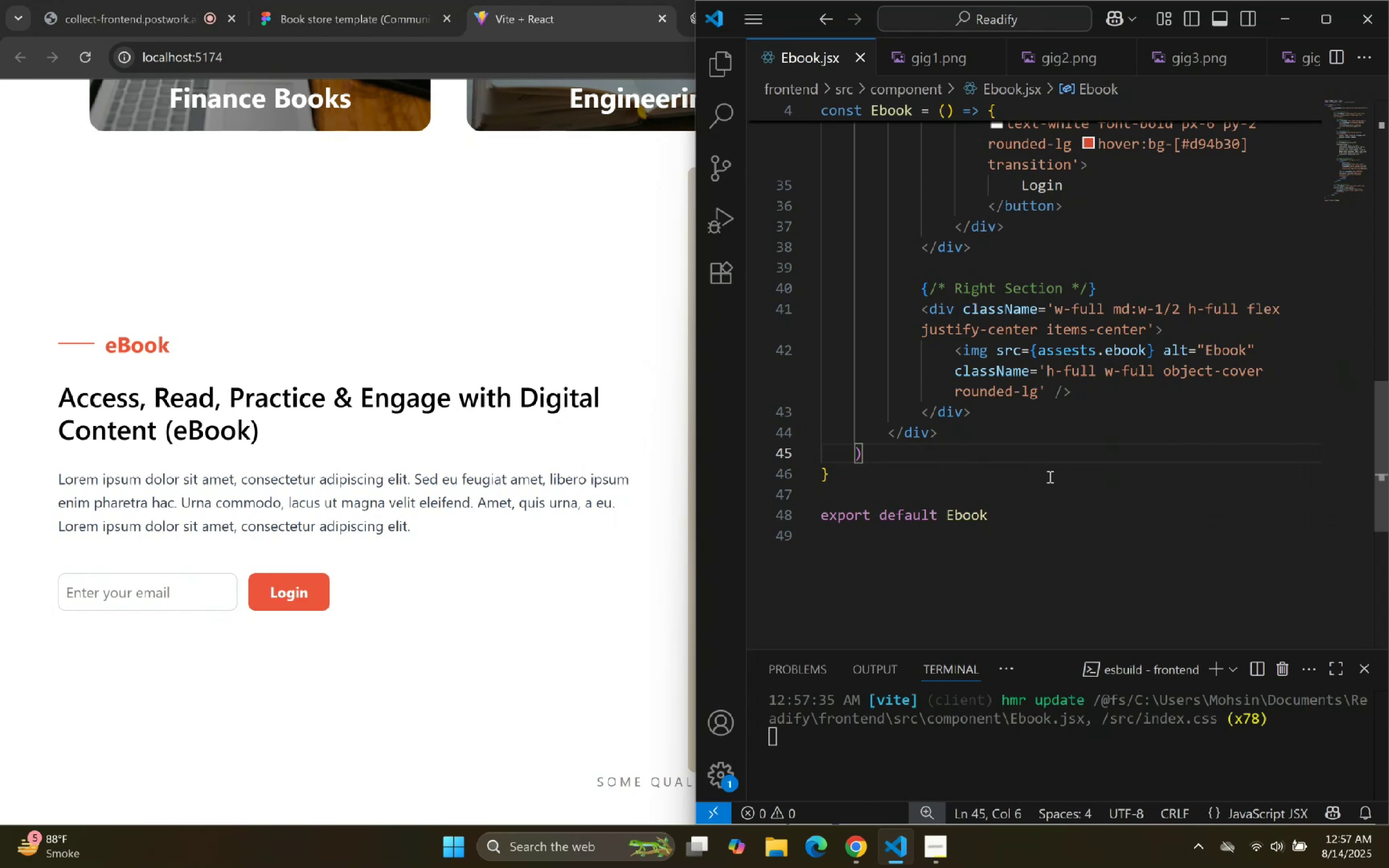 
wait(7.65)
 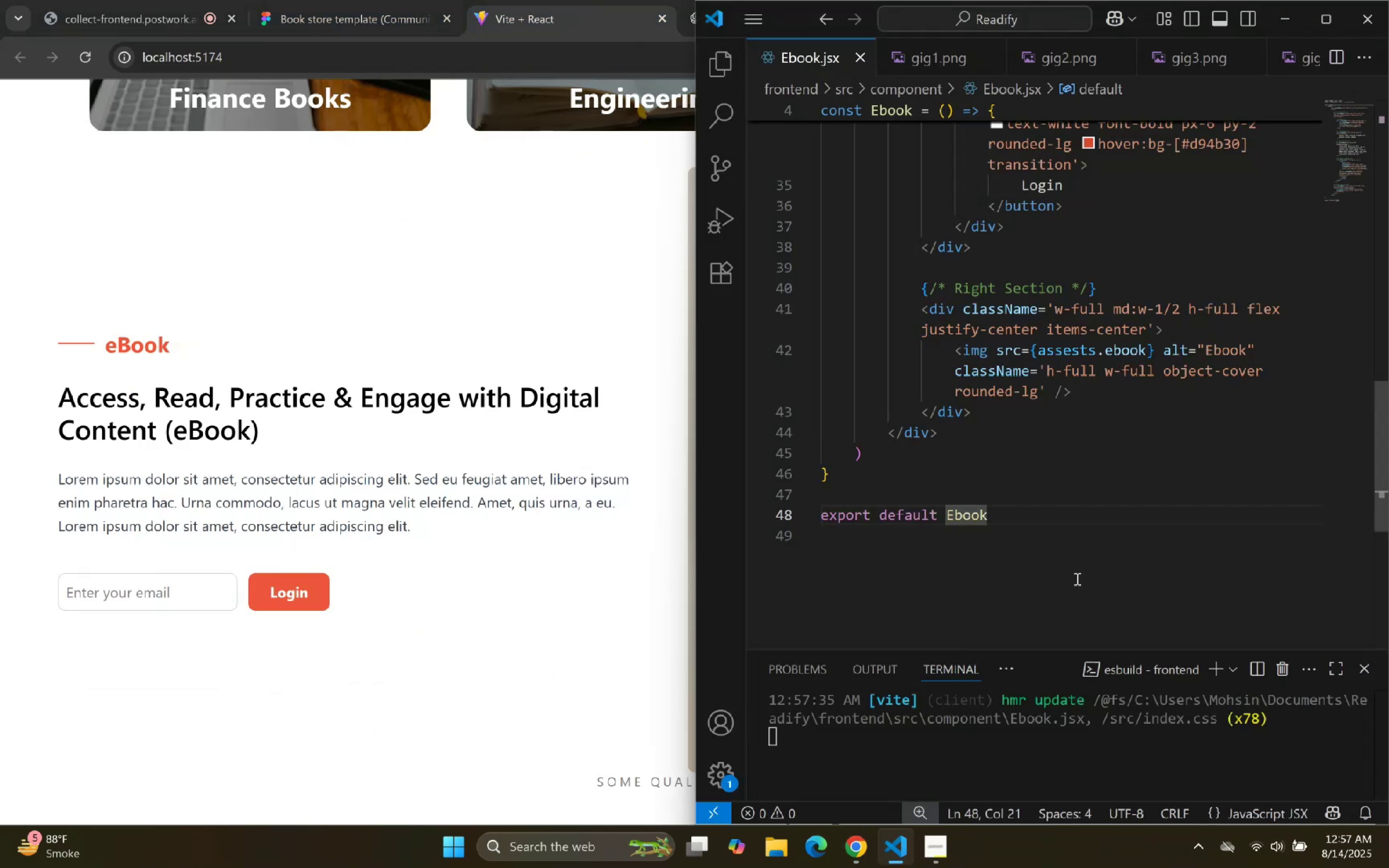 
left_click([1074, 421])
 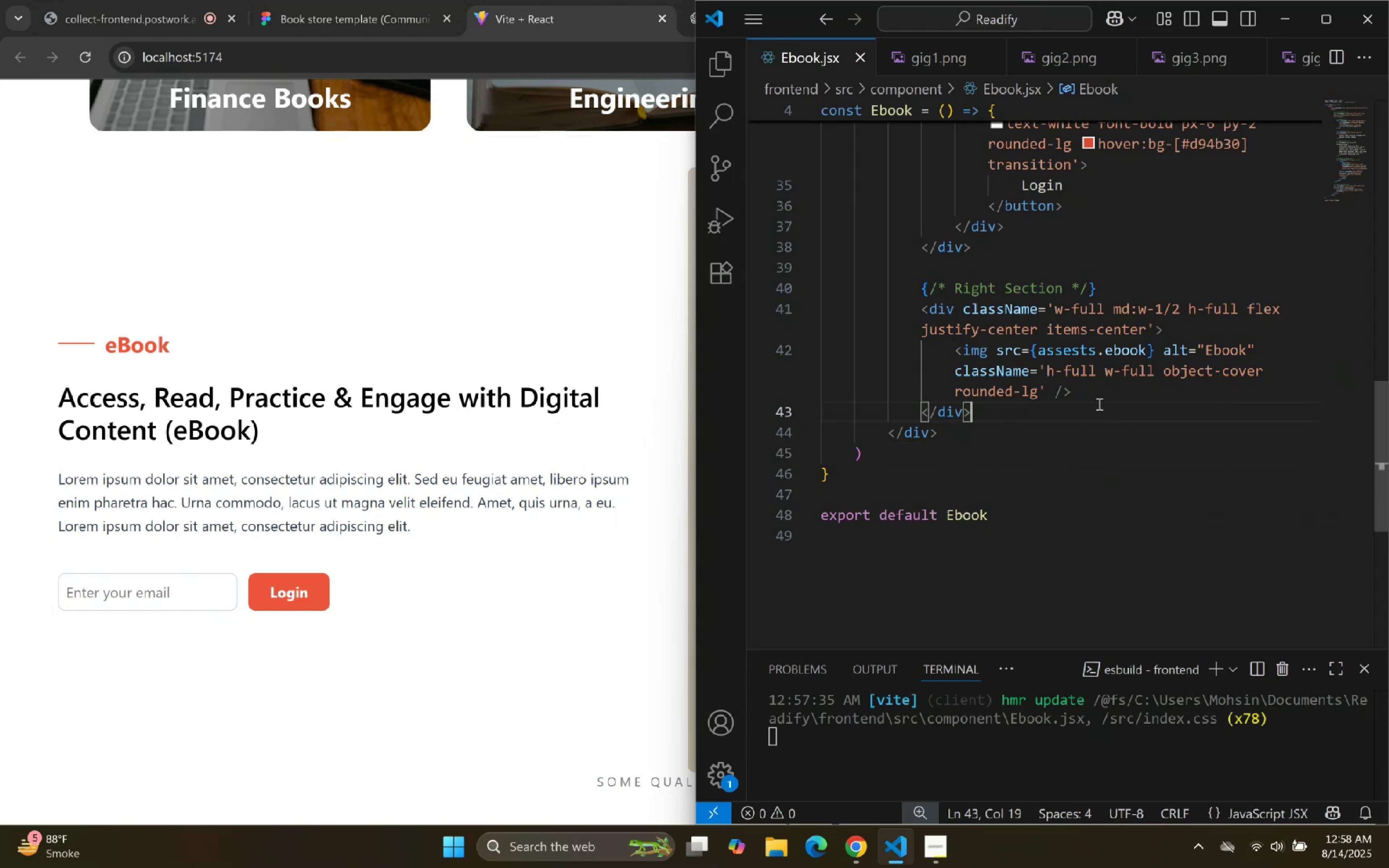 
double_click([1157, 380])
 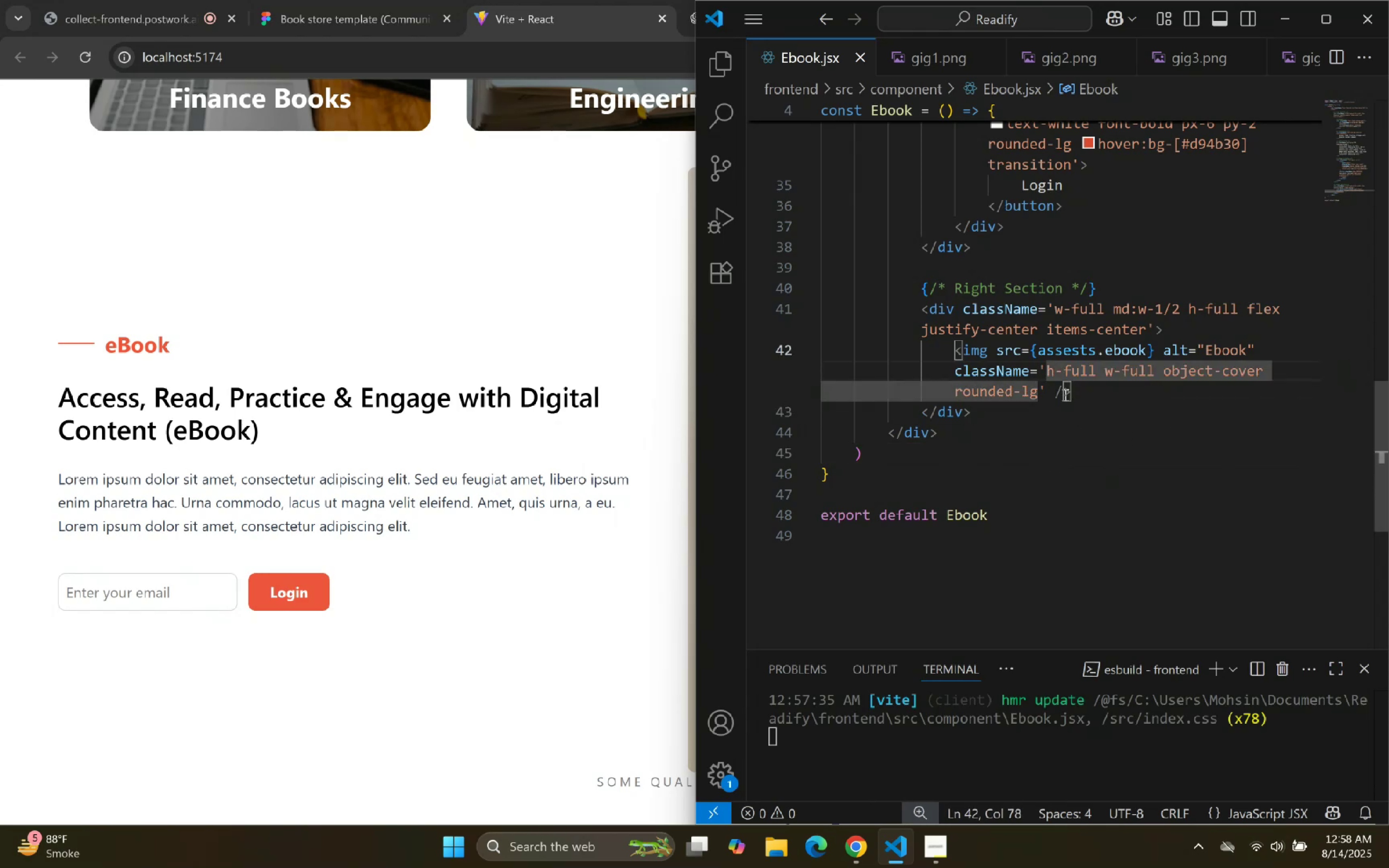 
left_click([1102, 454])
 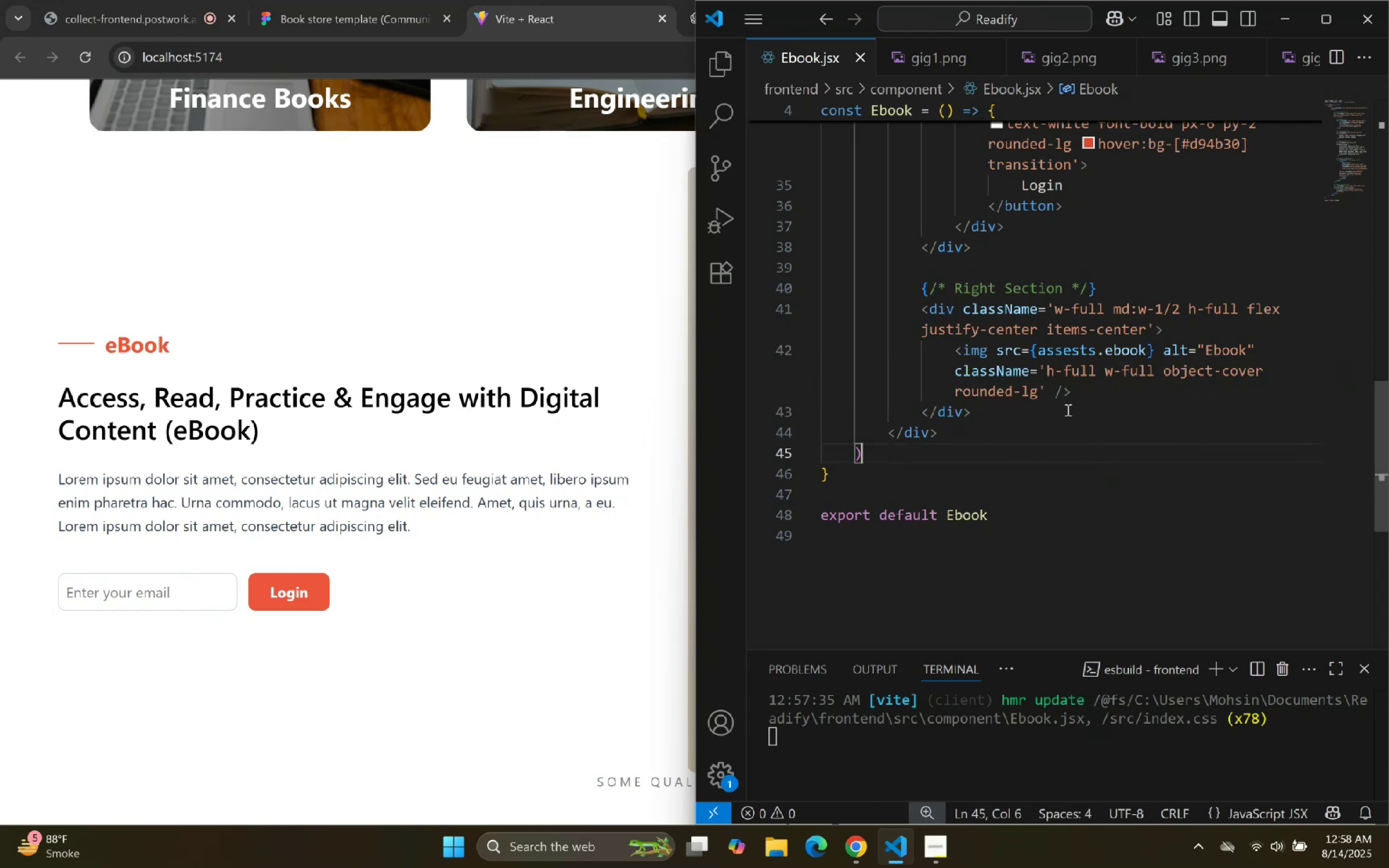 
scroll: coordinate [1042, 291], scroll_direction: up, amount: 3.0
 